 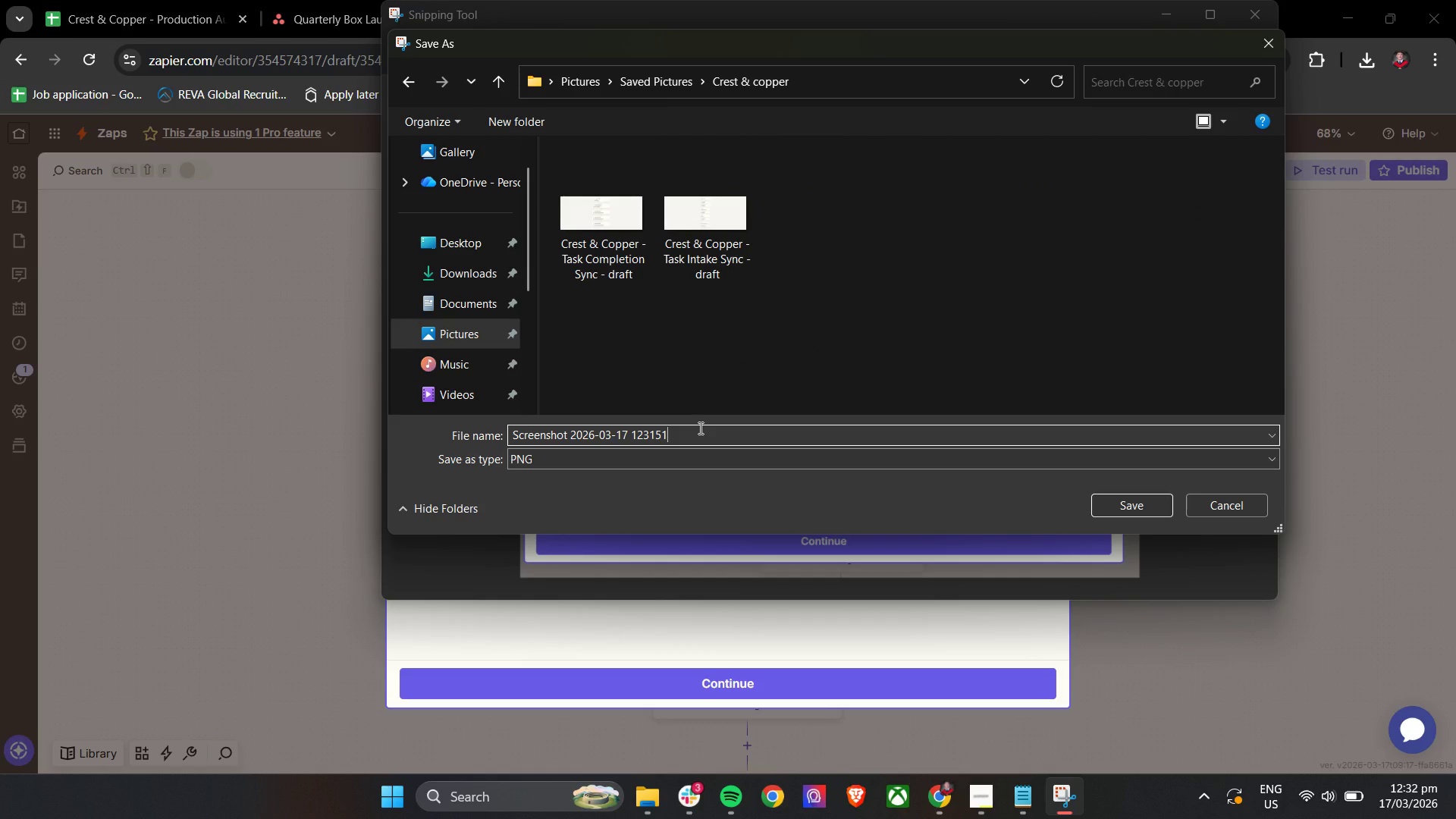 
key(Shift+ShiftLeft)
 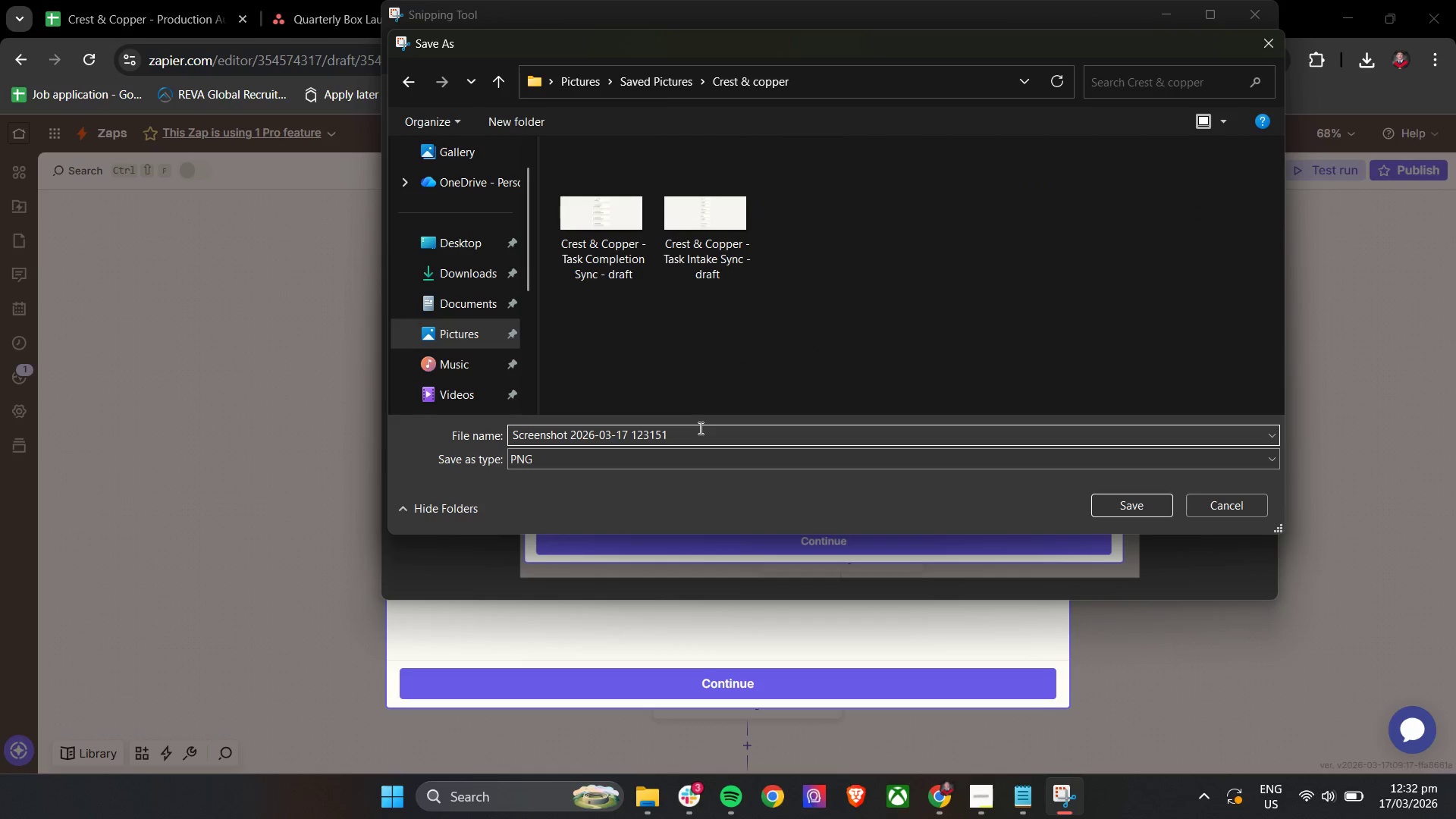 
key(Shift+A)
 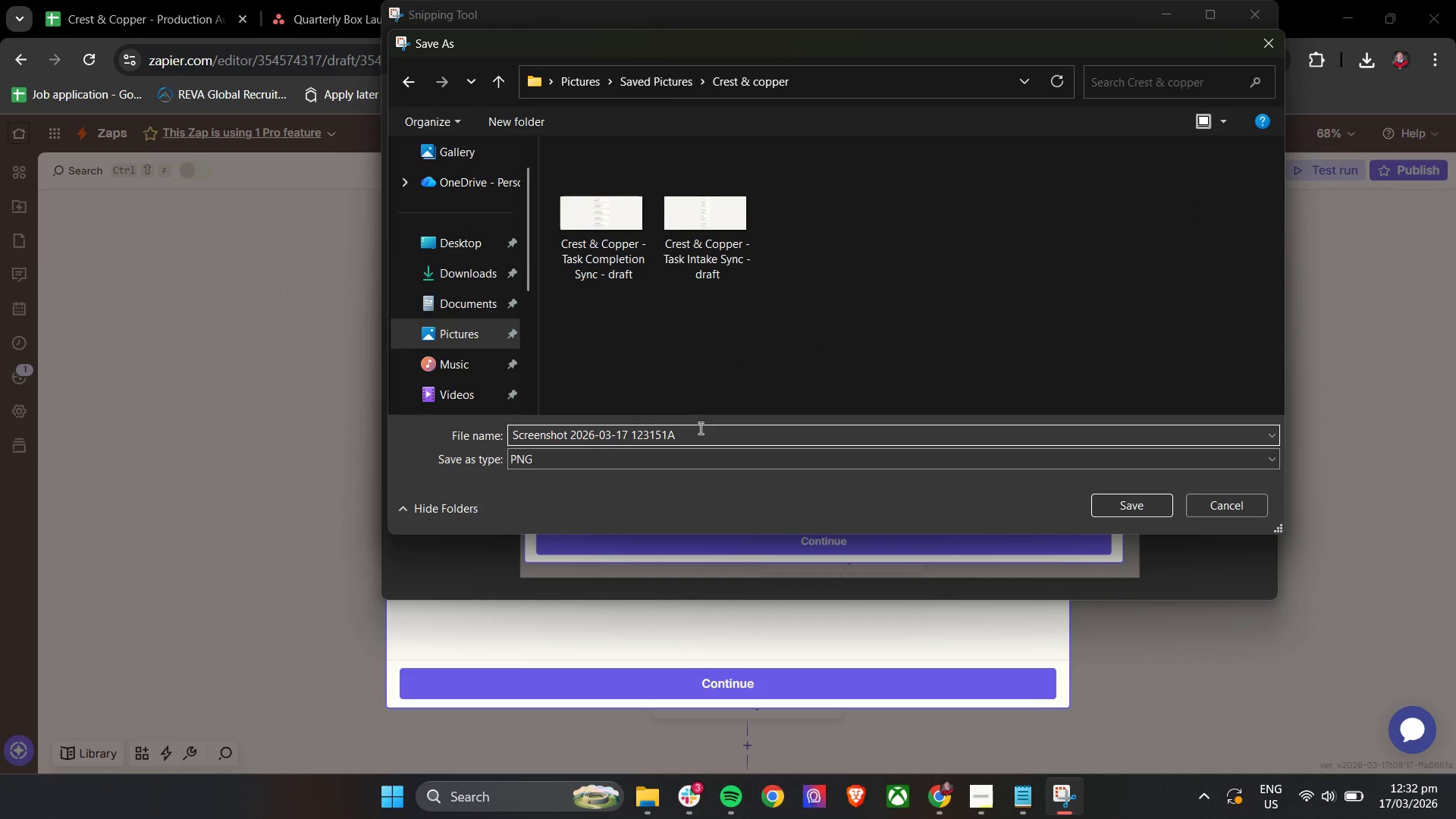 
key(Control+ControlLeft)
 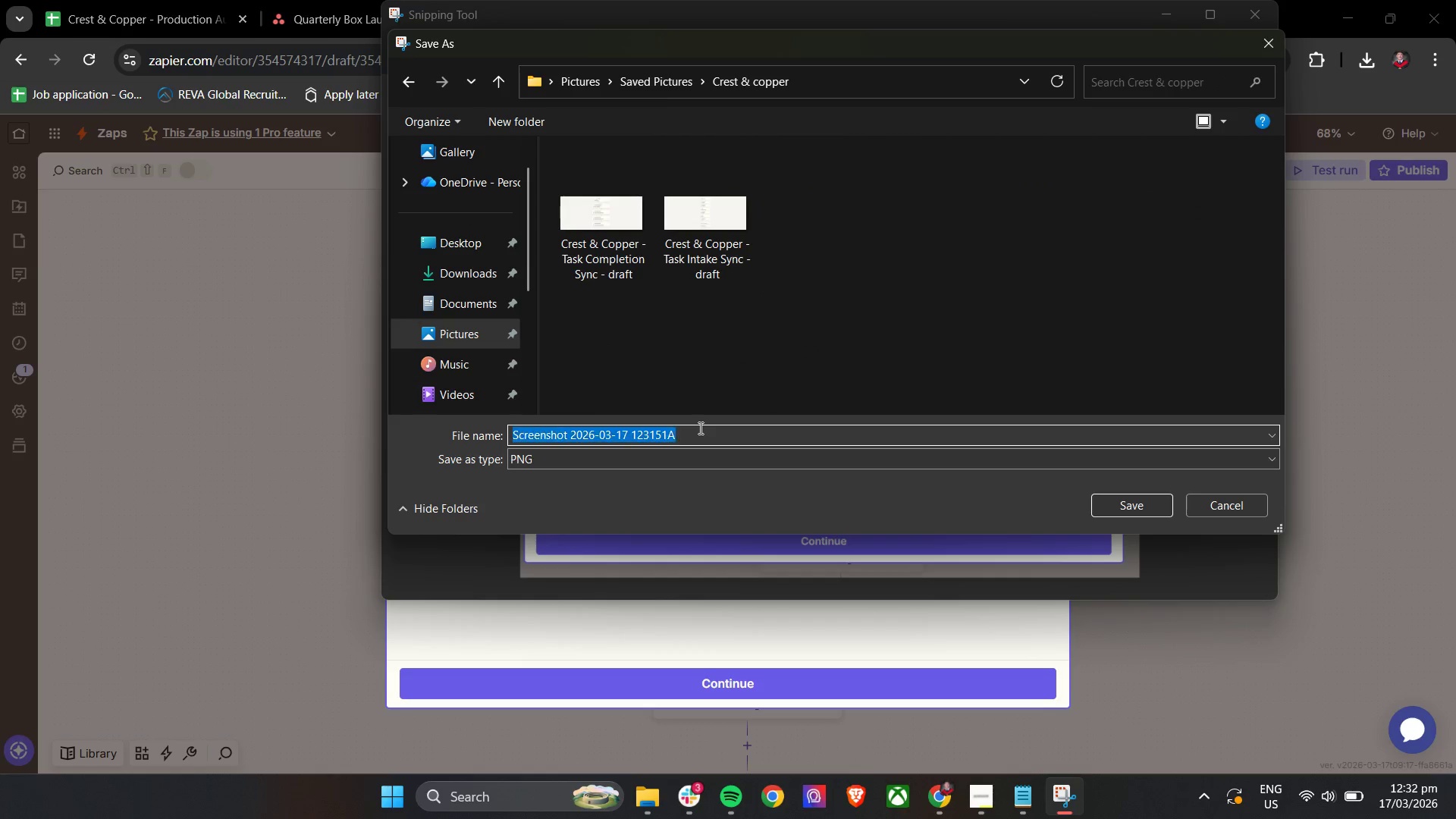 
key(Control+A)
 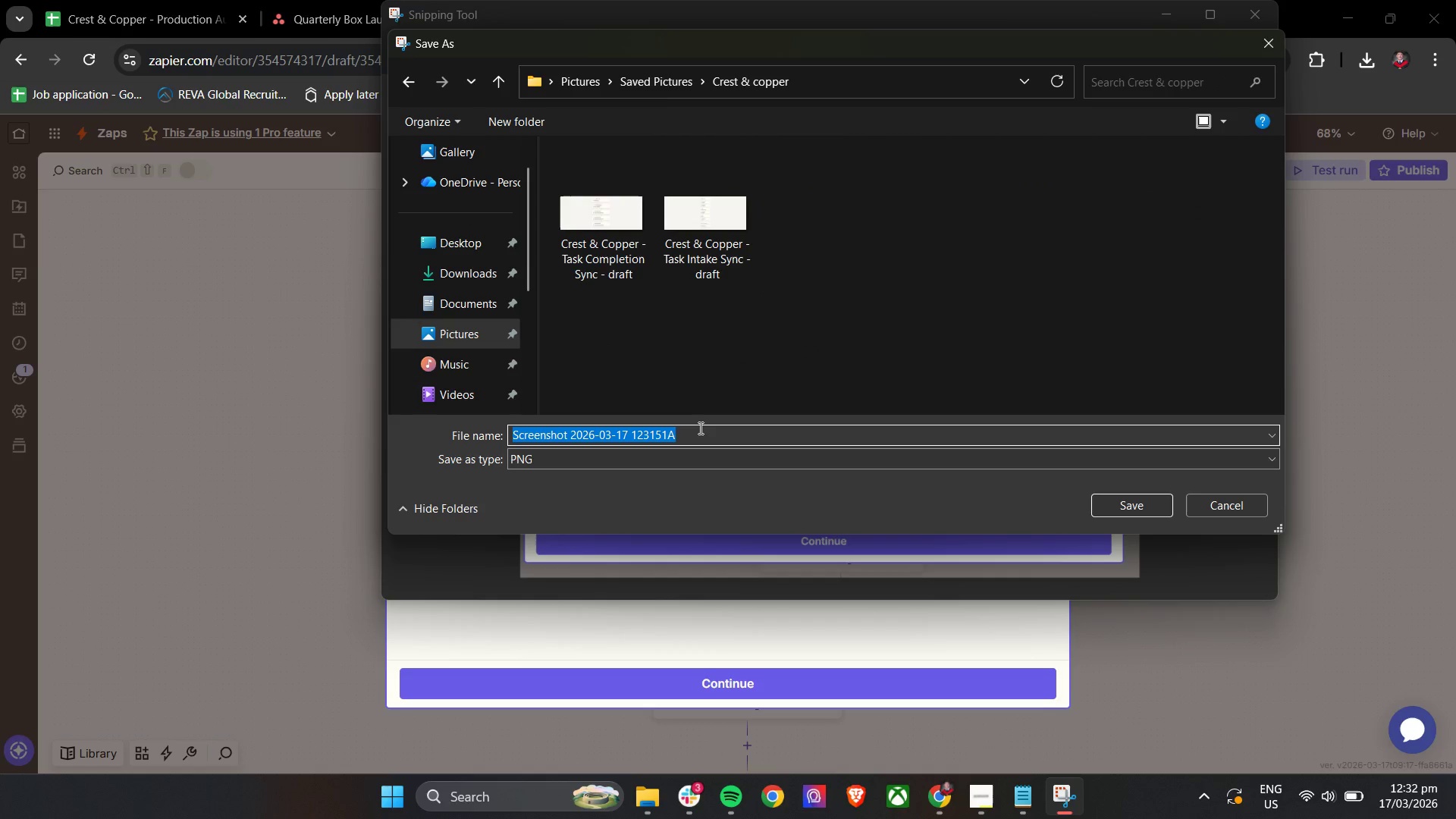 
type(ZA)
key(Backspace)
type(ap 1 - Step 1 logic)
 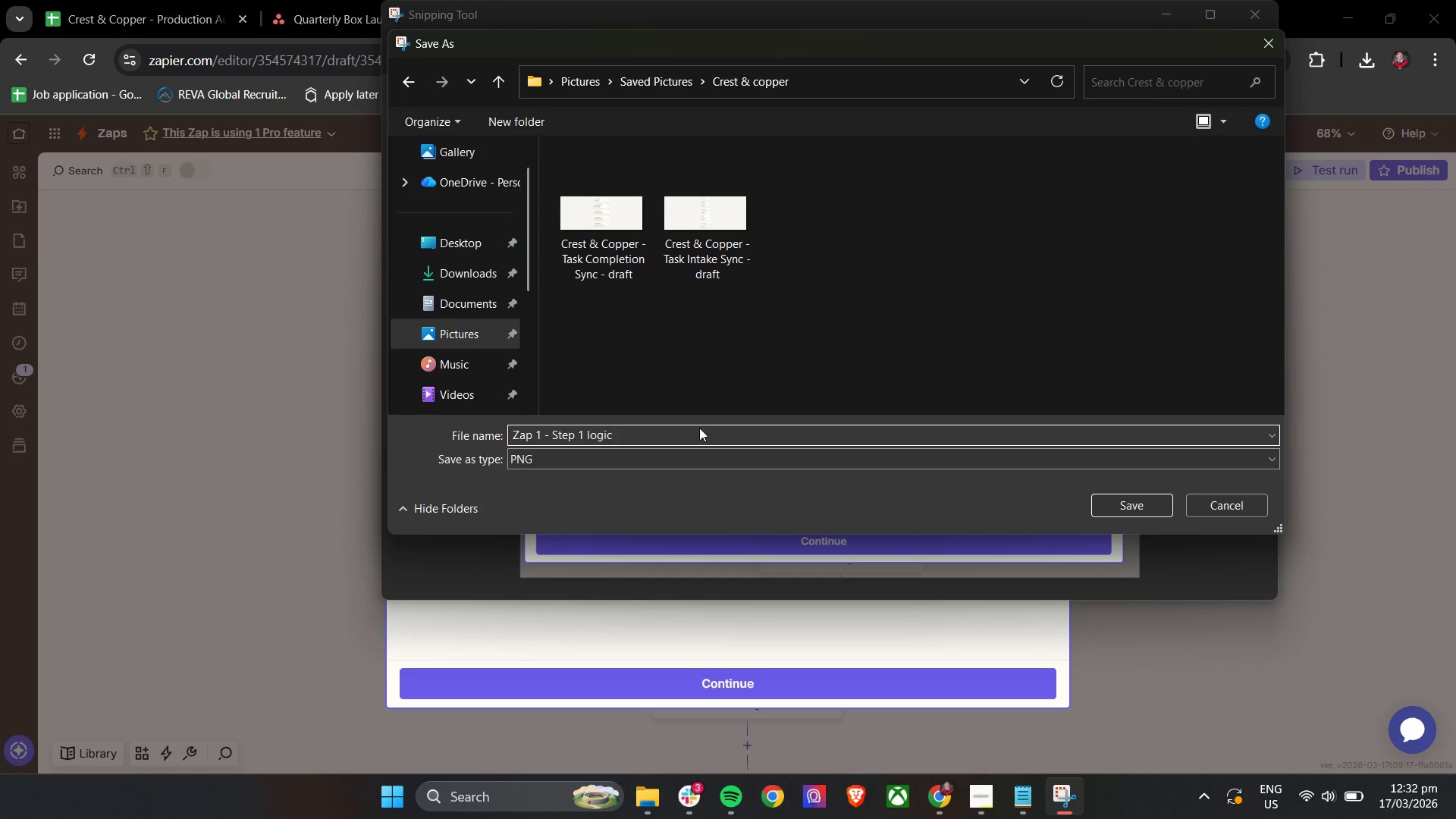 
left_click([1135, 507])
 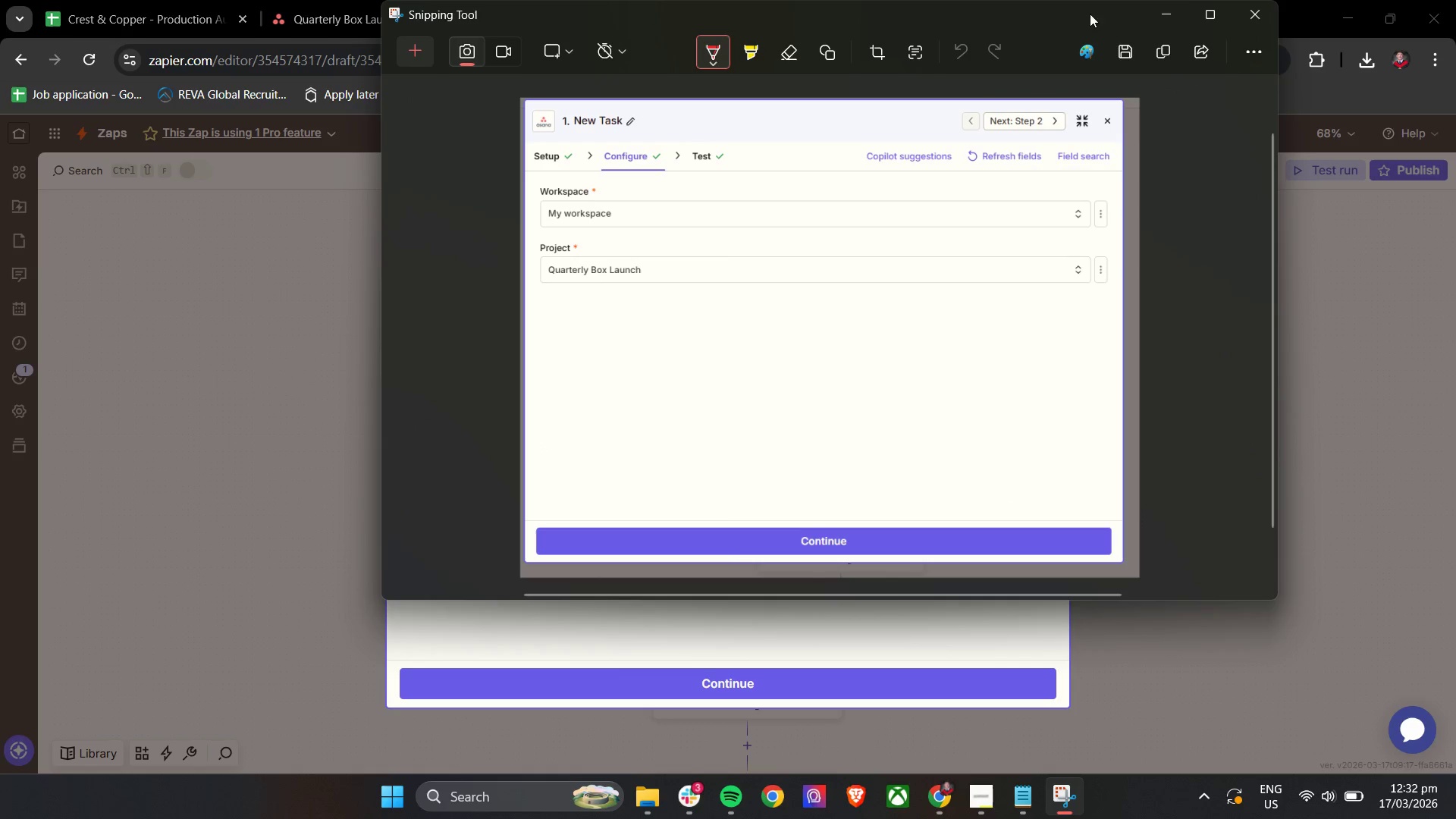 
left_click([1166, 12])
 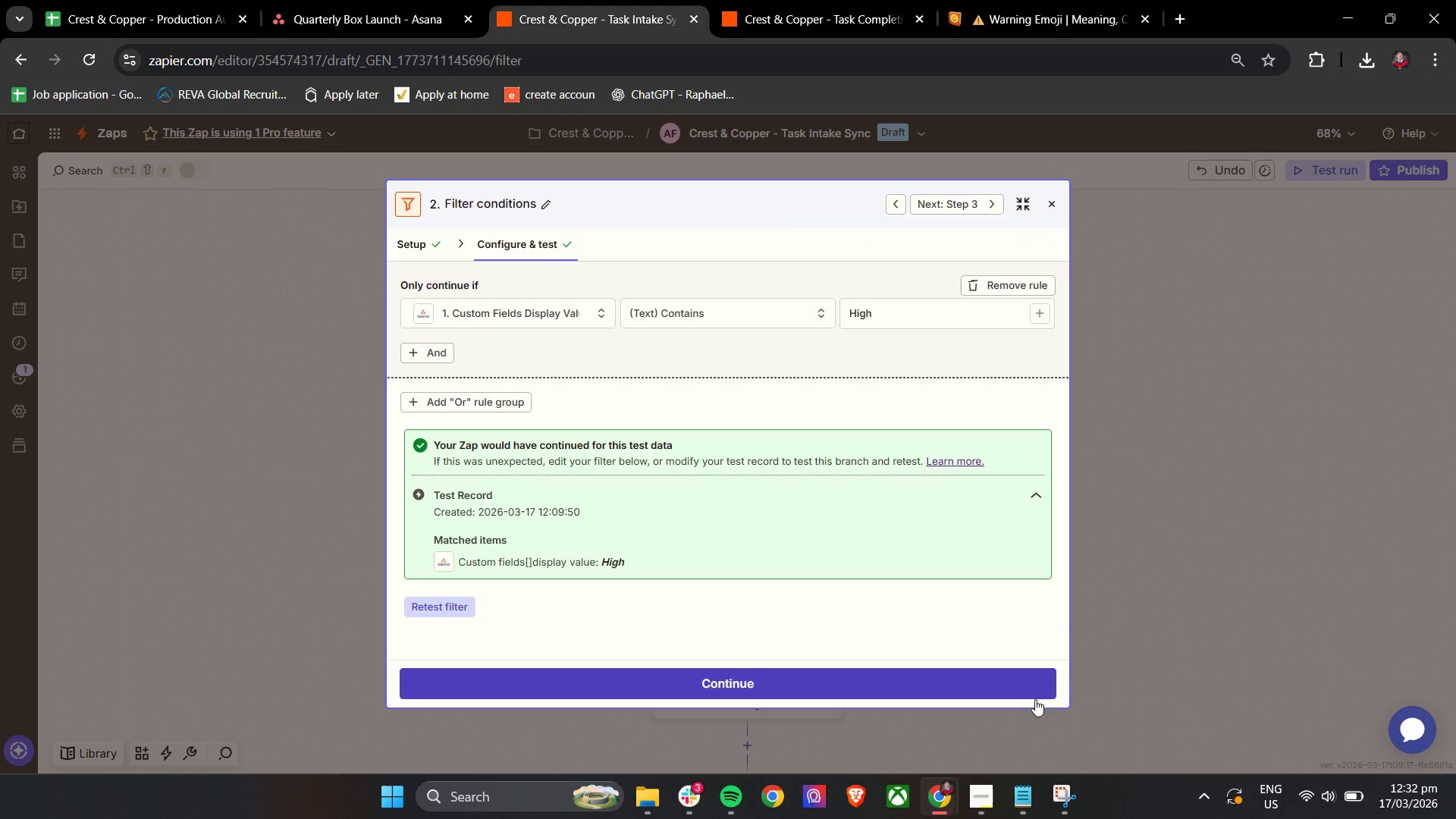 
left_click([1053, 801])
 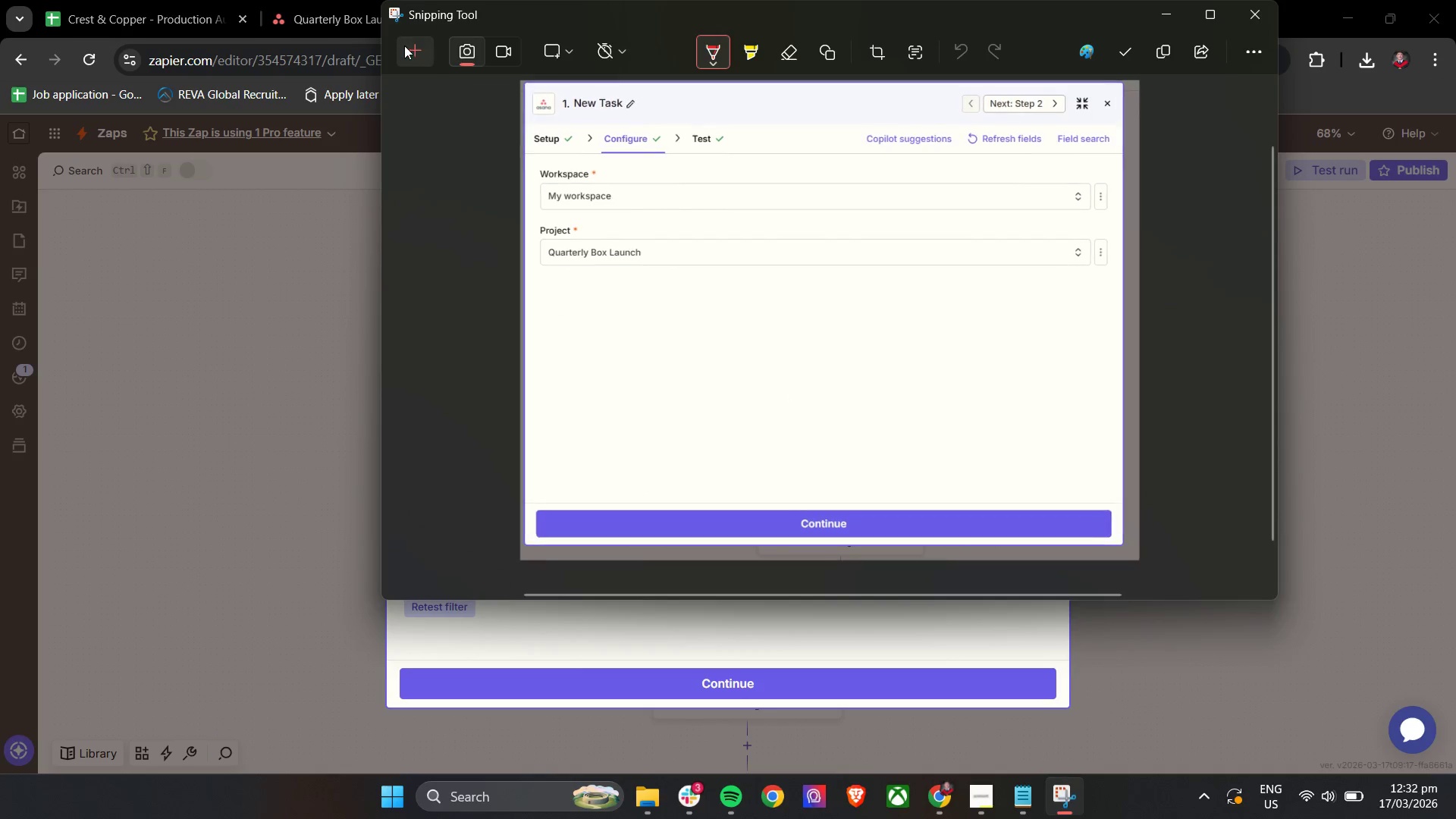 
left_click([410, 54])
 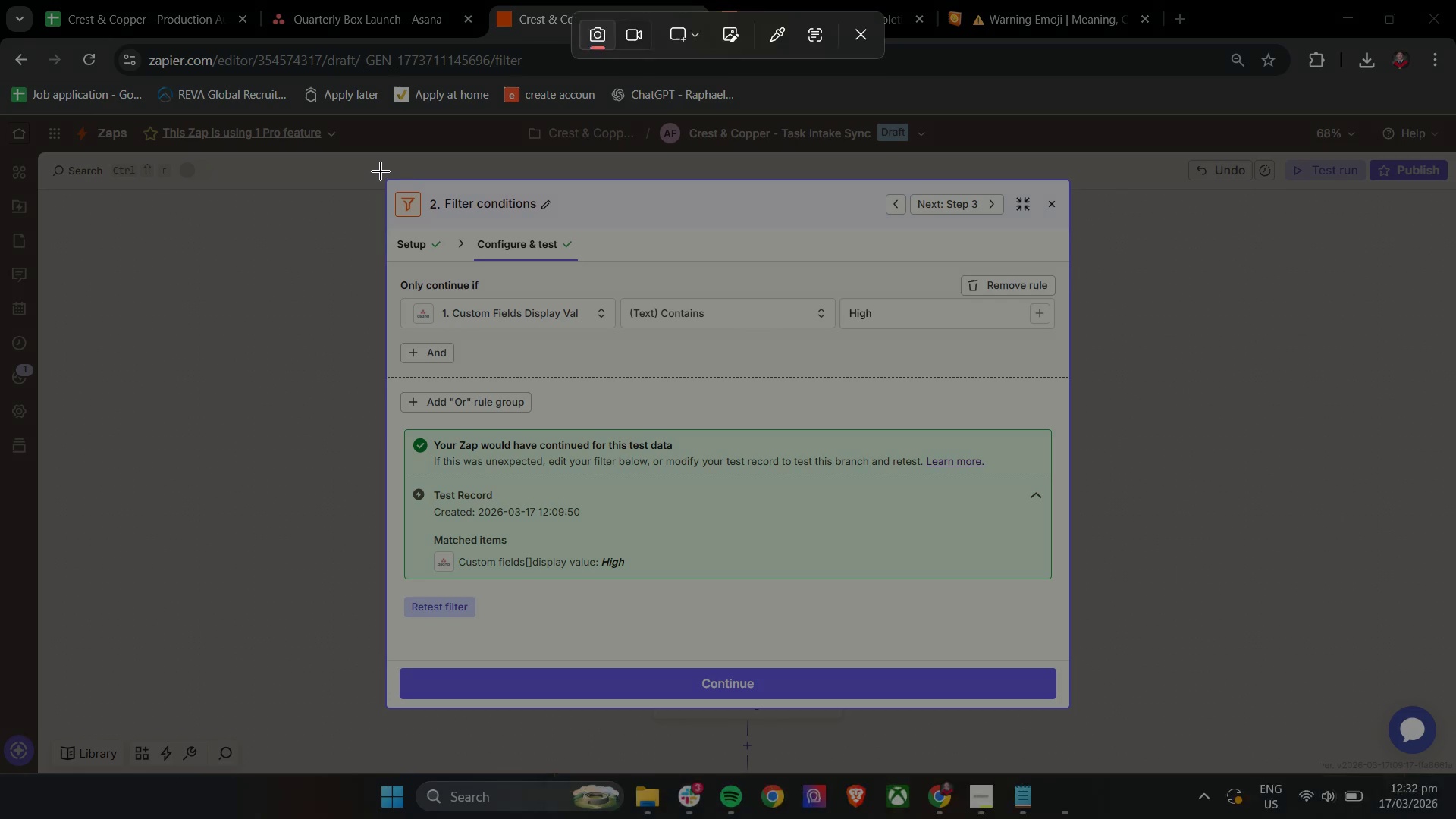 
left_click_drag(start_coordinate=[375, 164], to_coordinate=[1078, 727])
 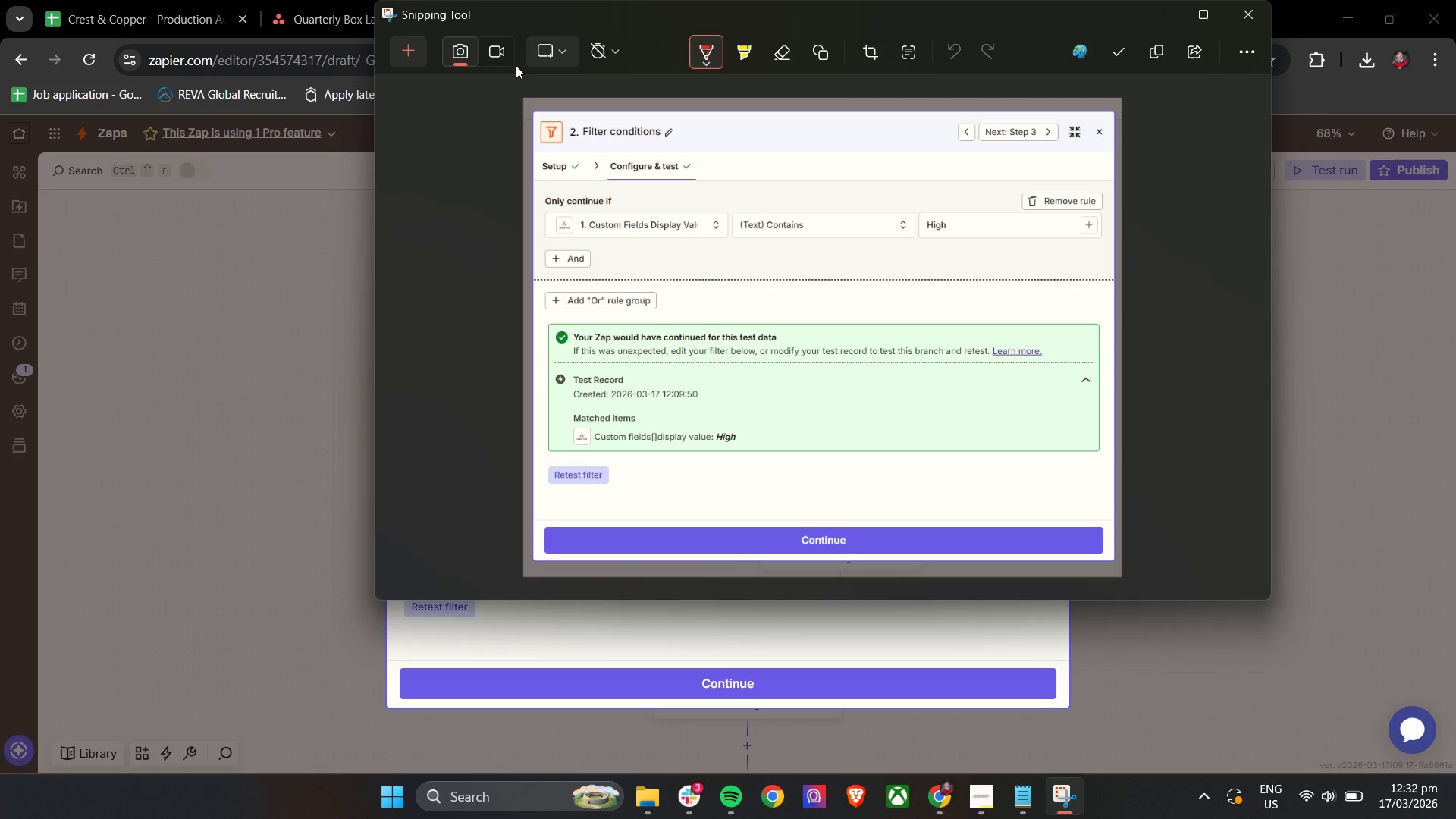 
key(Control+S)
 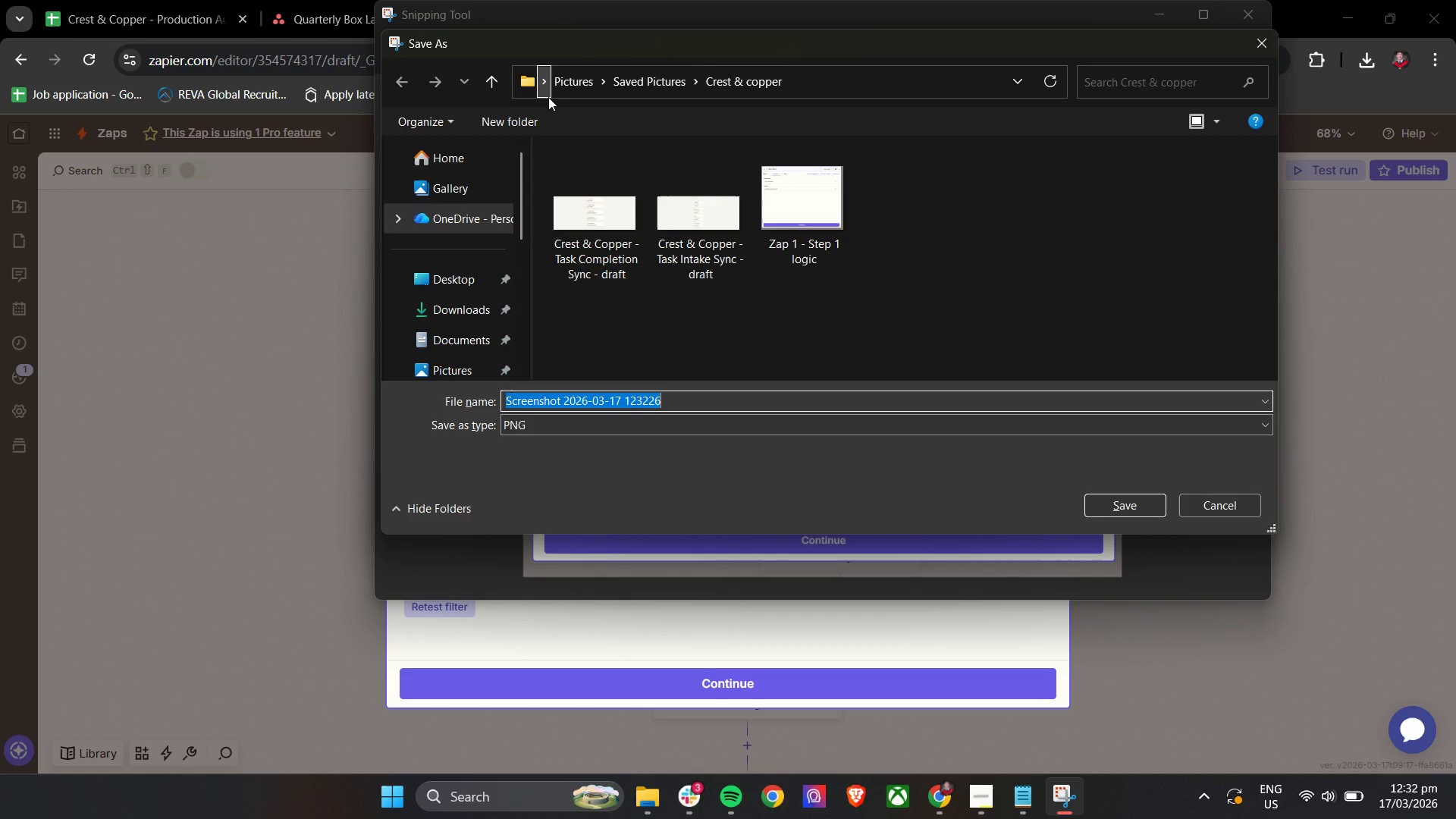 
wait(24.31)
 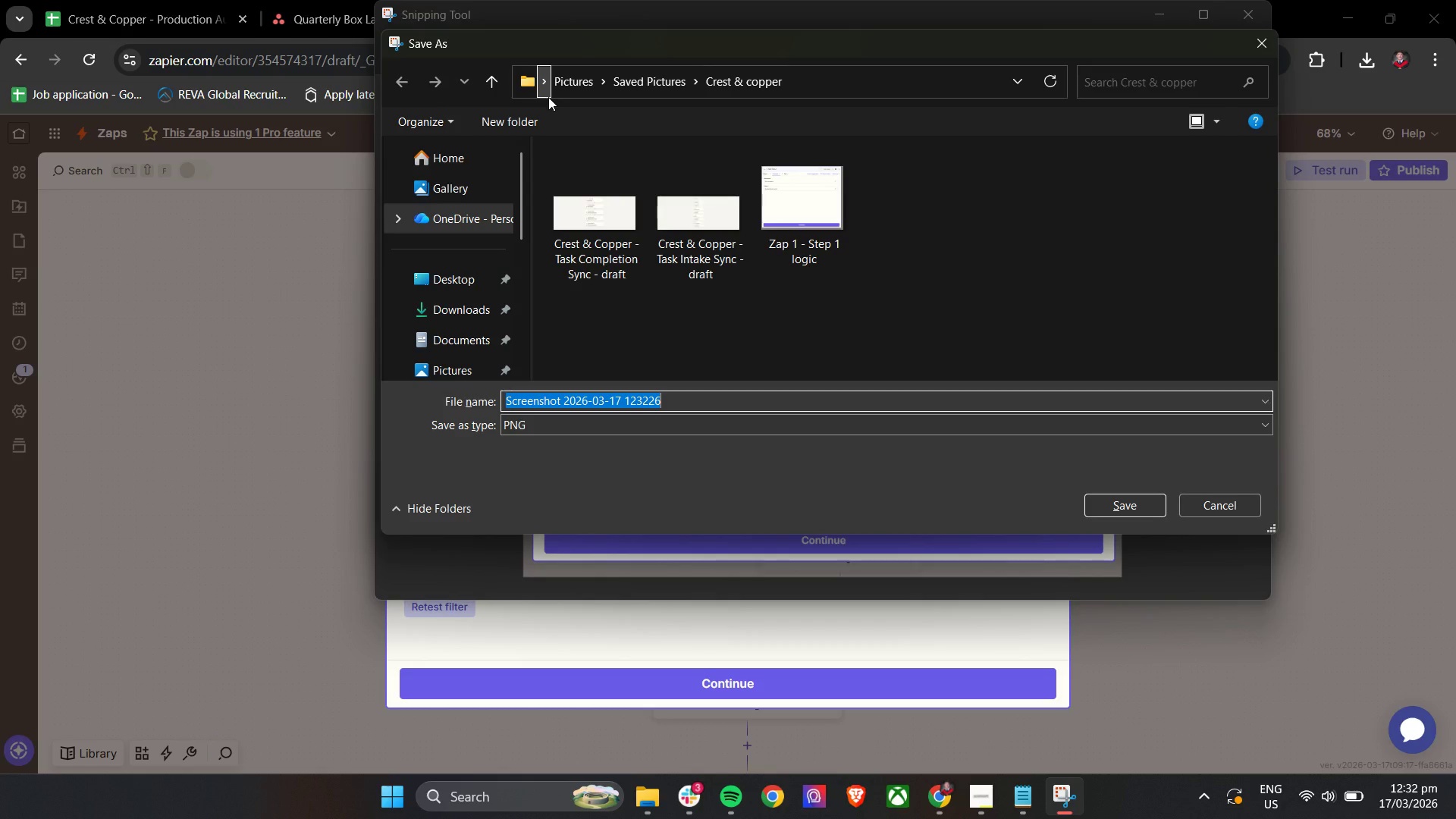 
type(Zap 1 - Step 2 logic)
 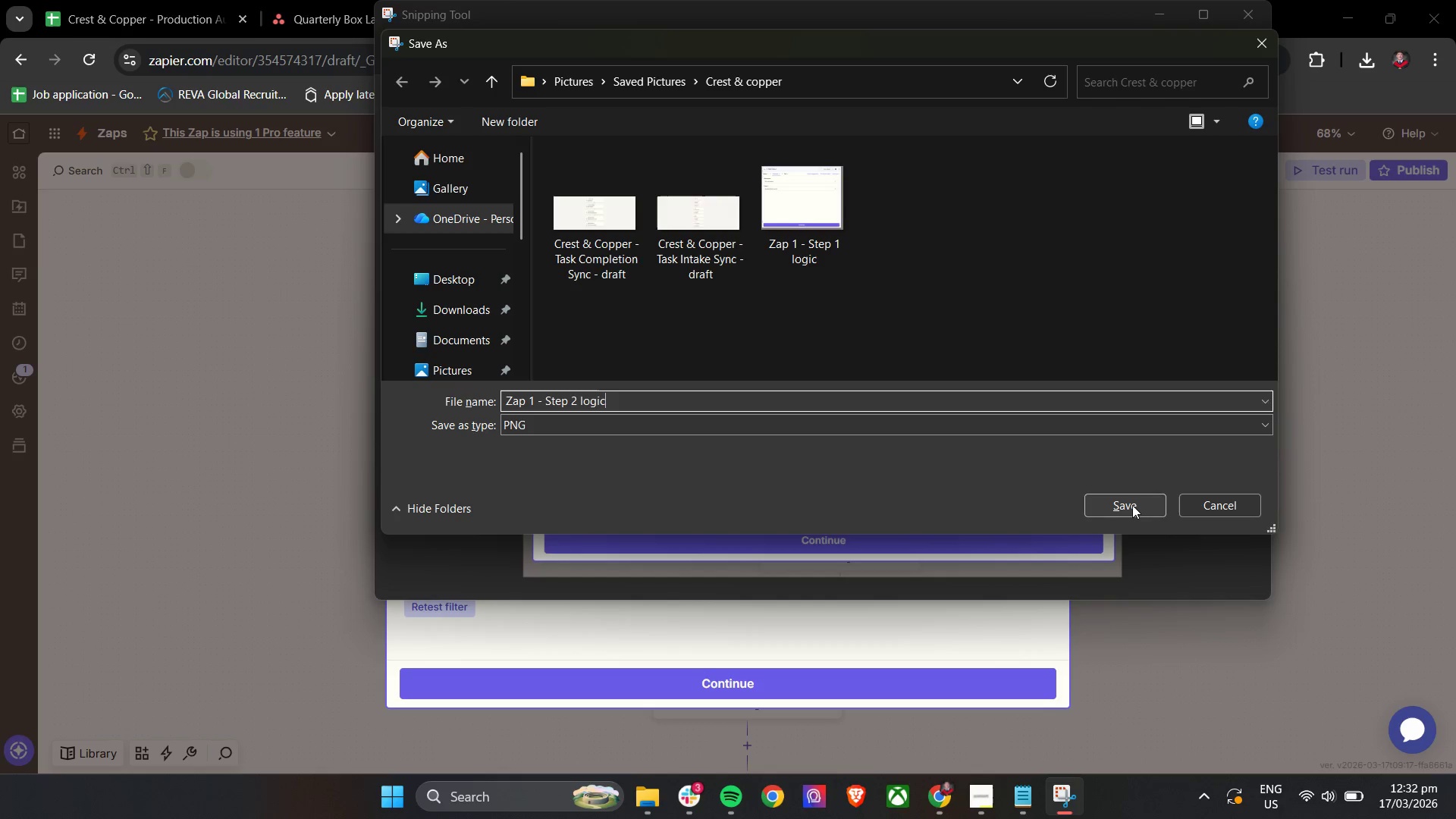 
left_click([1133, 507])
 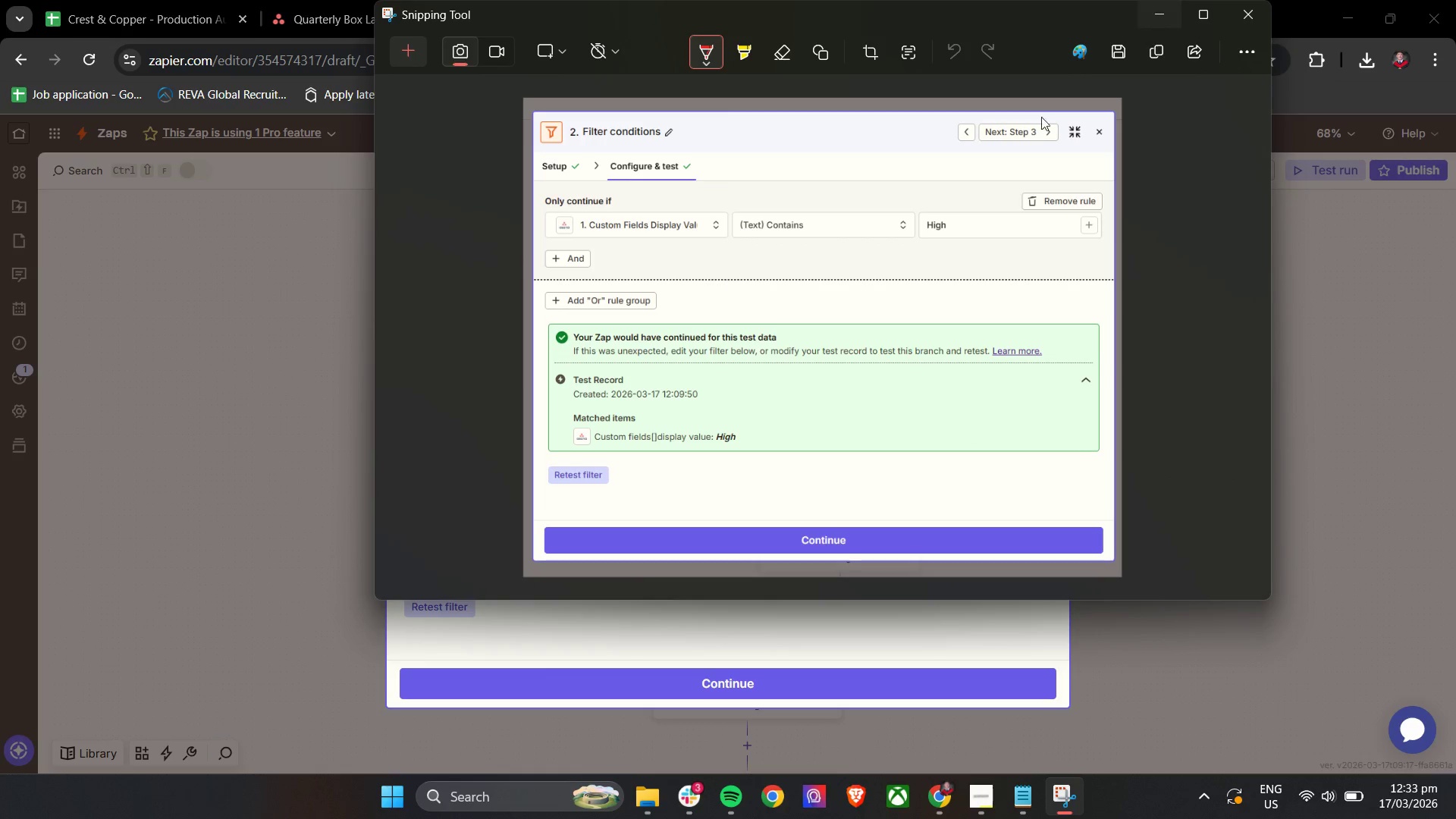 
left_click([1157, 9])
 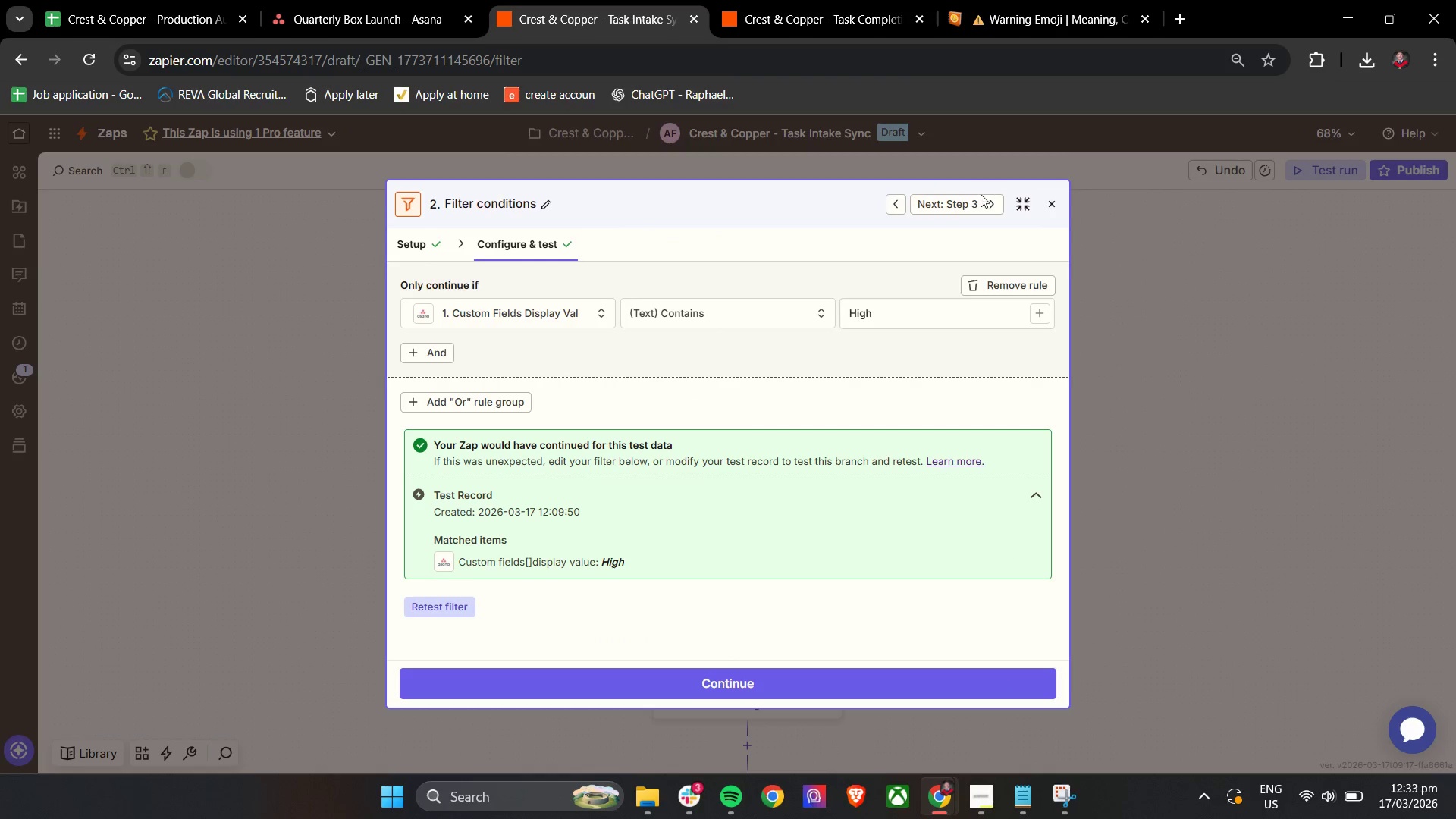 
left_click([986, 204])
 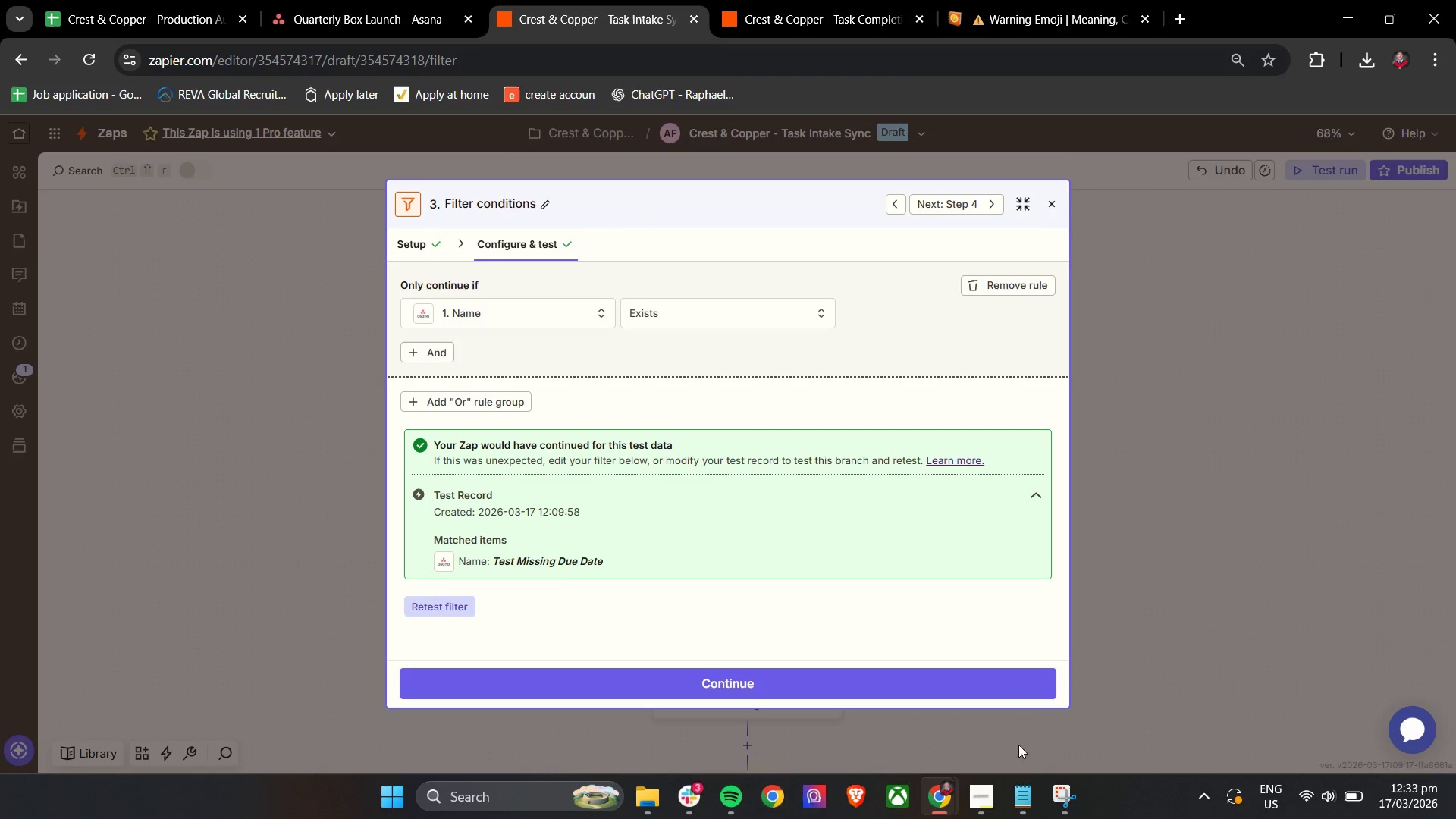 
left_click([1063, 799])
 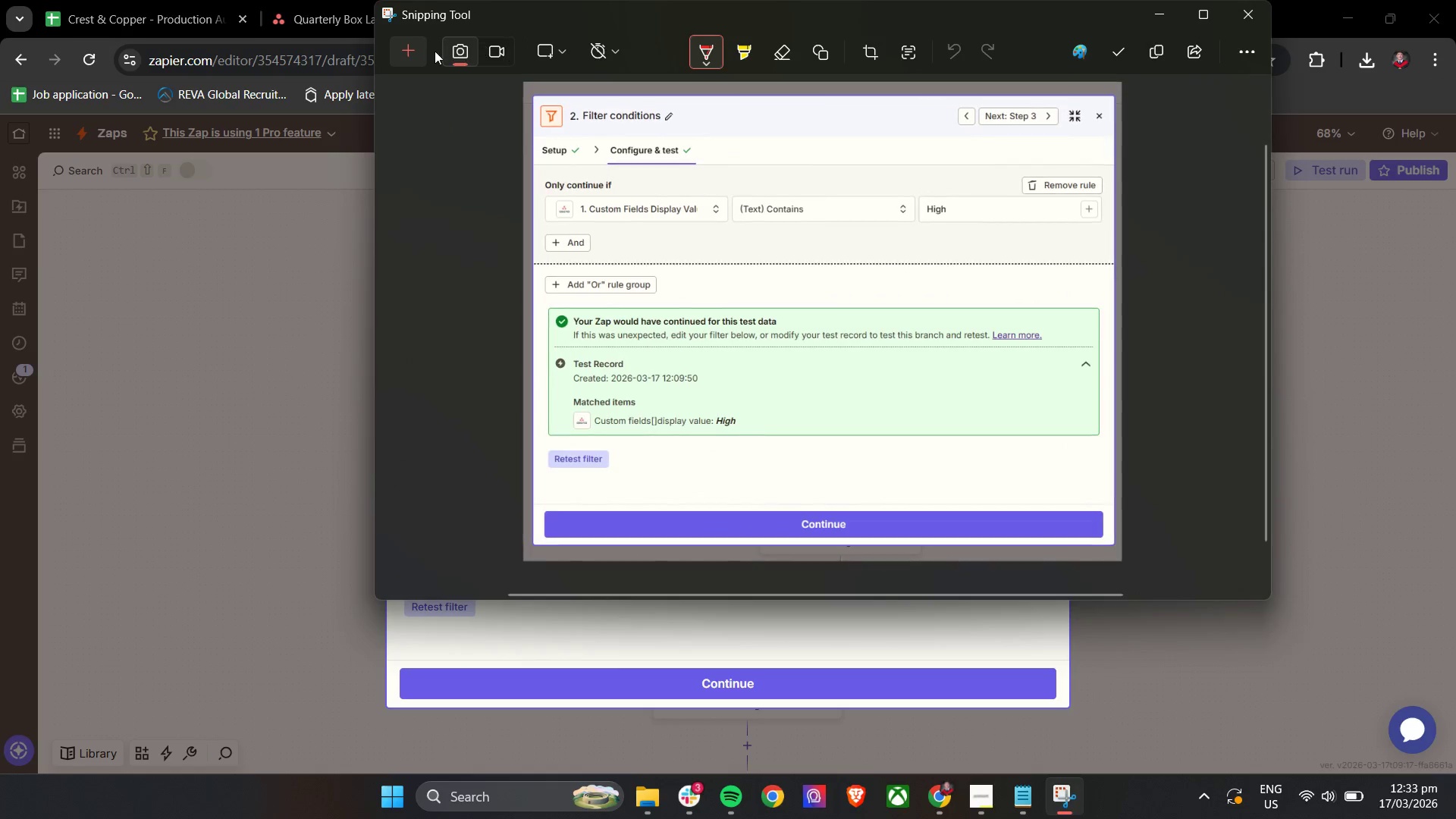 
left_click([413, 52])
 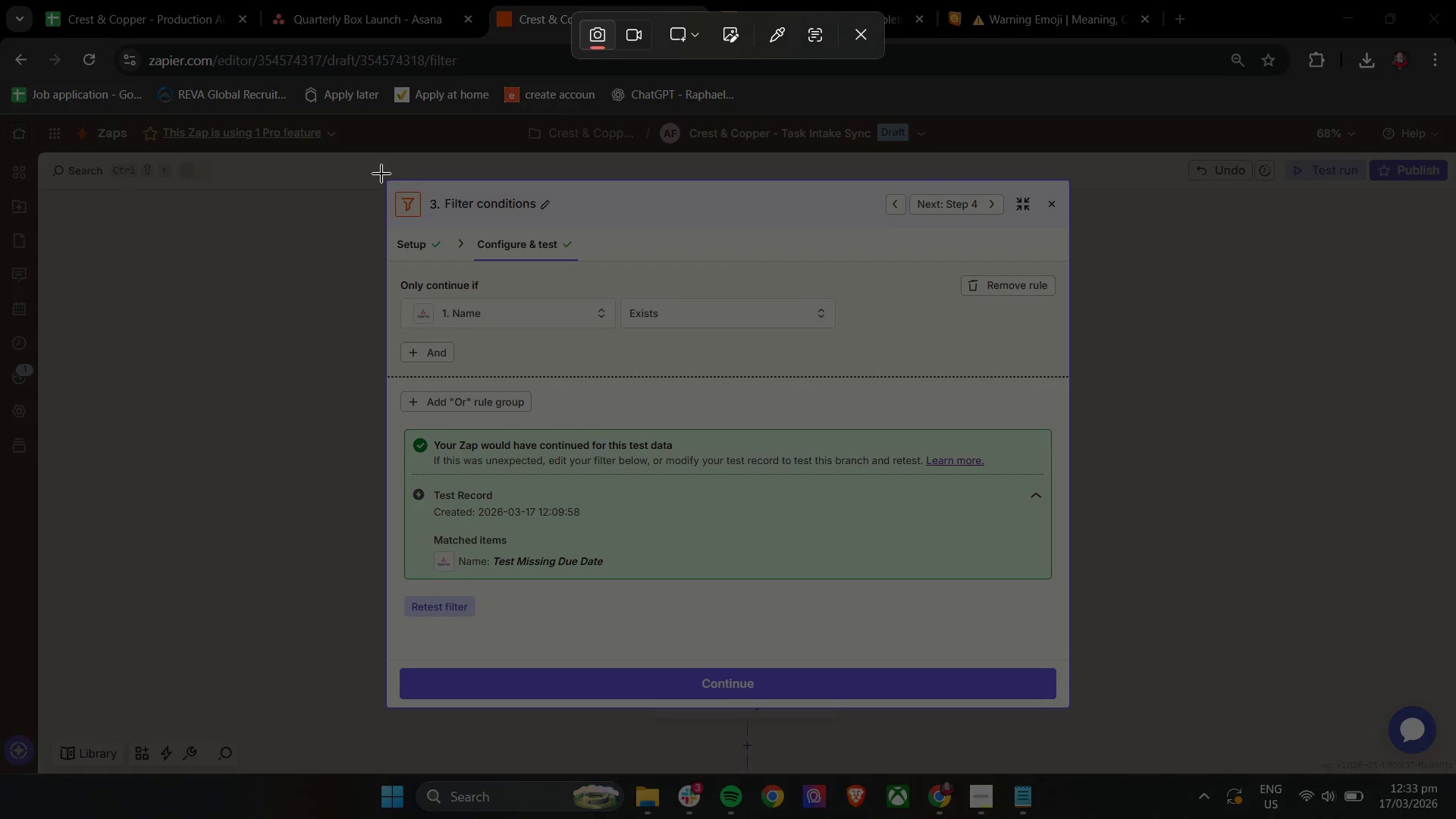 
left_click_drag(start_coordinate=[377, 174], to_coordinate=[1081, 722])
 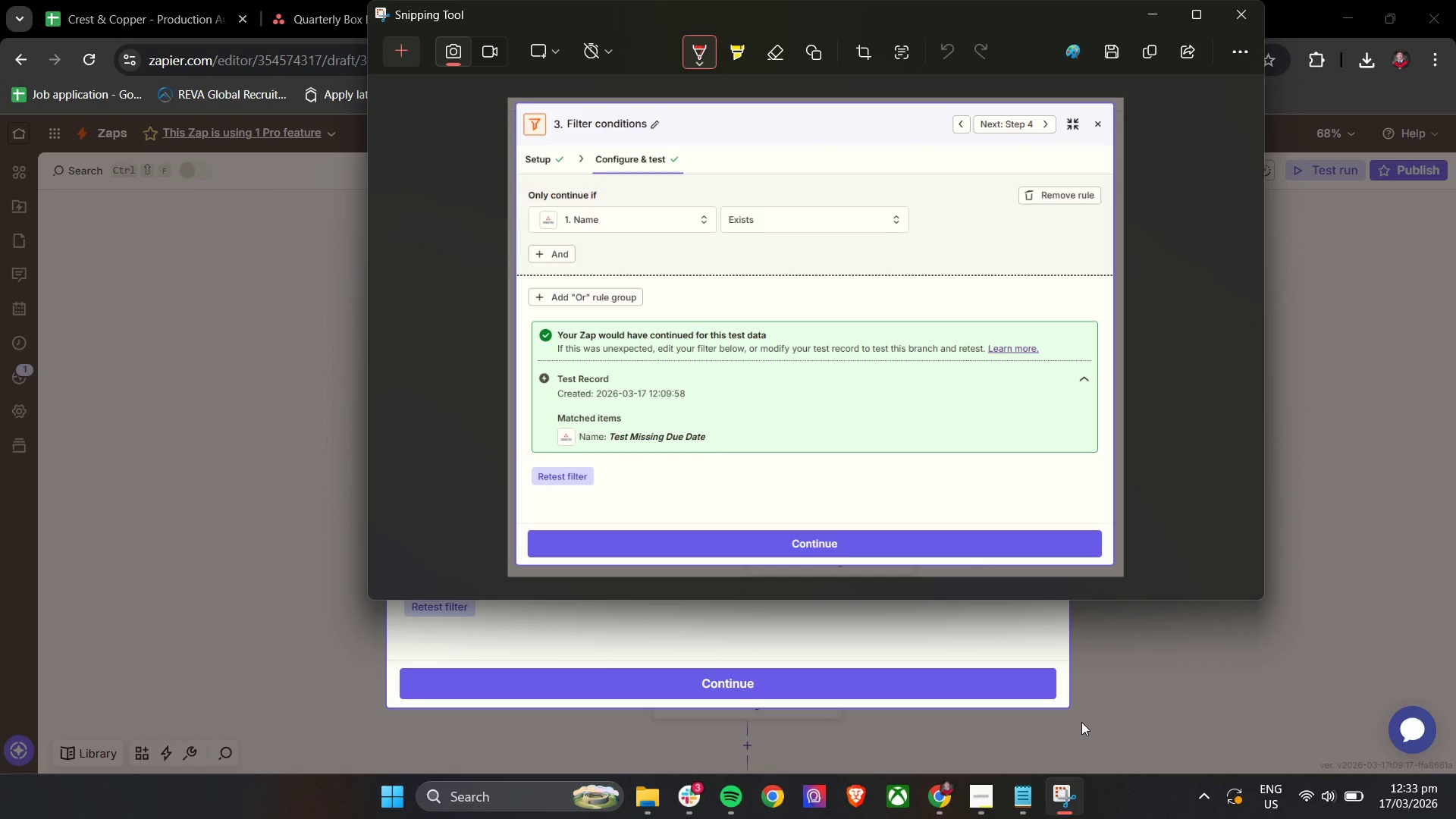 
hold_key(key=ControlLeft, duration=0.34)
 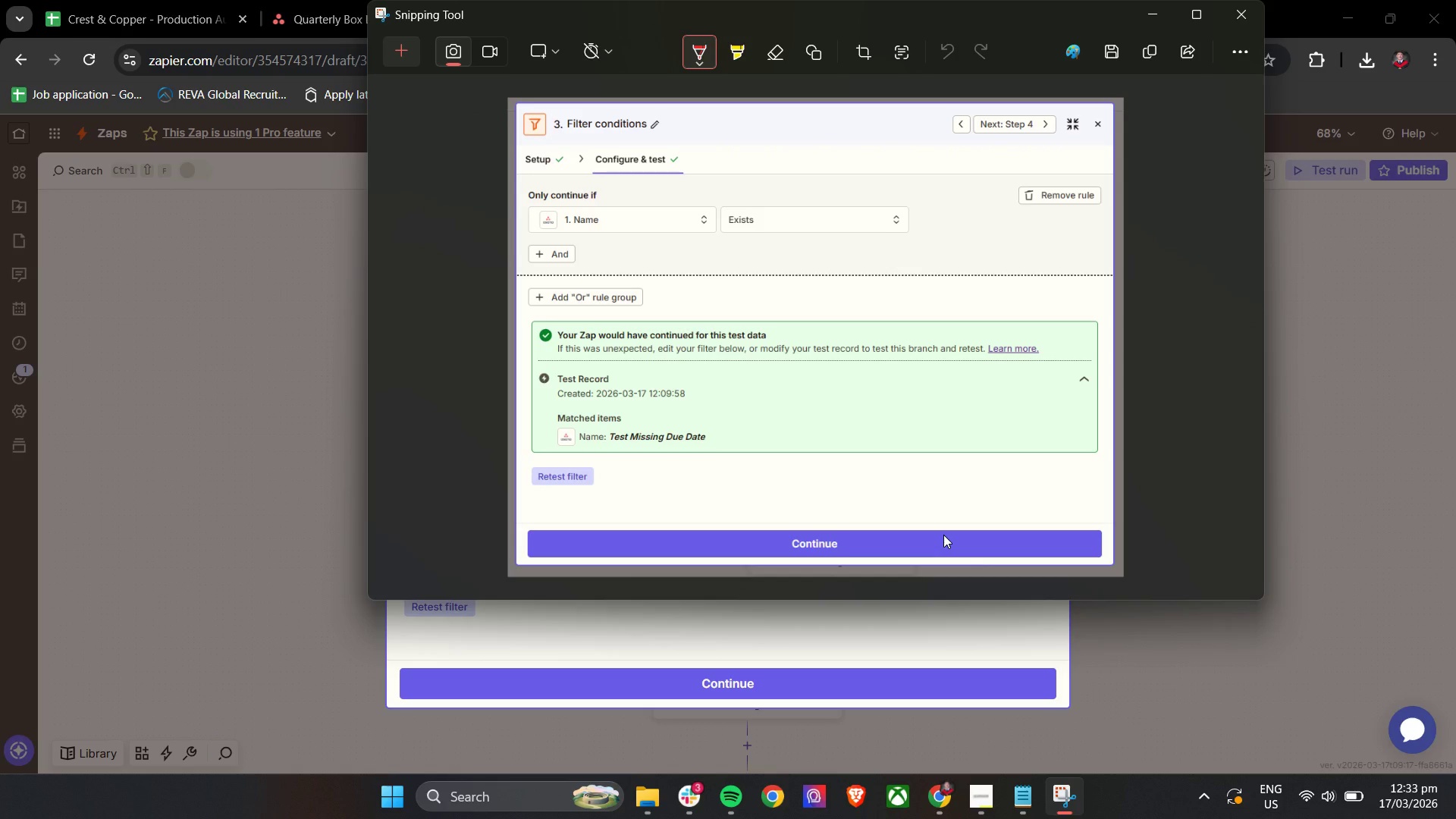 
hold_key(key=ControlLeft, duration=0.72)
 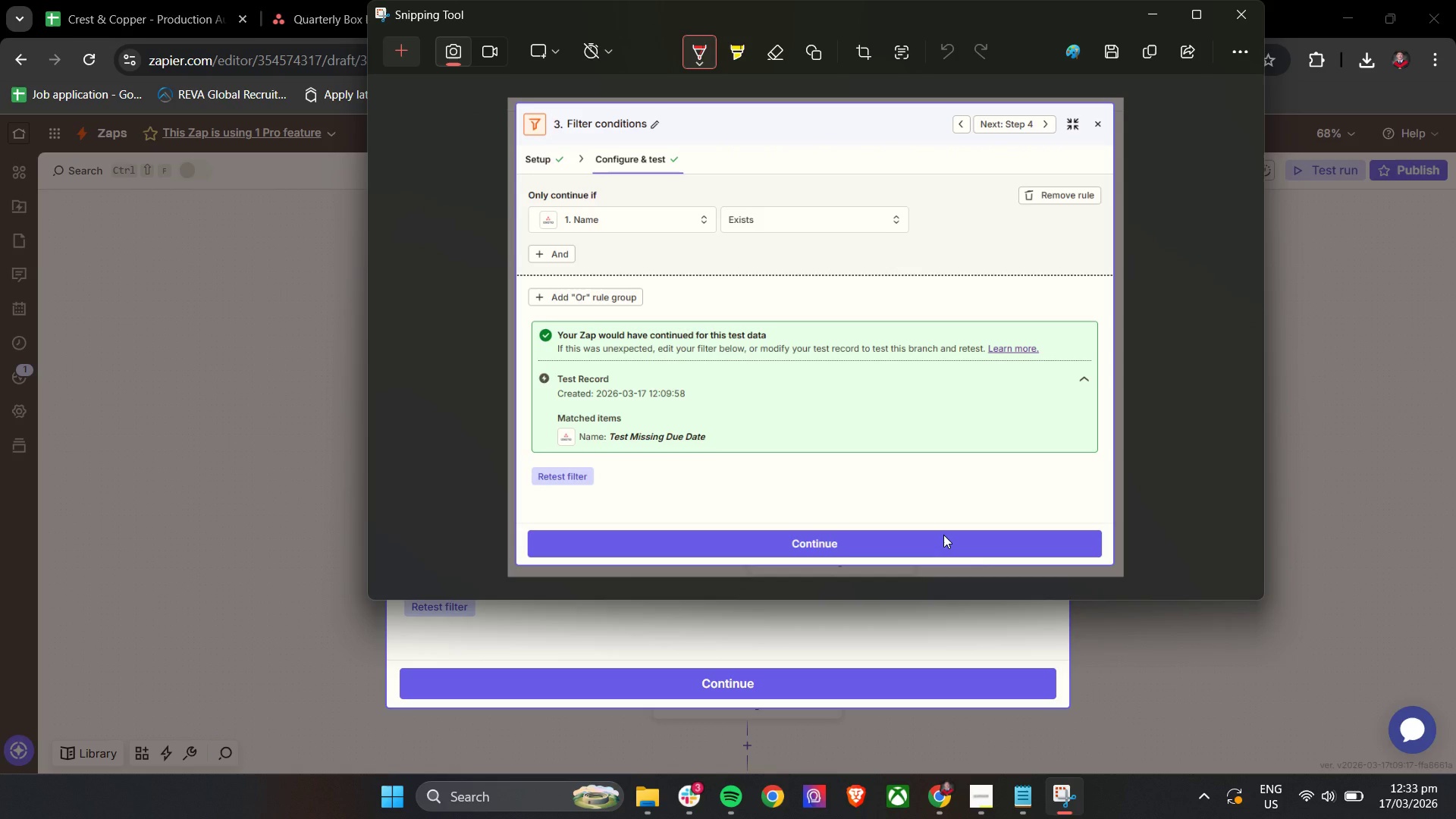 
key(Control+S)
 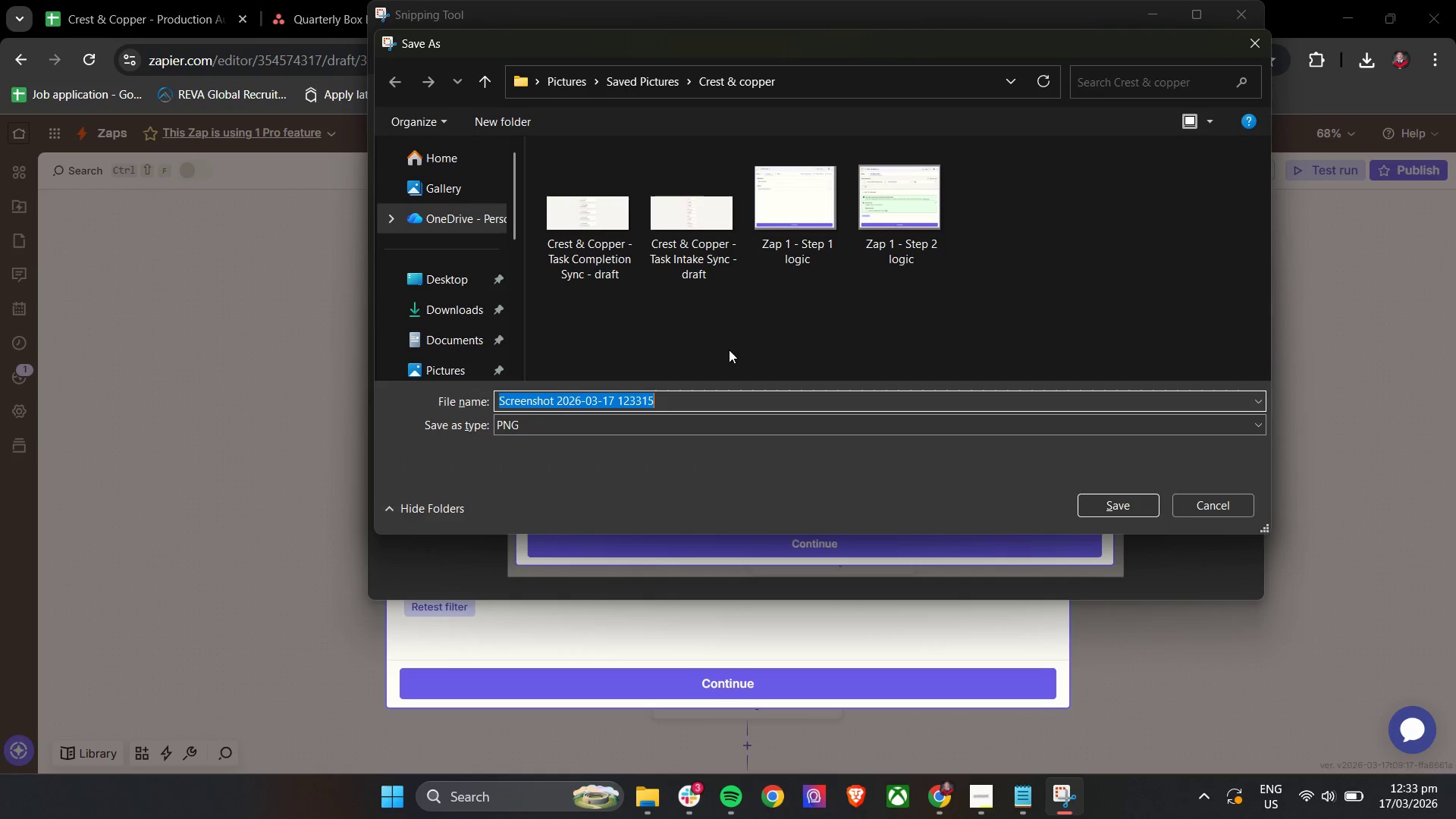 
type(Zap 1 - step 3 logic)
 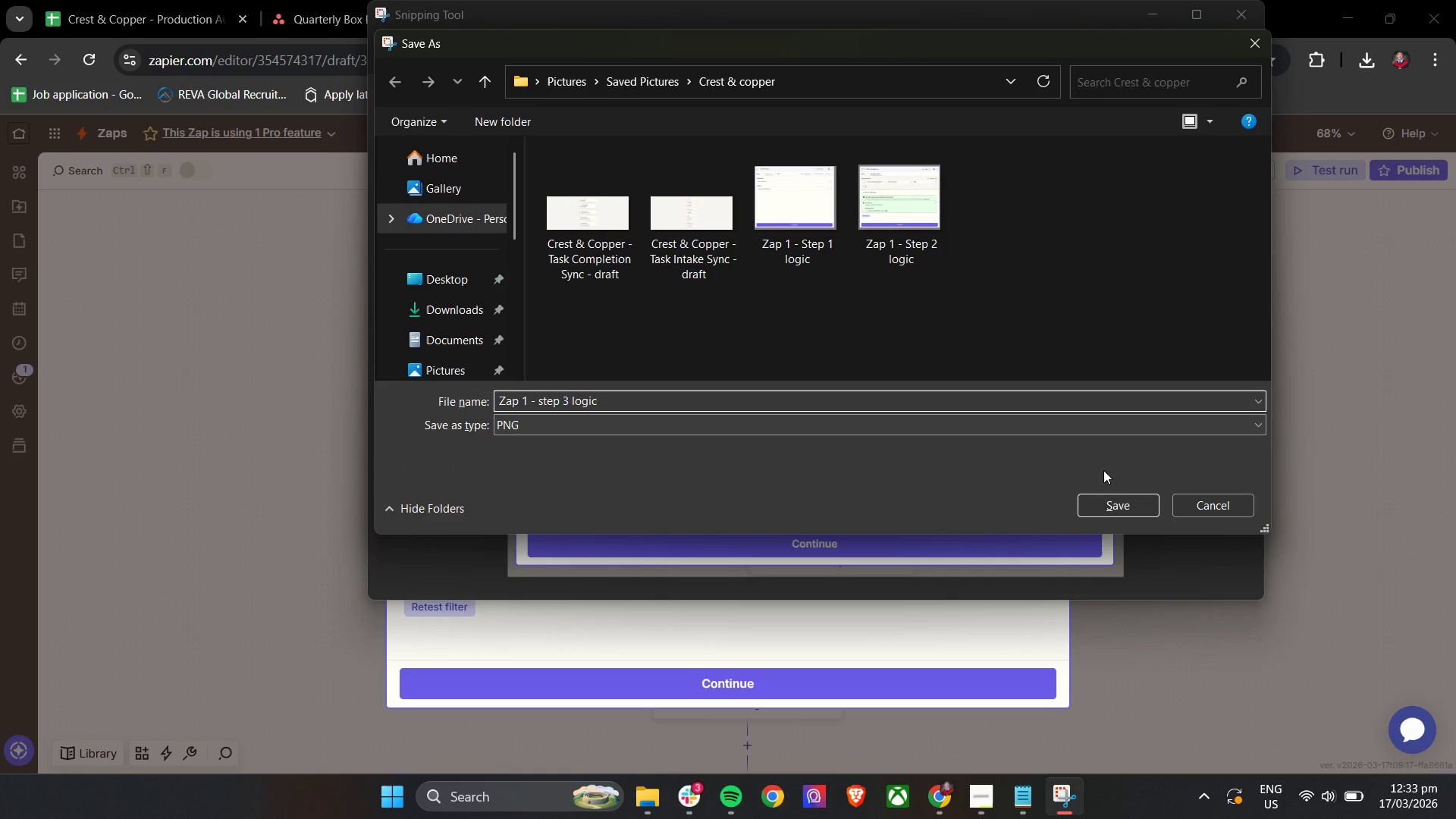 
left_click([1103, 504])
 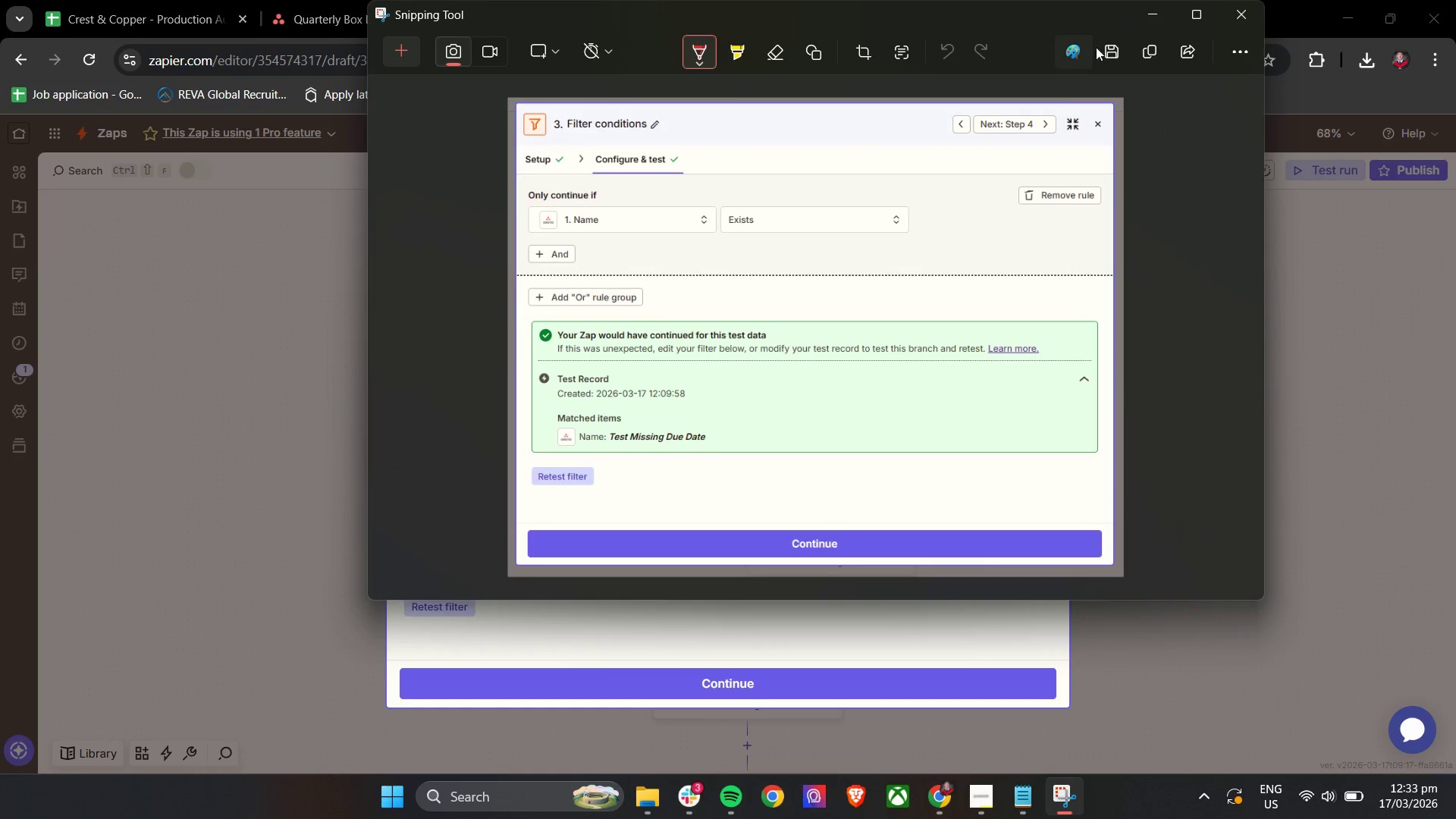 
left_click([1159, 5])
 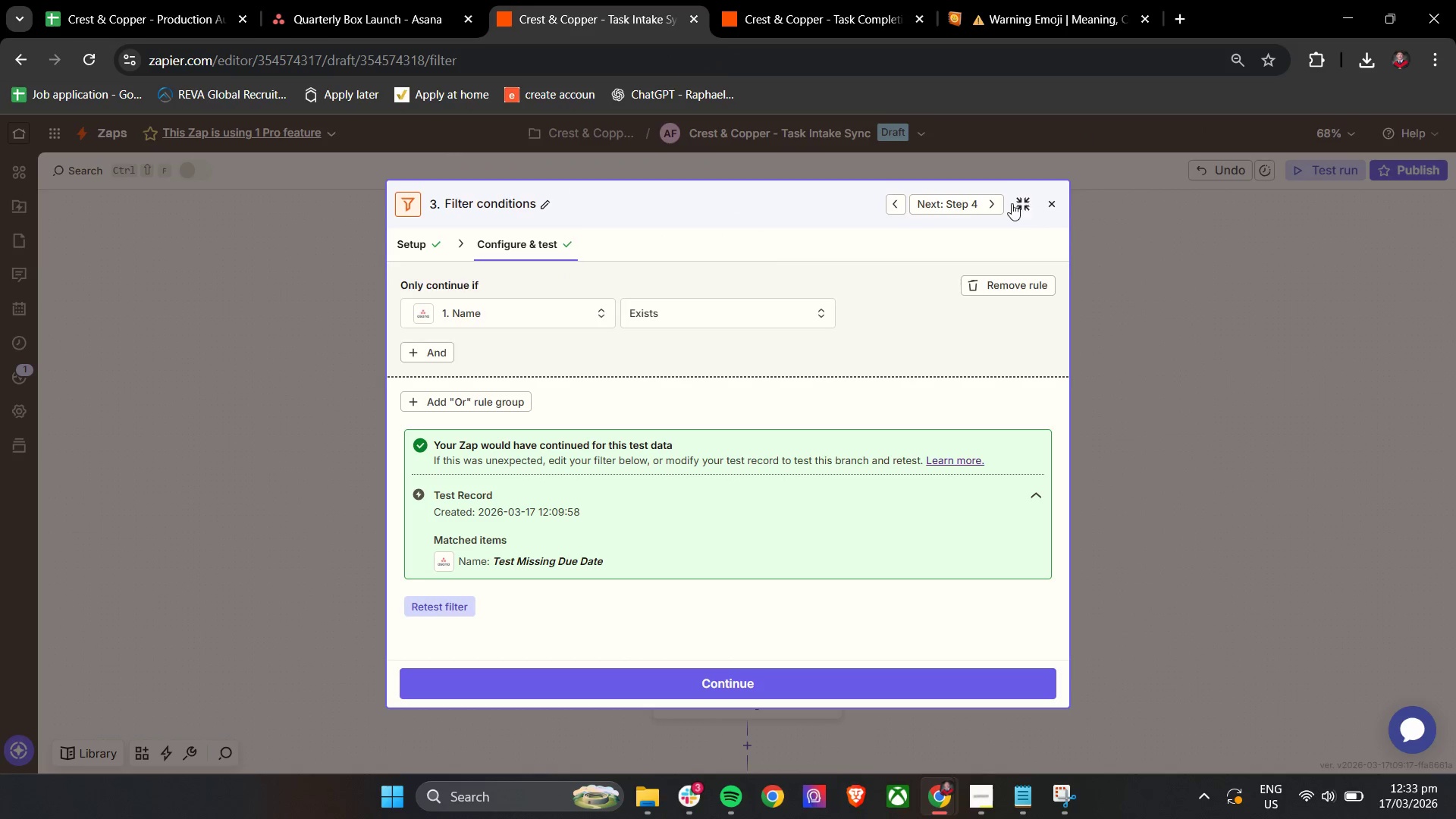 
left_click([1002, 204])
 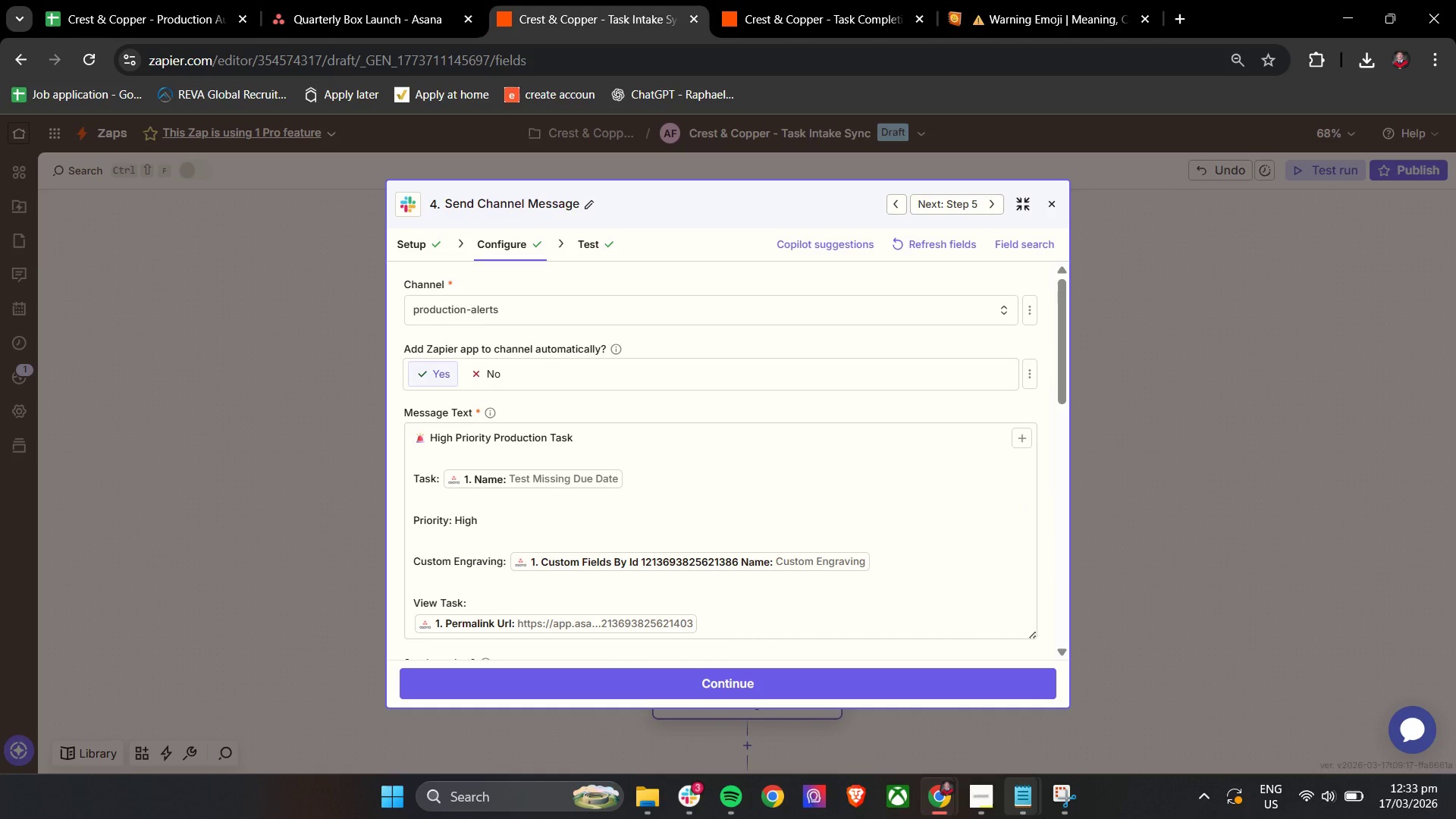 
left_click([1068, 807])
 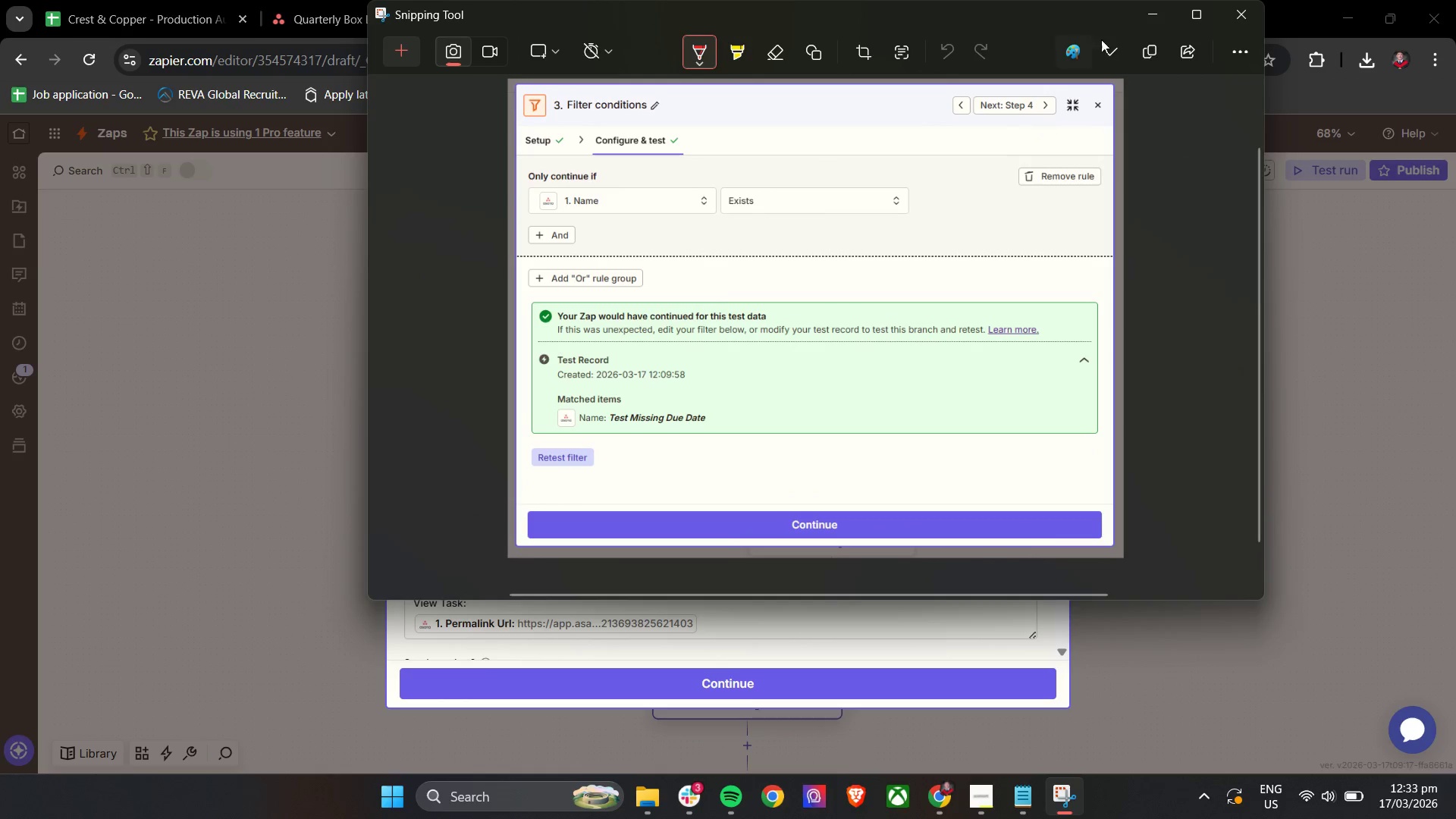 
left_click([1146, 14])
 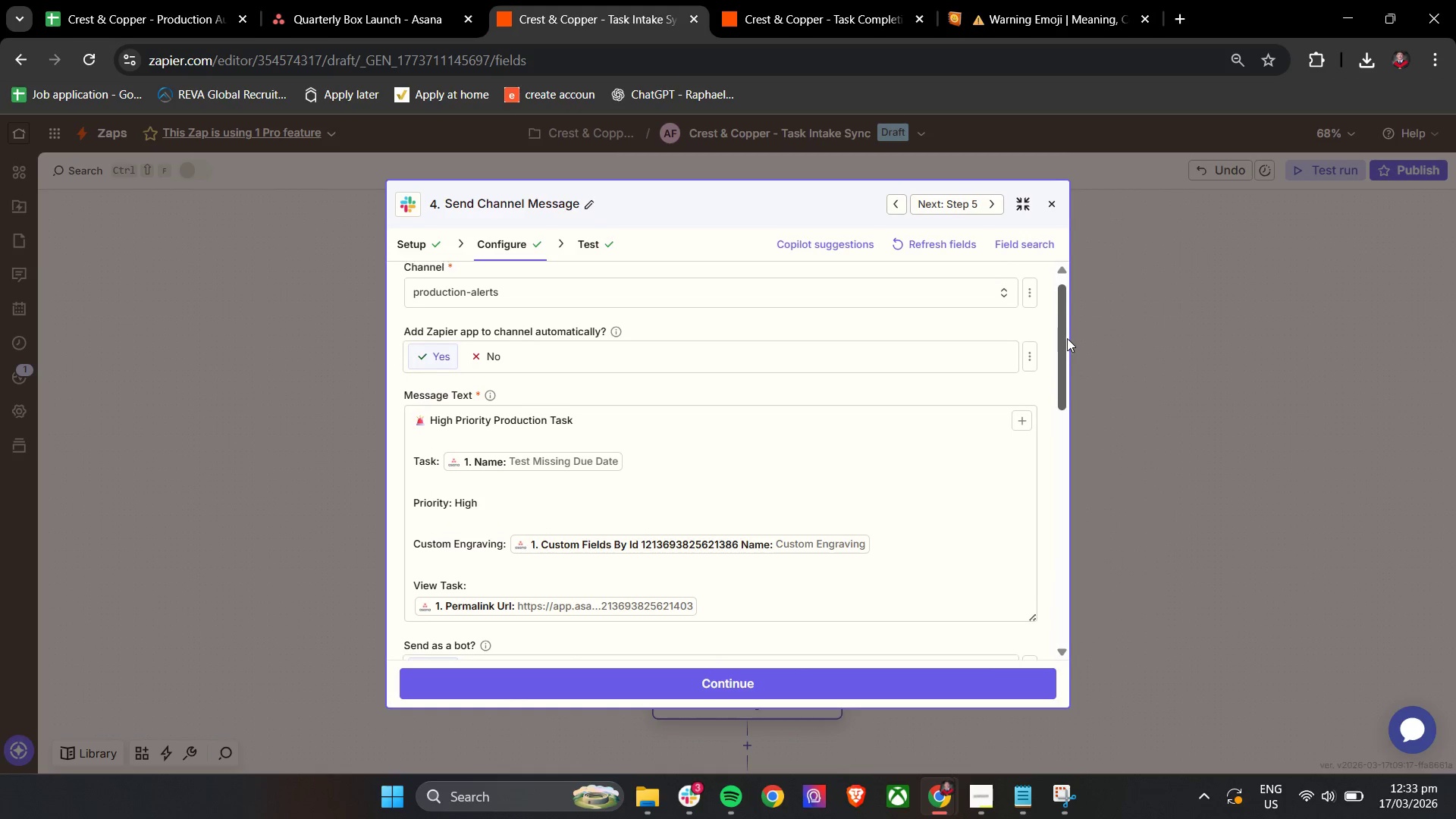 
wait(6.5)
 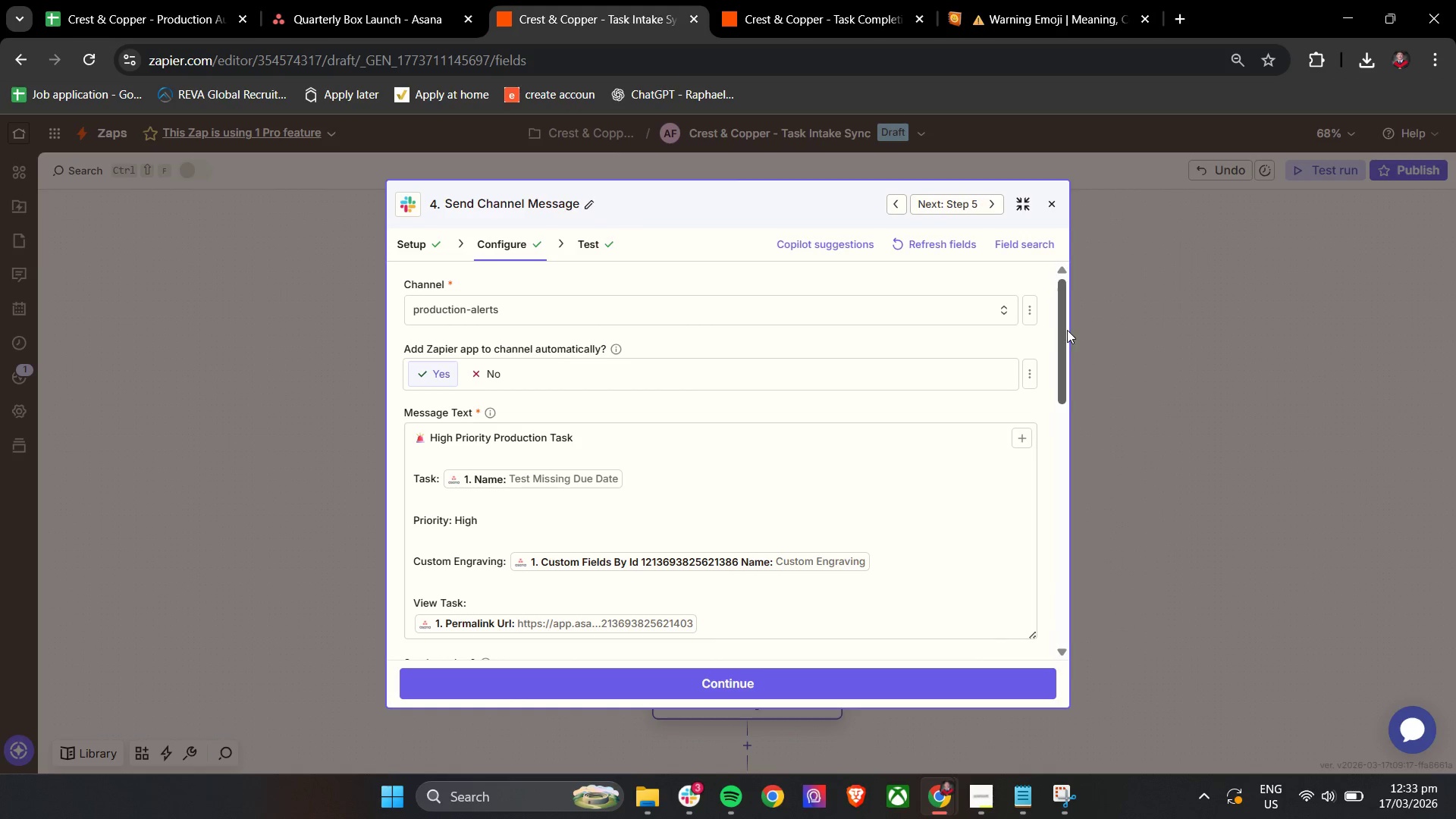 
left_click([1062, 808])
 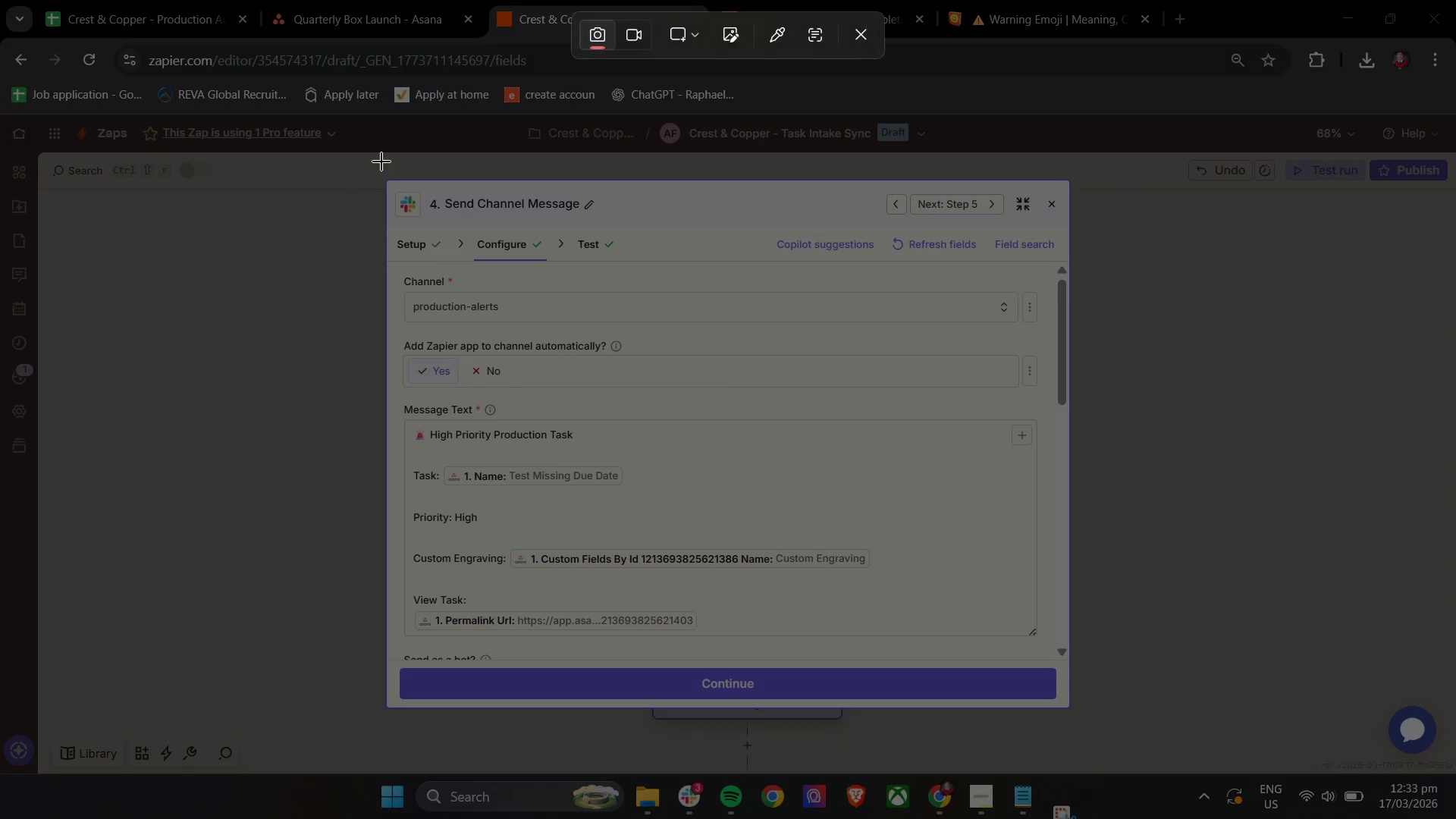 
left_click_drag(start_coordinate=[372, 169], to_coordinate=[1088, 728])
 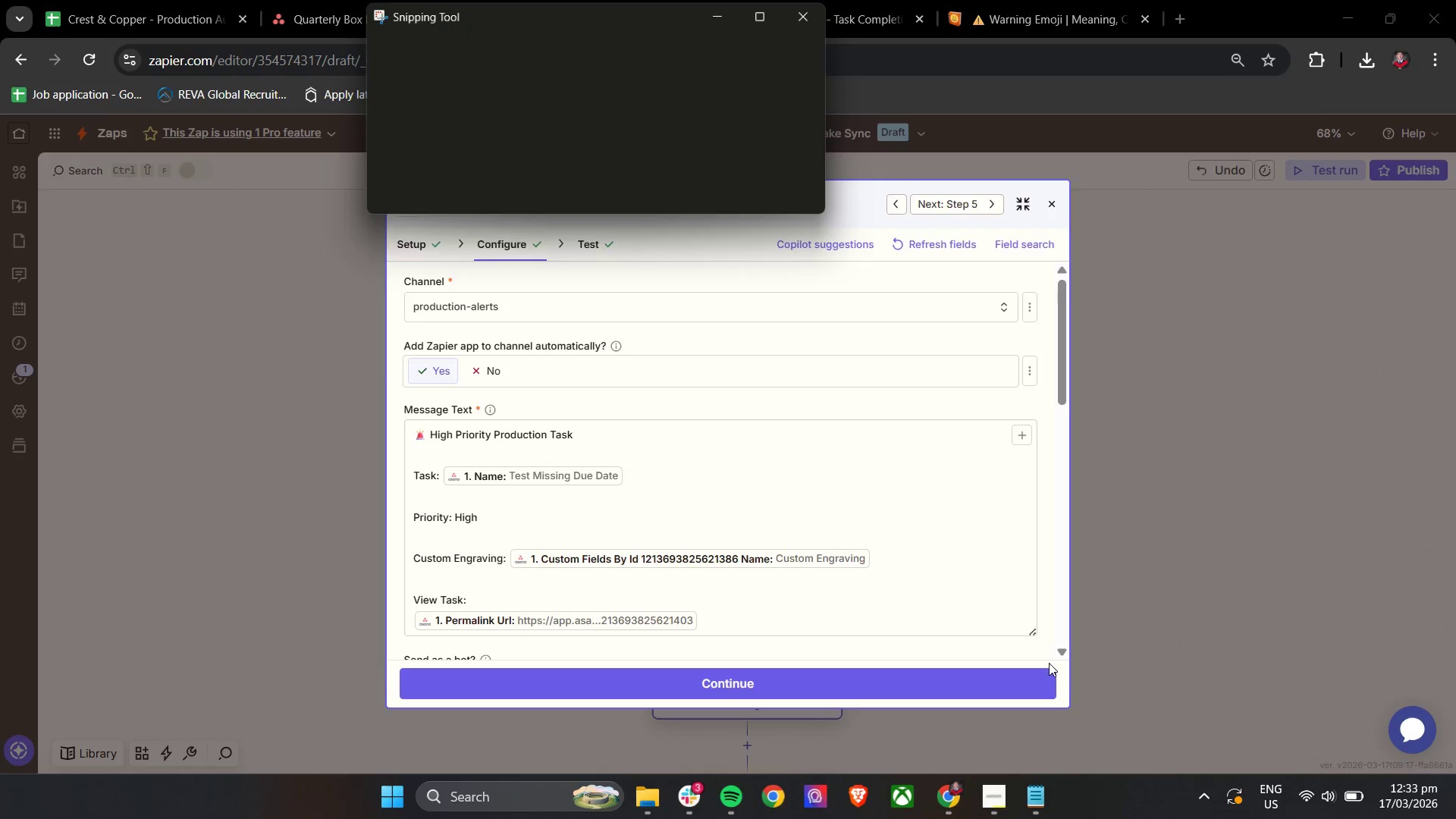 
key(Control+S)
 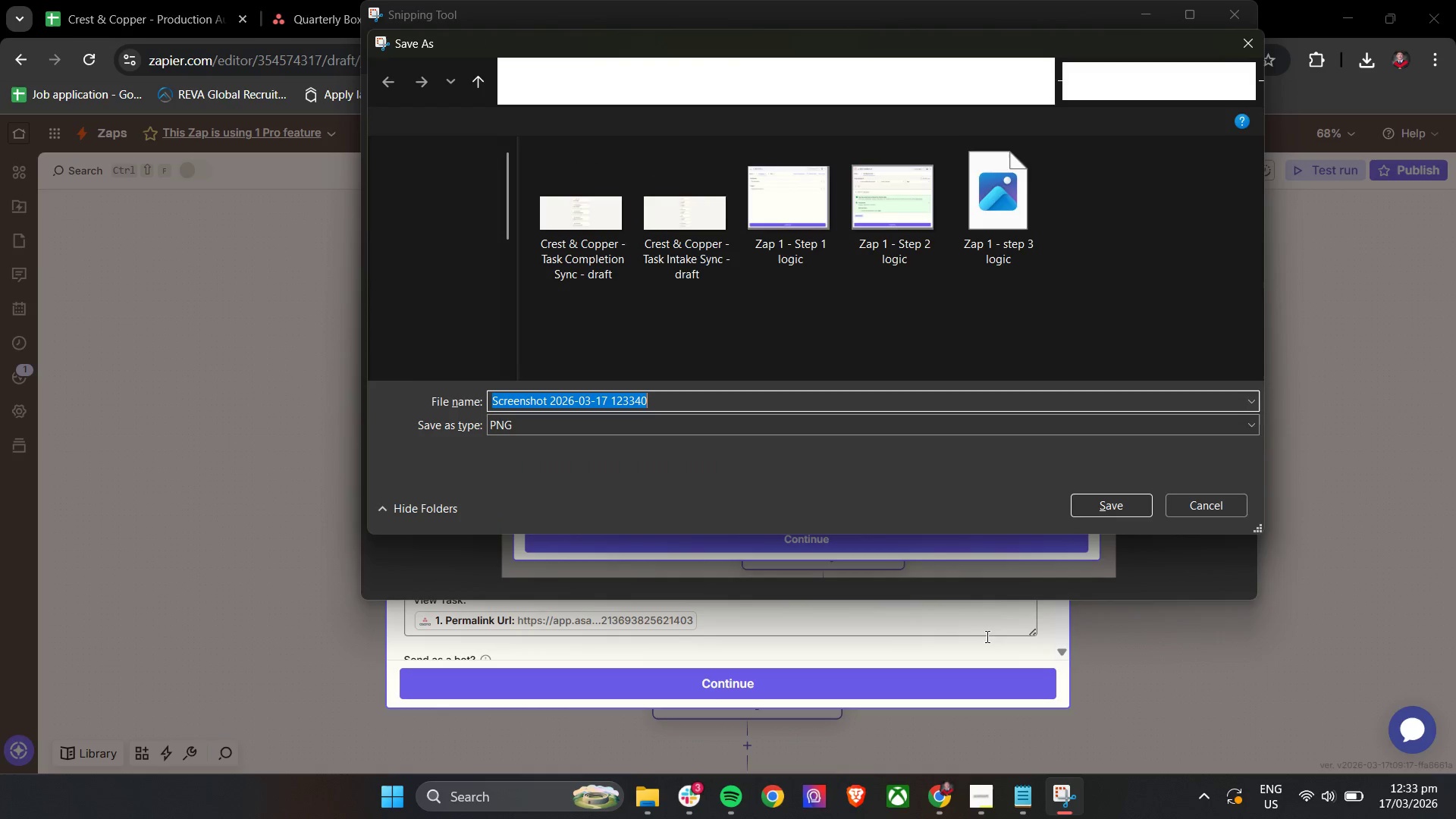 
type(Zap1 )
key(Backspace)
key(Backspace)
type( 1 - step 4 logic)
 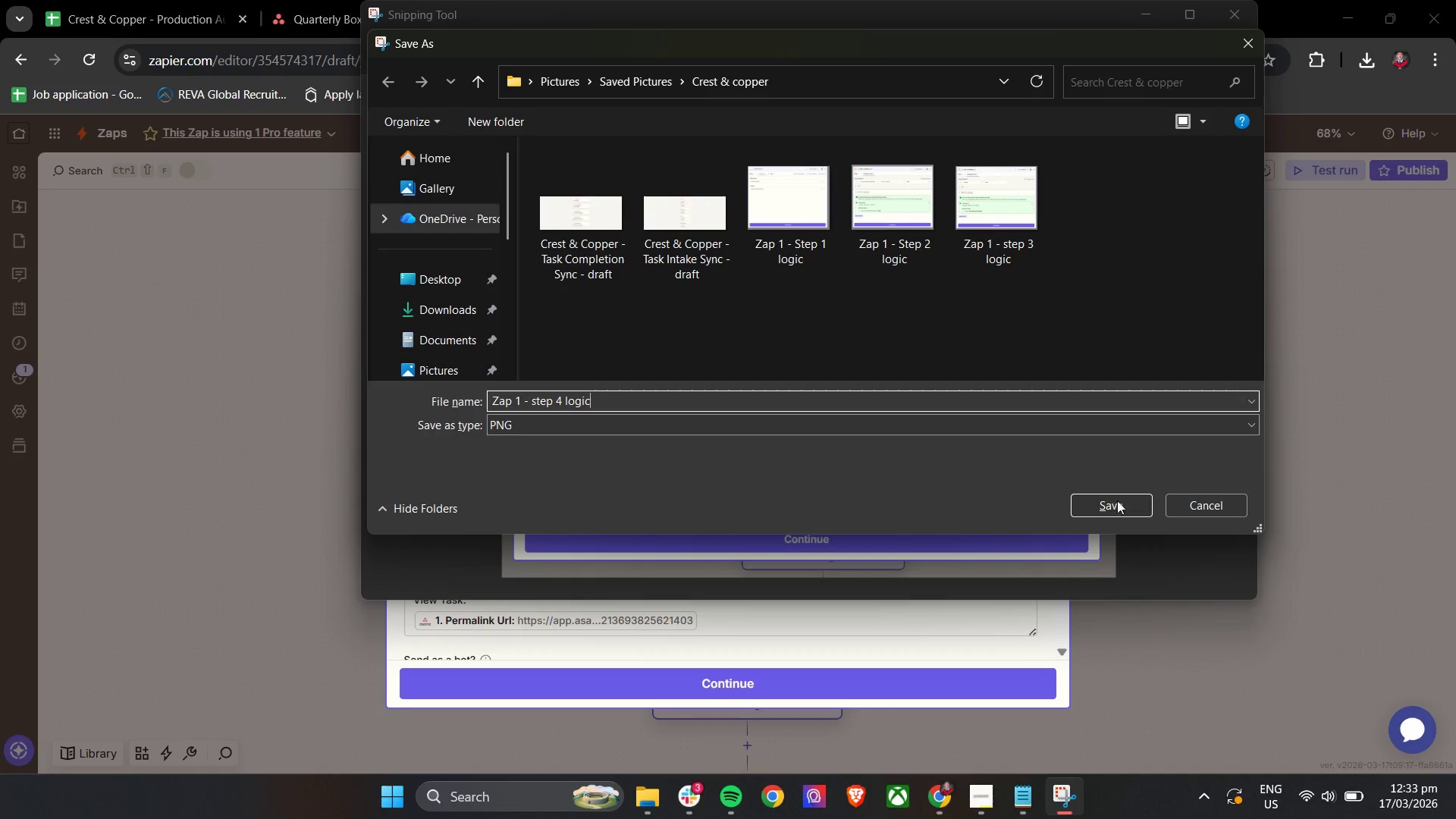 
left_click([1103, 505])
 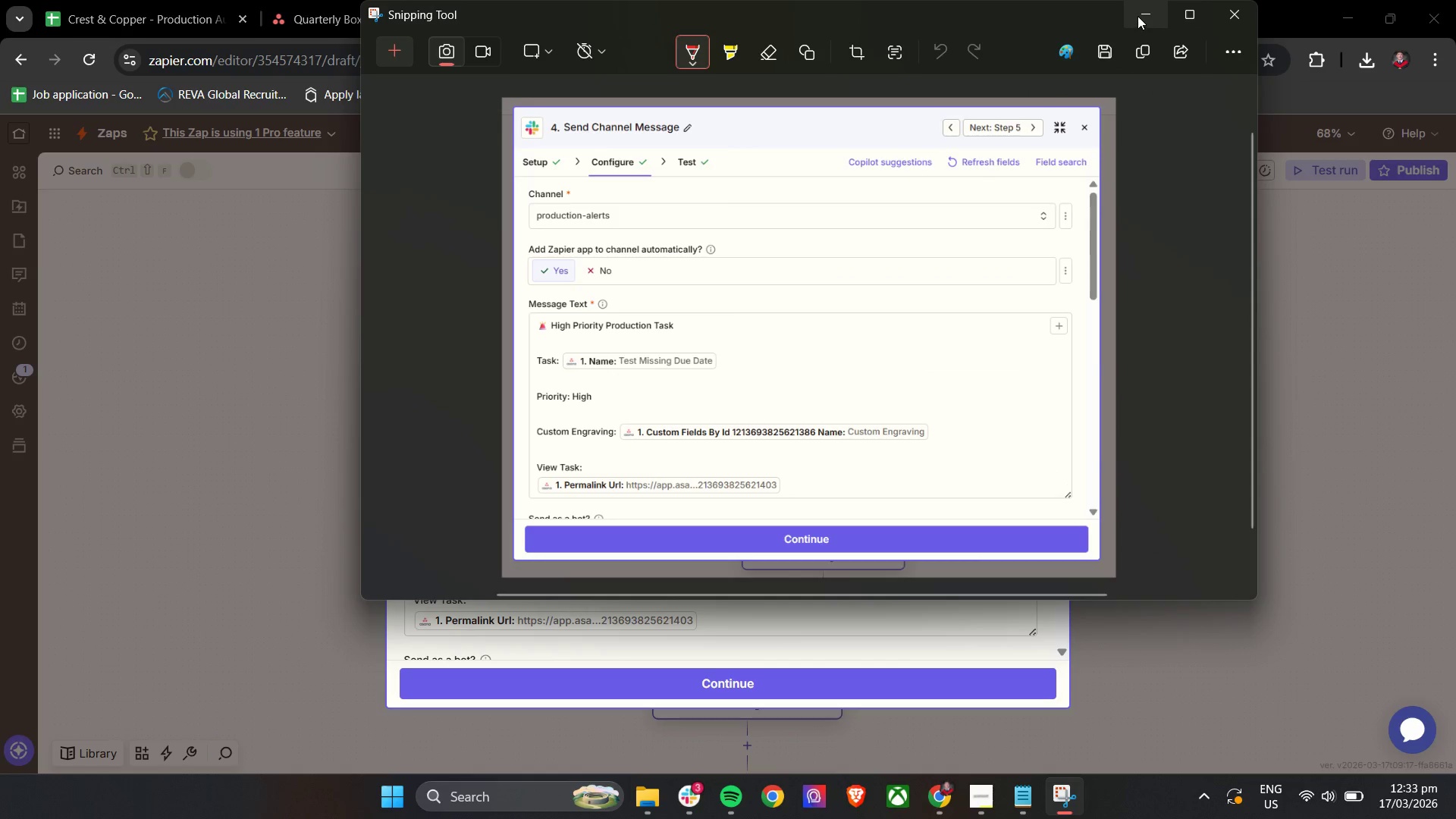 
left_click([1138, 16])
 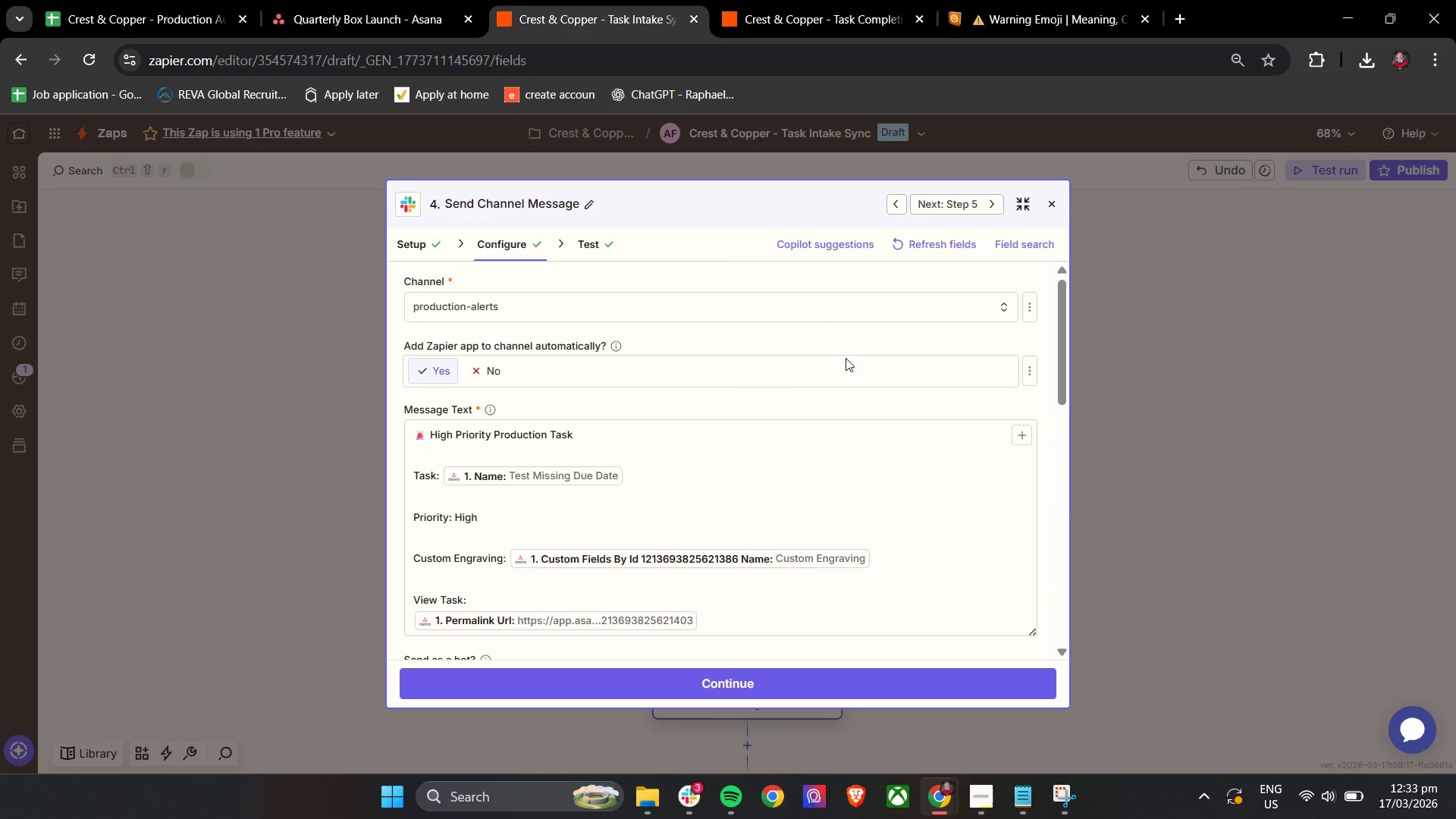 
key(ArrowRight)
 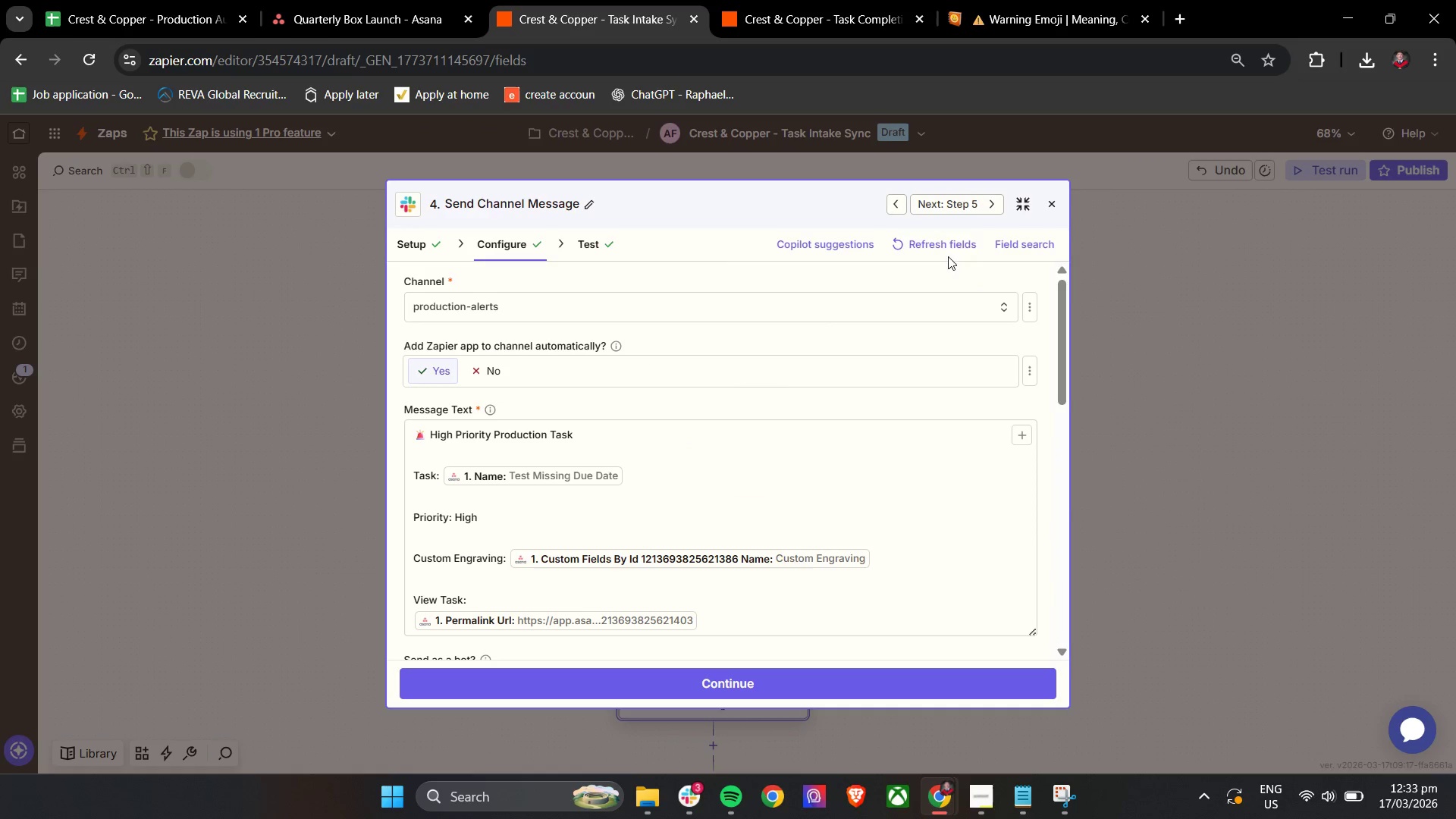 
left_click([976, 205])
 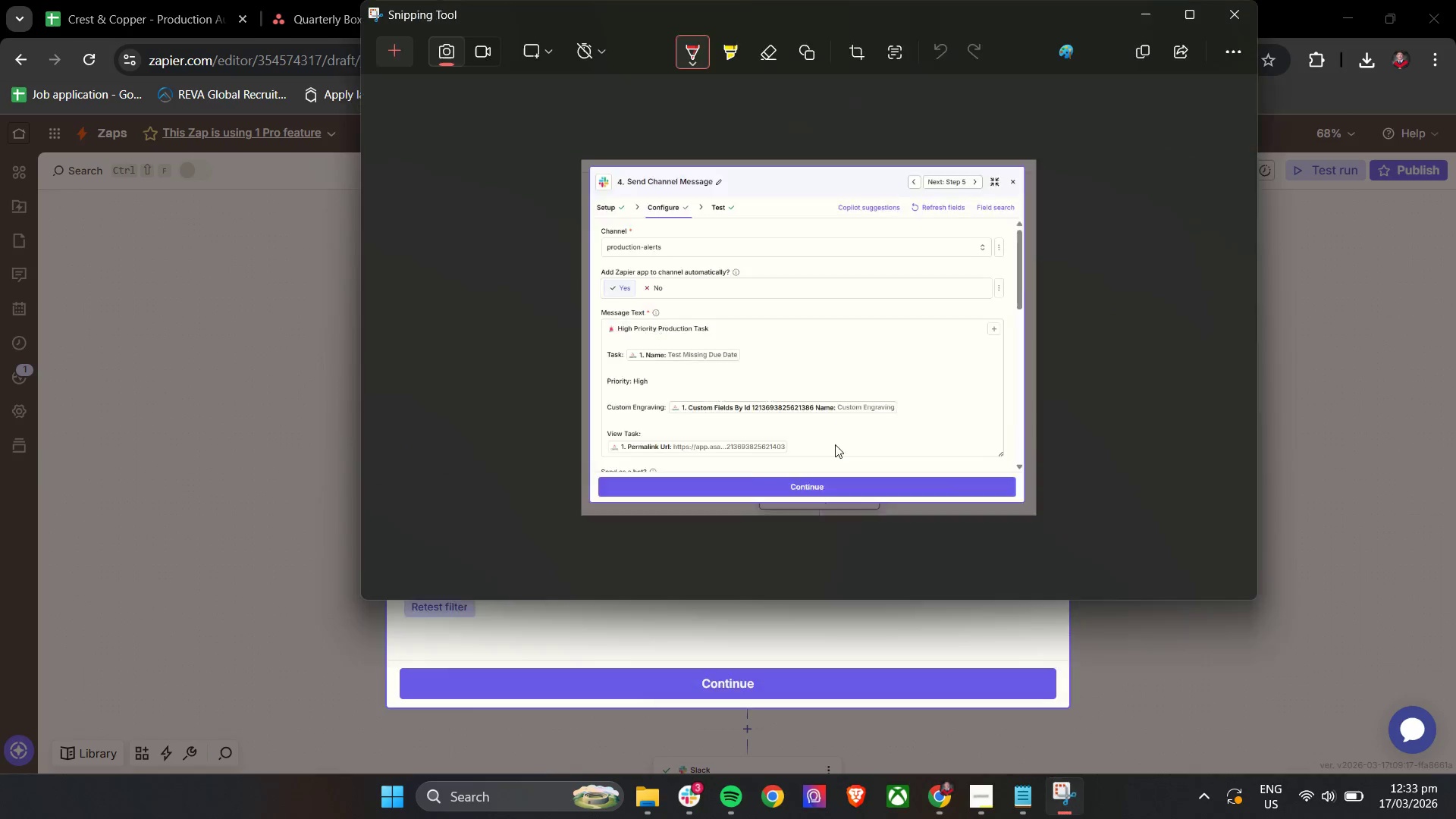 
left_click([404, 52])
 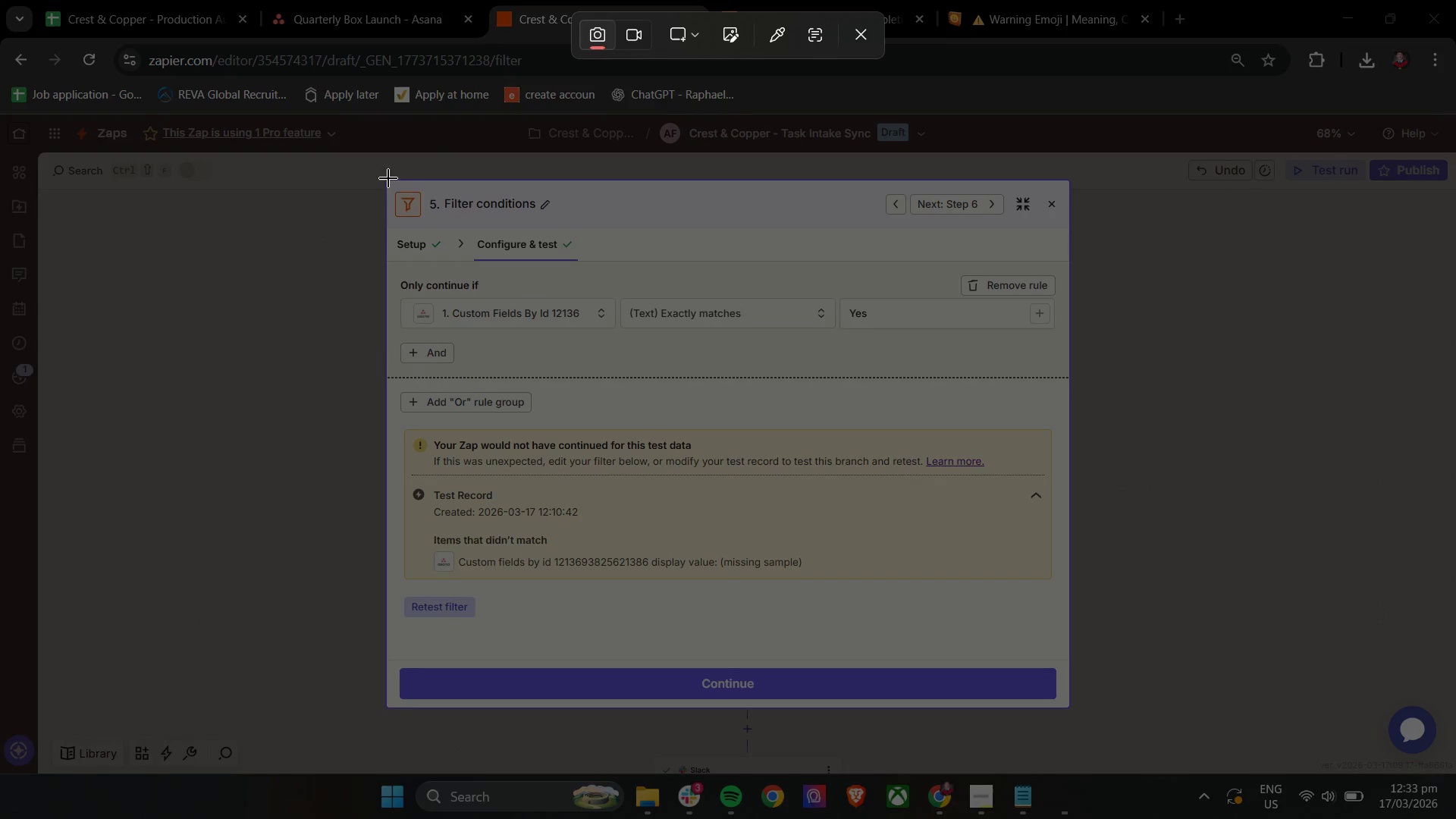 
left_click_drag(start_coordinate=[373, 166], to_coordinate=[1084, 723])
 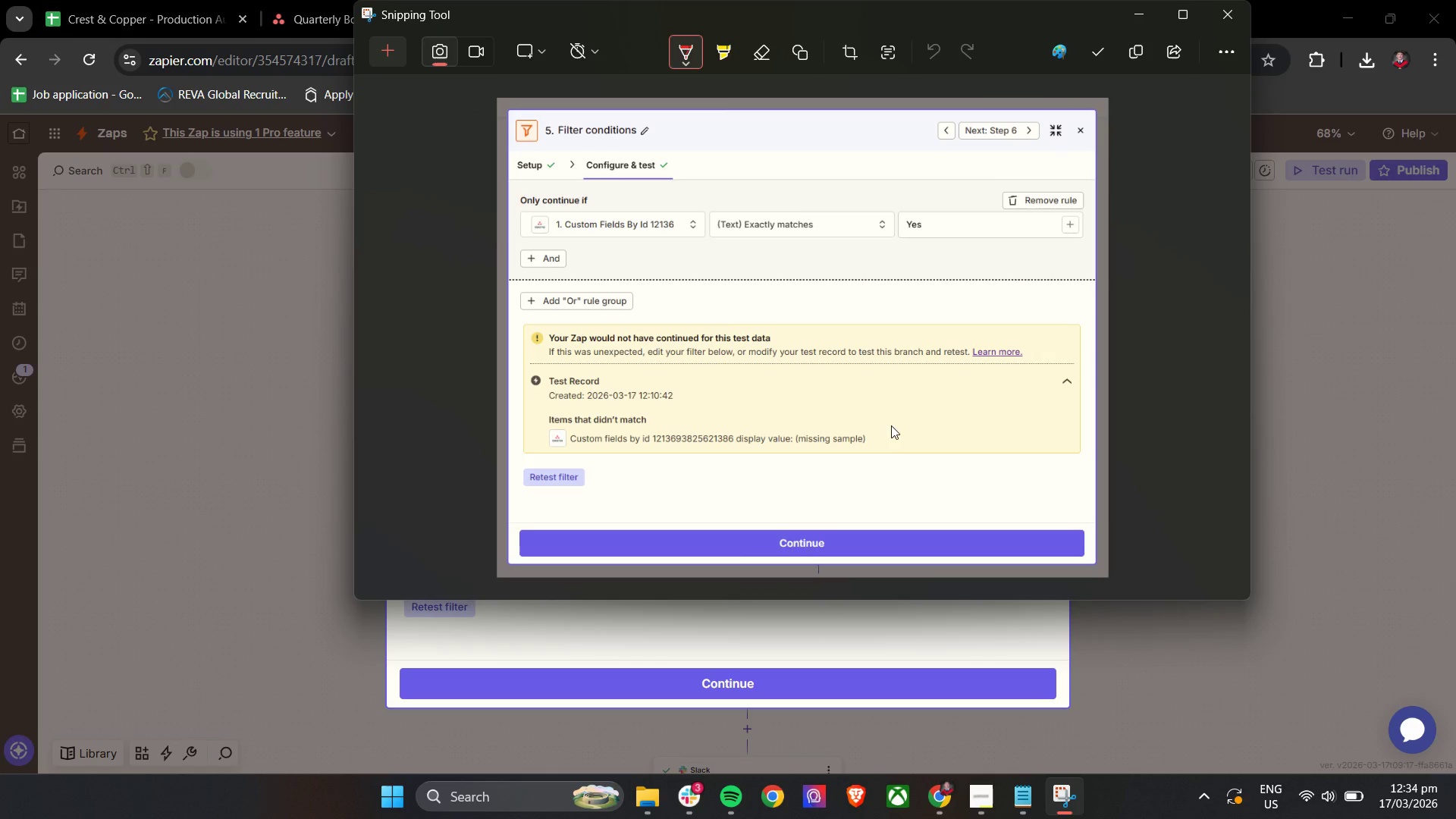 
key(Control+S)
 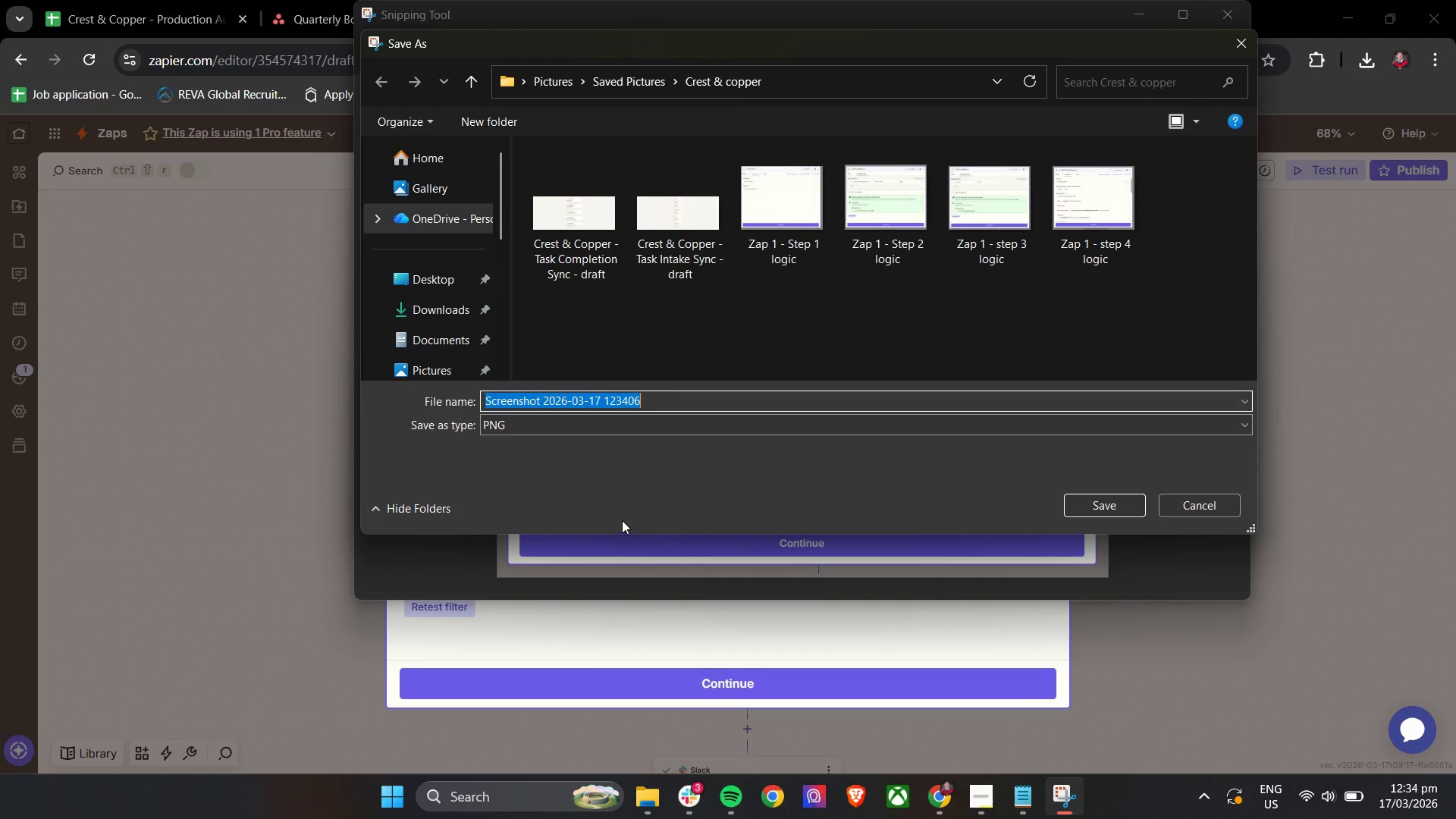 
type(Zap 1 - step 5 logic)
 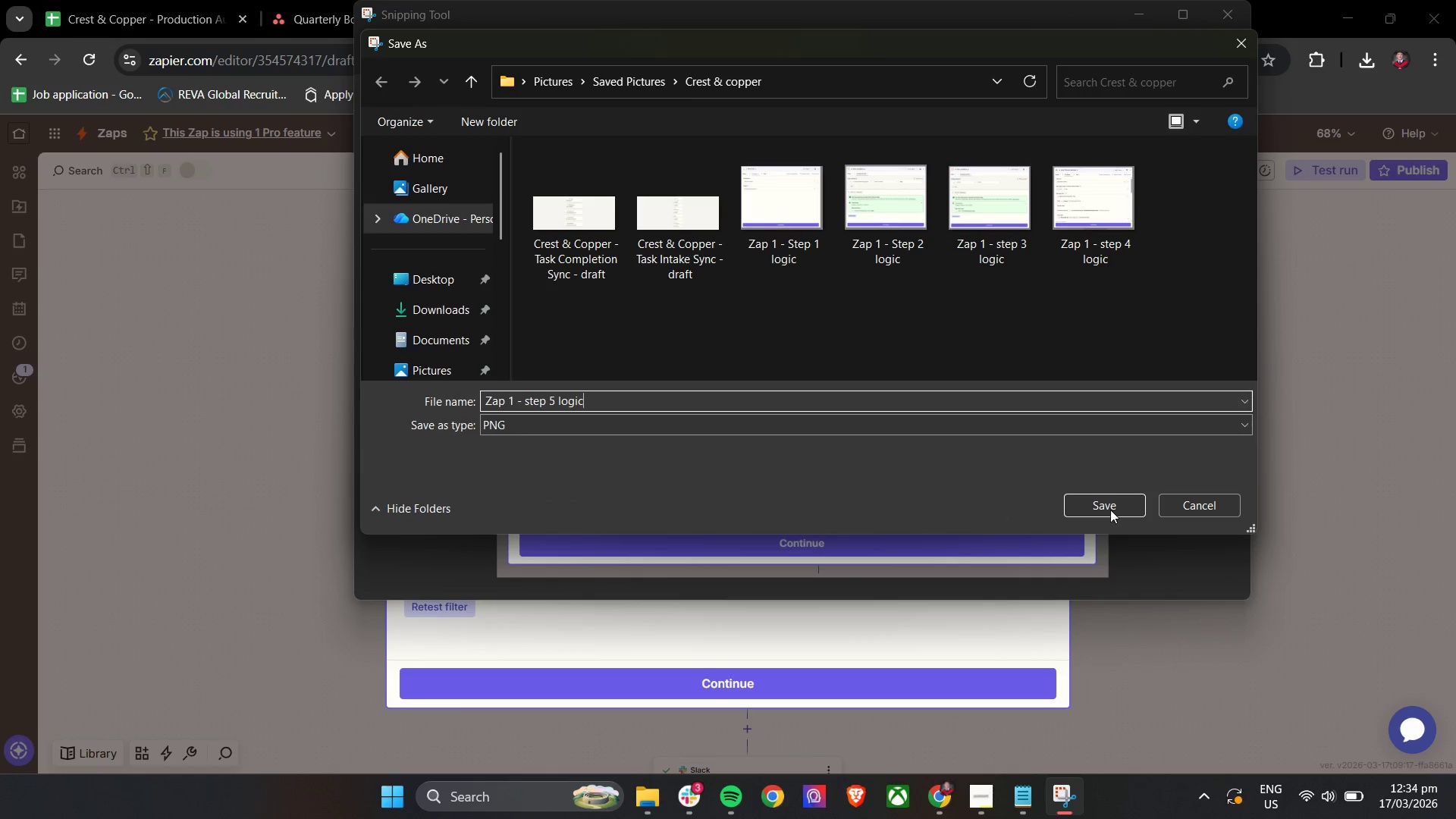 
left_click([1135, 505])
 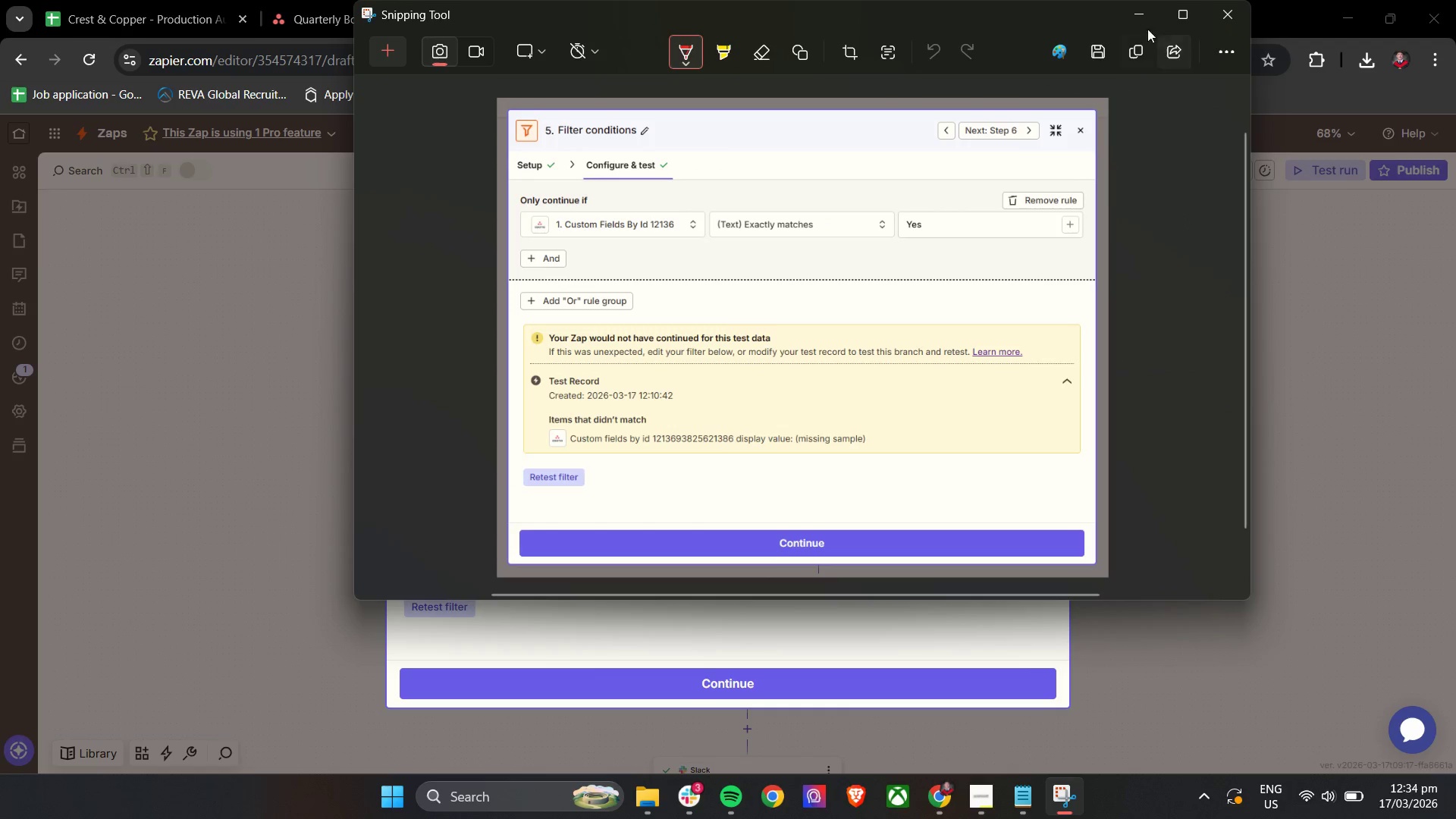 
left_click([1141, 15])
 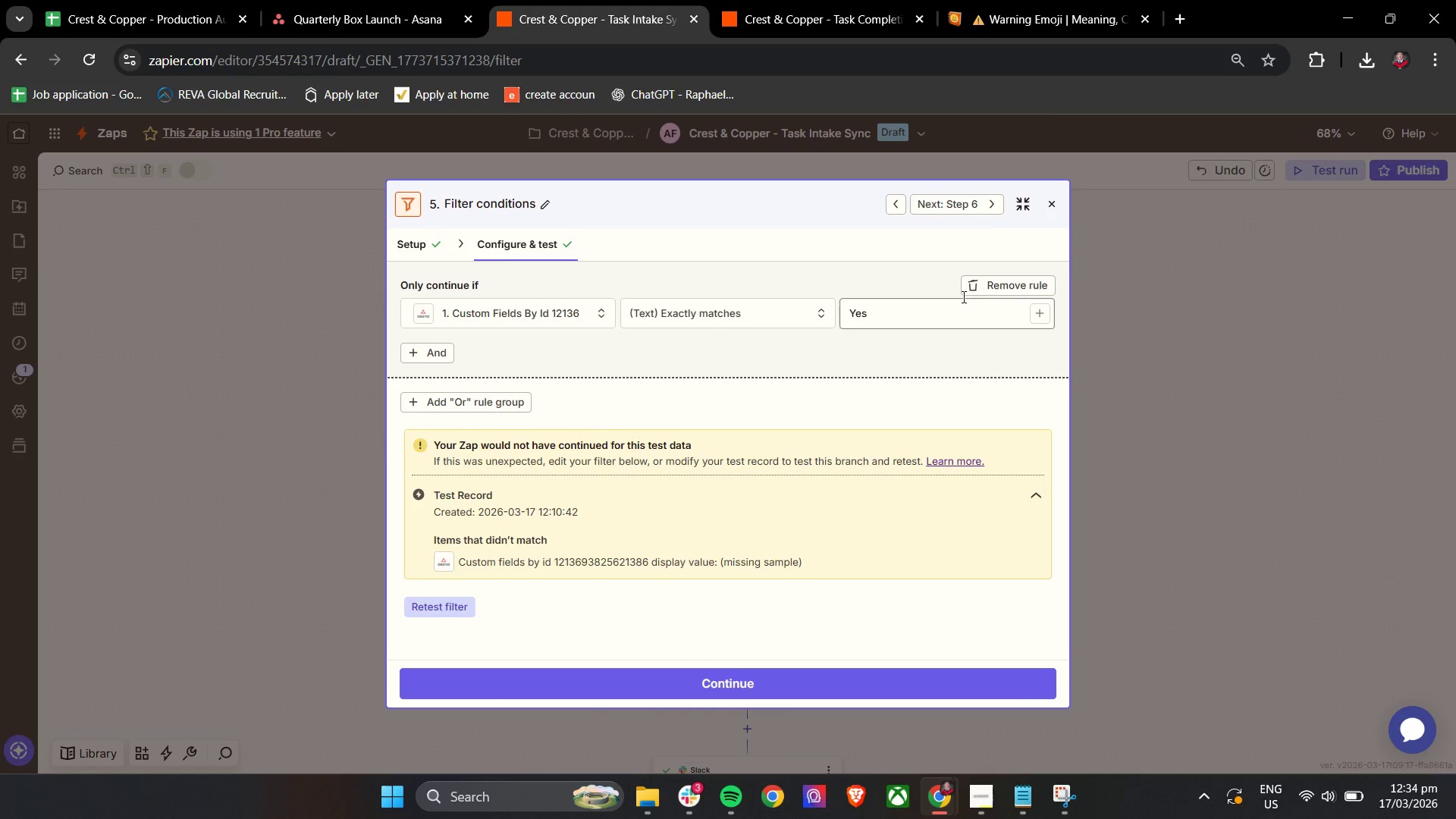 
left_click([987, 199])
 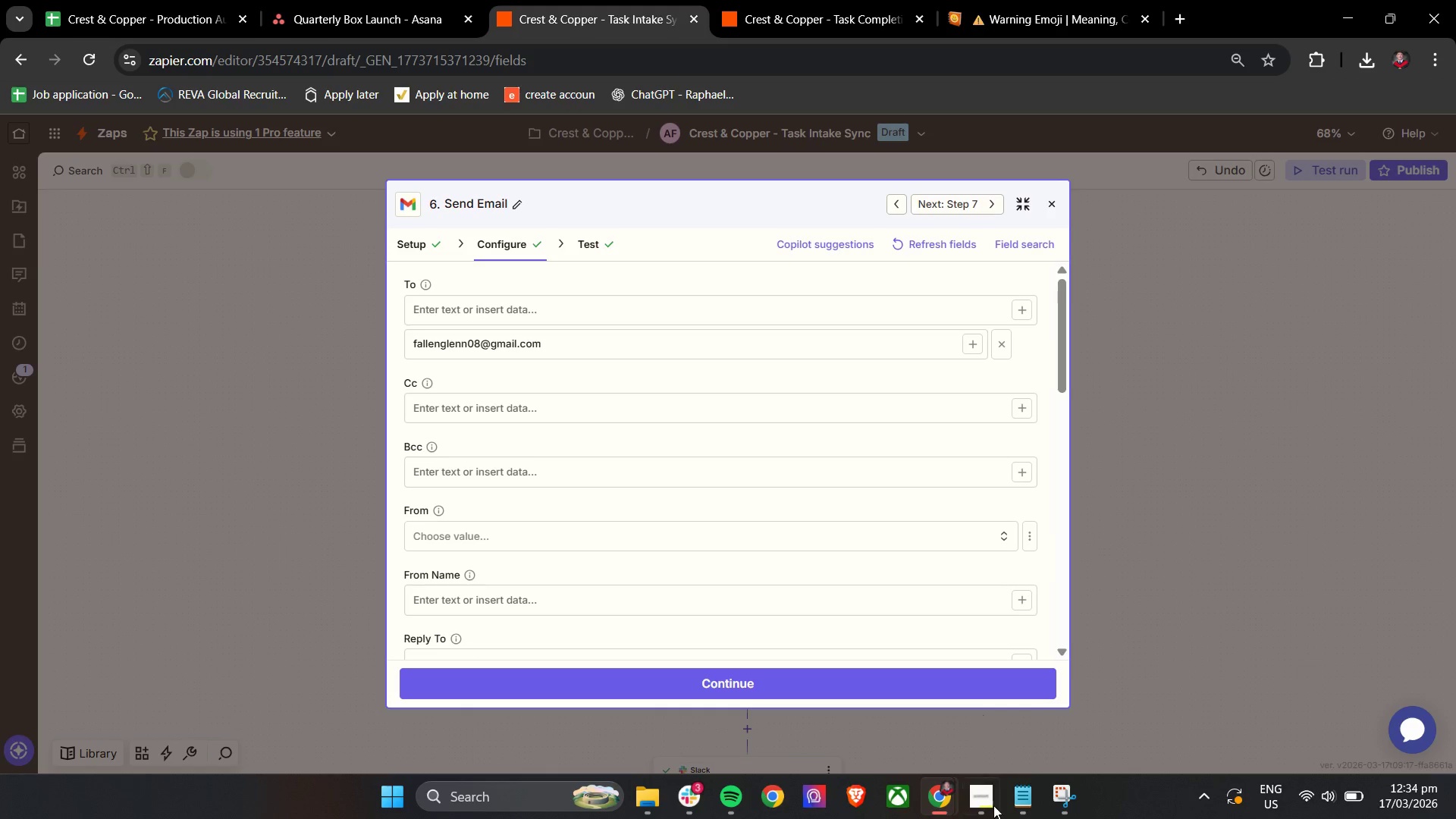 
left_click([1062, 800])
 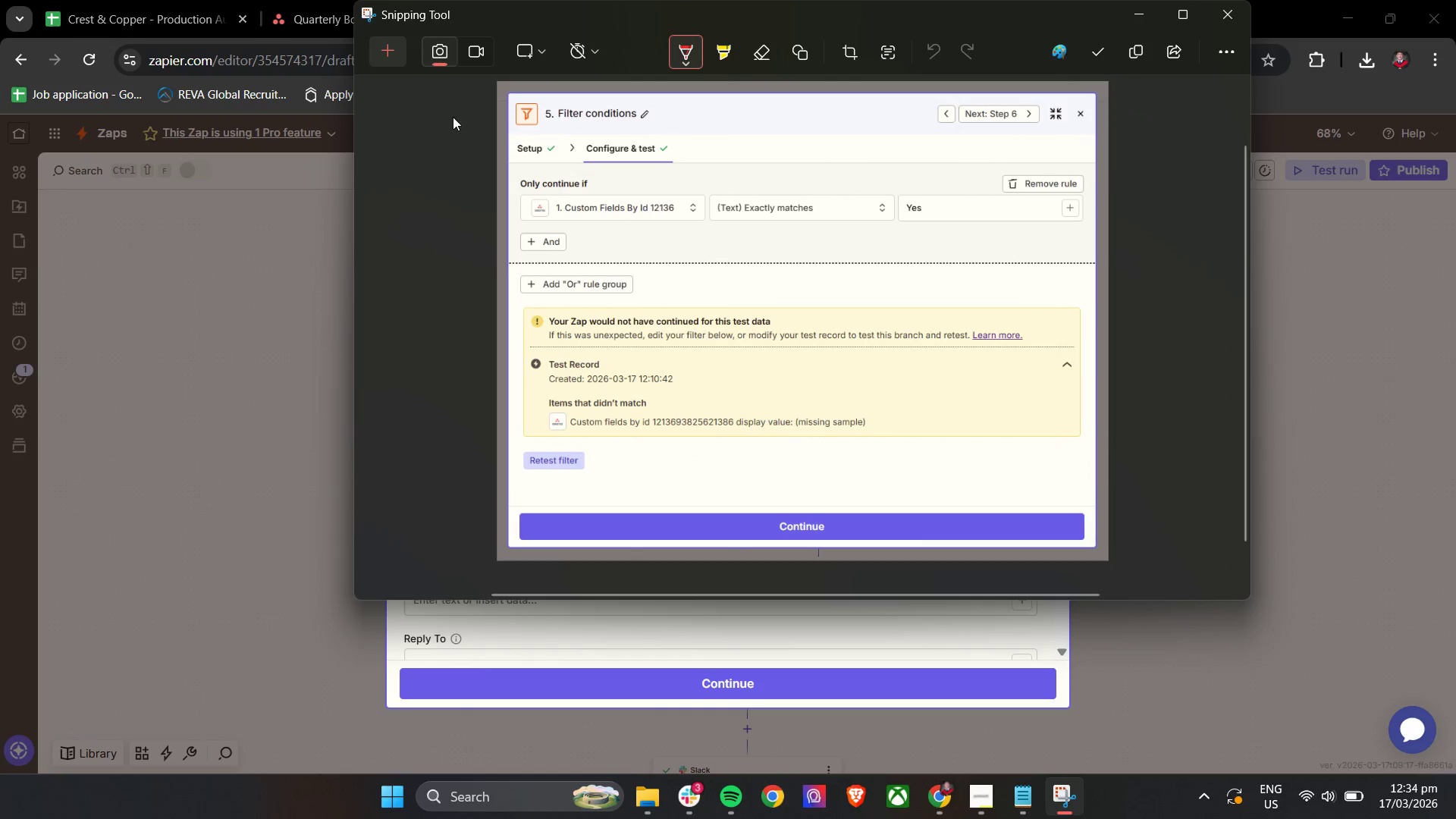 
left_click([202, 286])
 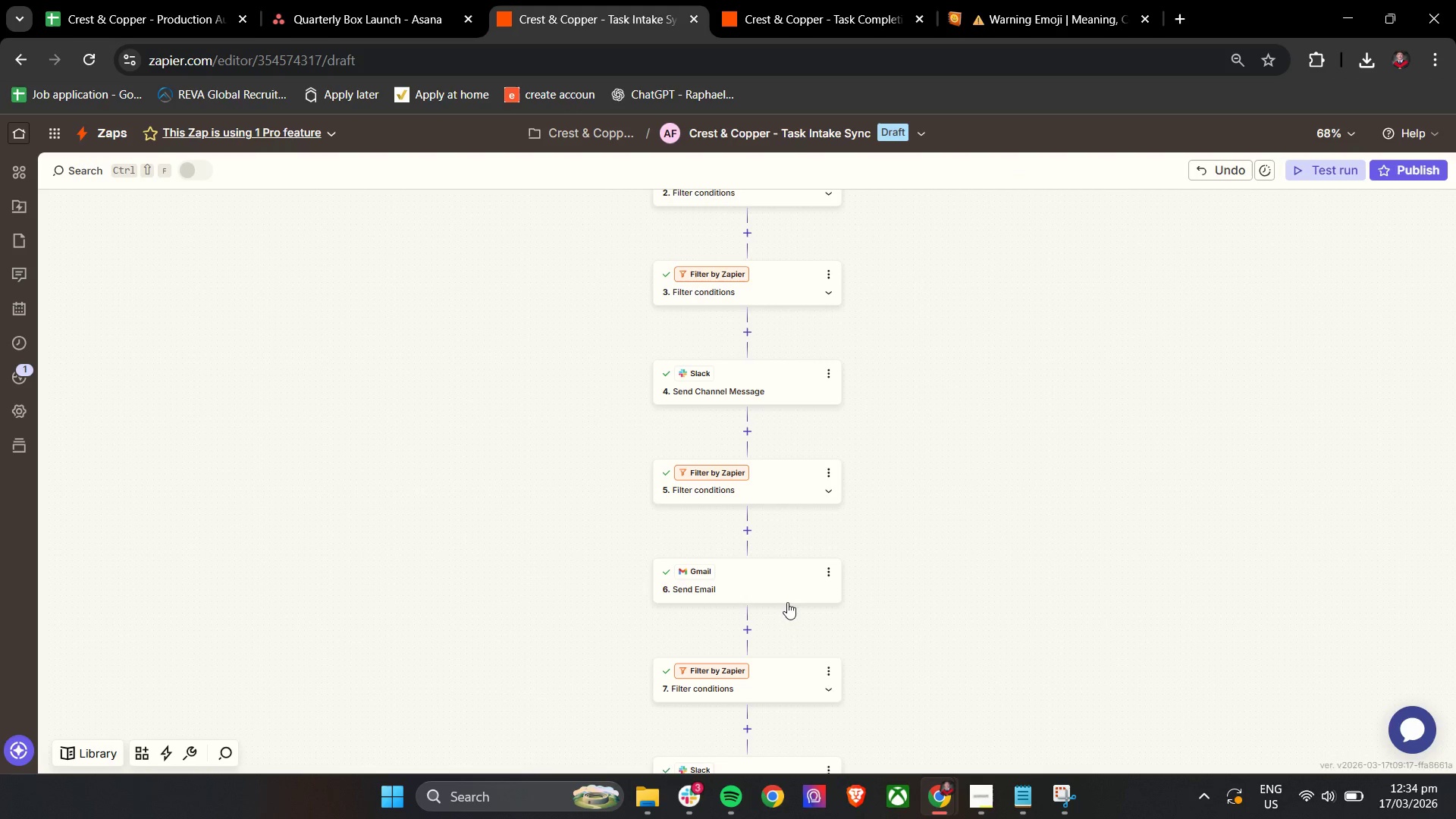 
left_click([786, 590])
 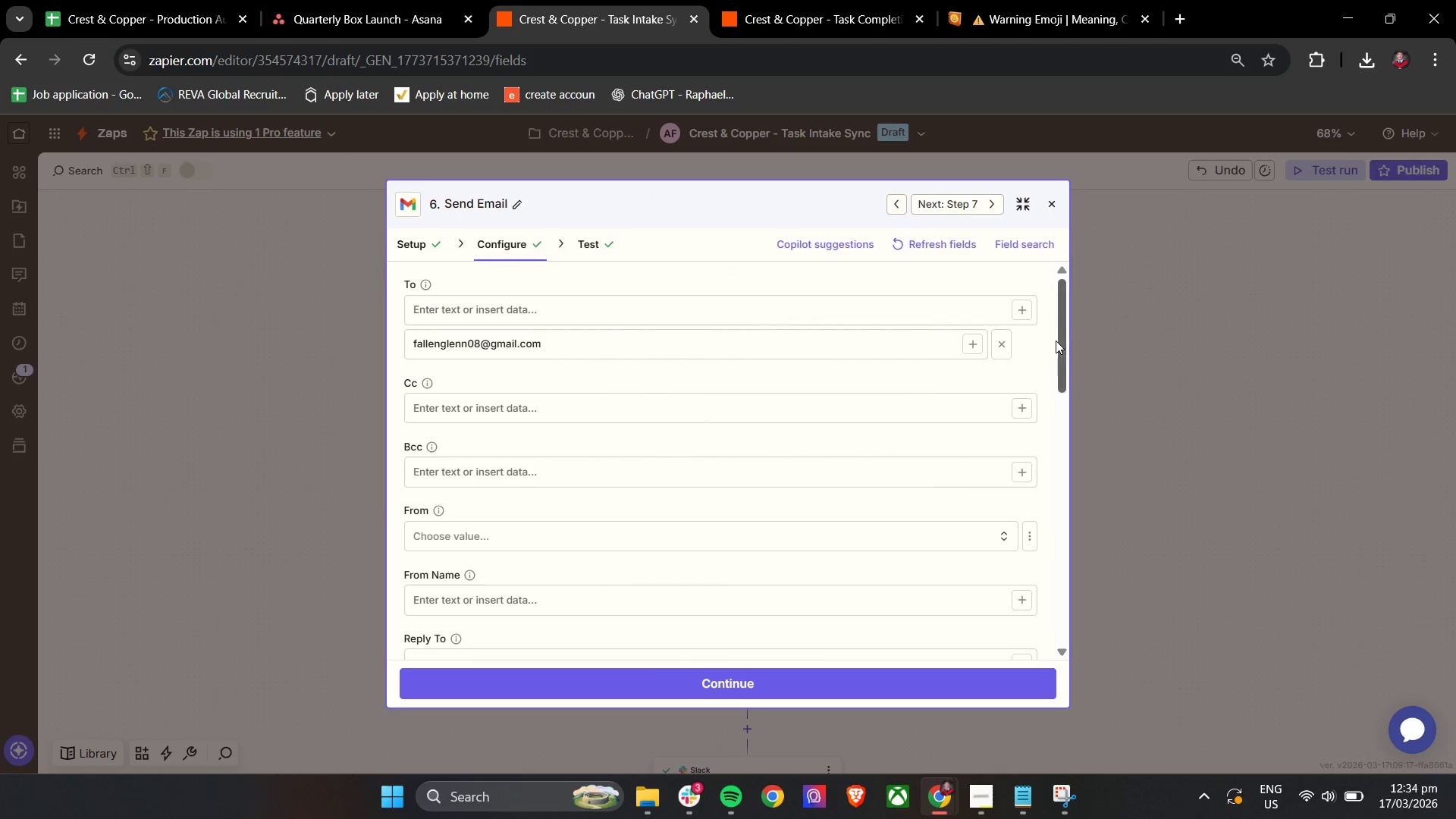 
left_click_drag(start_coordinate=[1056, 337], to_coordinate=[1059, 492])
 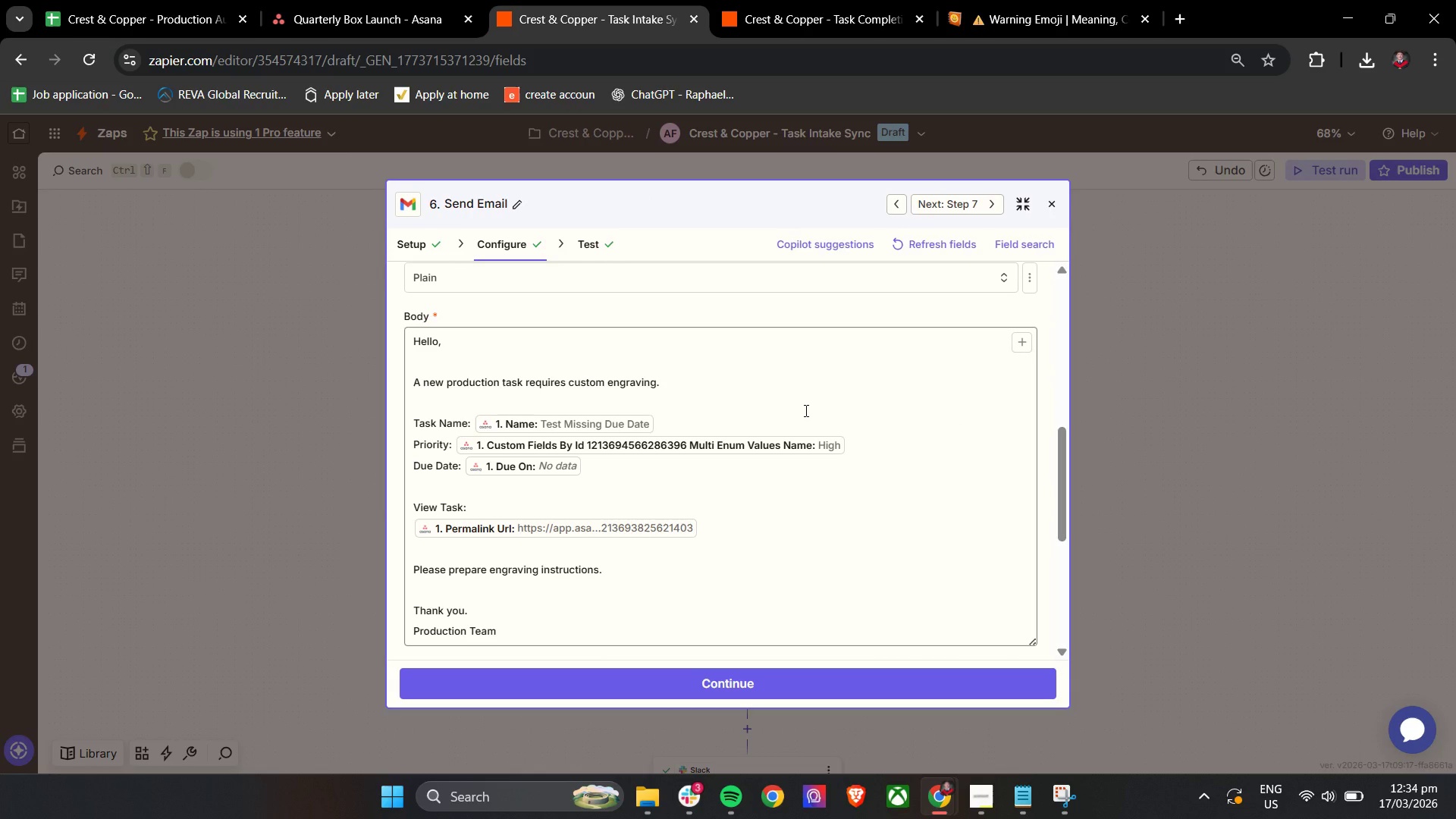 
hold_key(key=ControlLeft, duration=0.92)
scroll: coordinate [805, 410], scroll_direction: down, amount: 1.0
 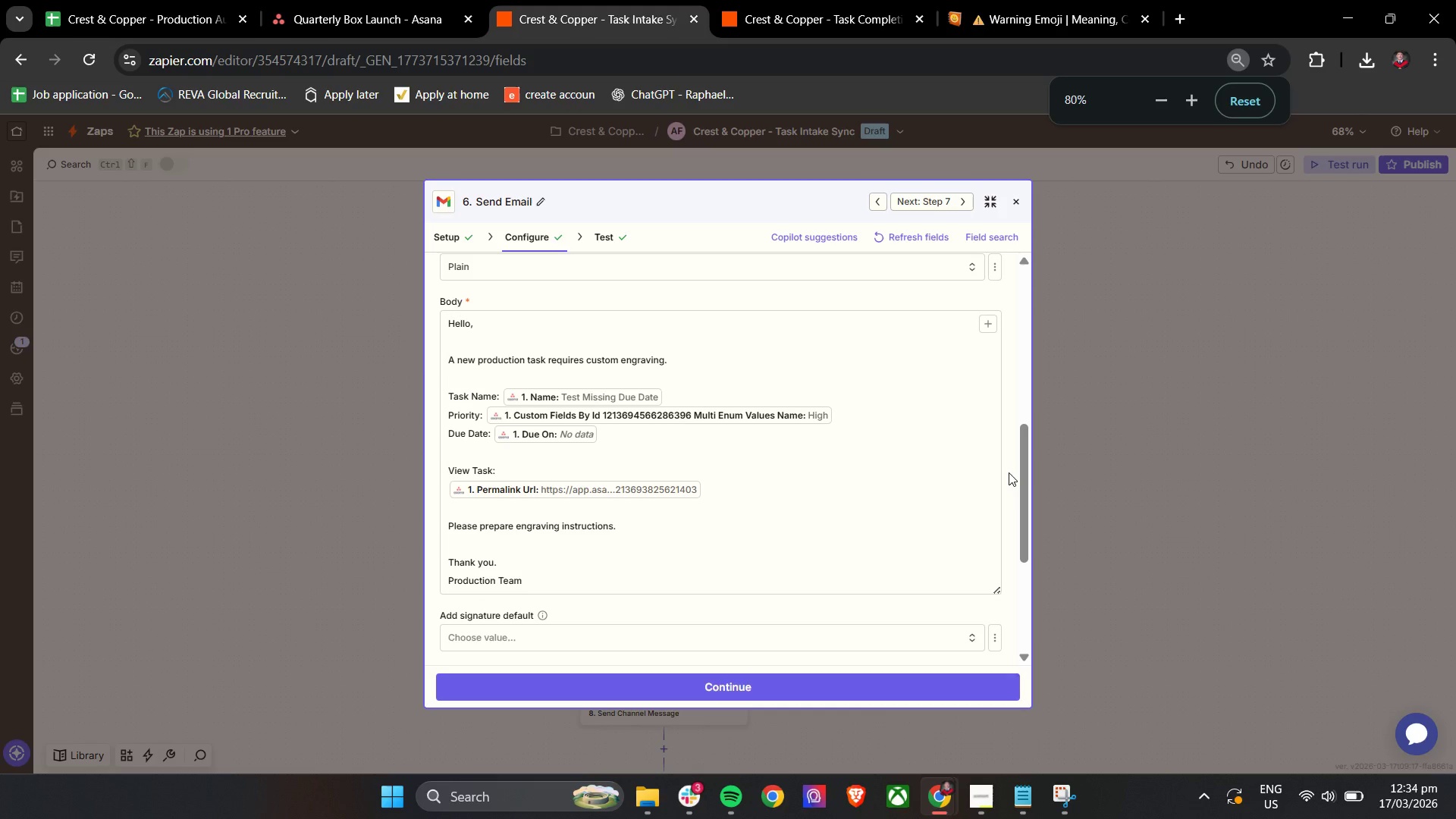 
left_click_drag(start_coordinate=[1024, 480], to_coordinate=[1025, 460])
 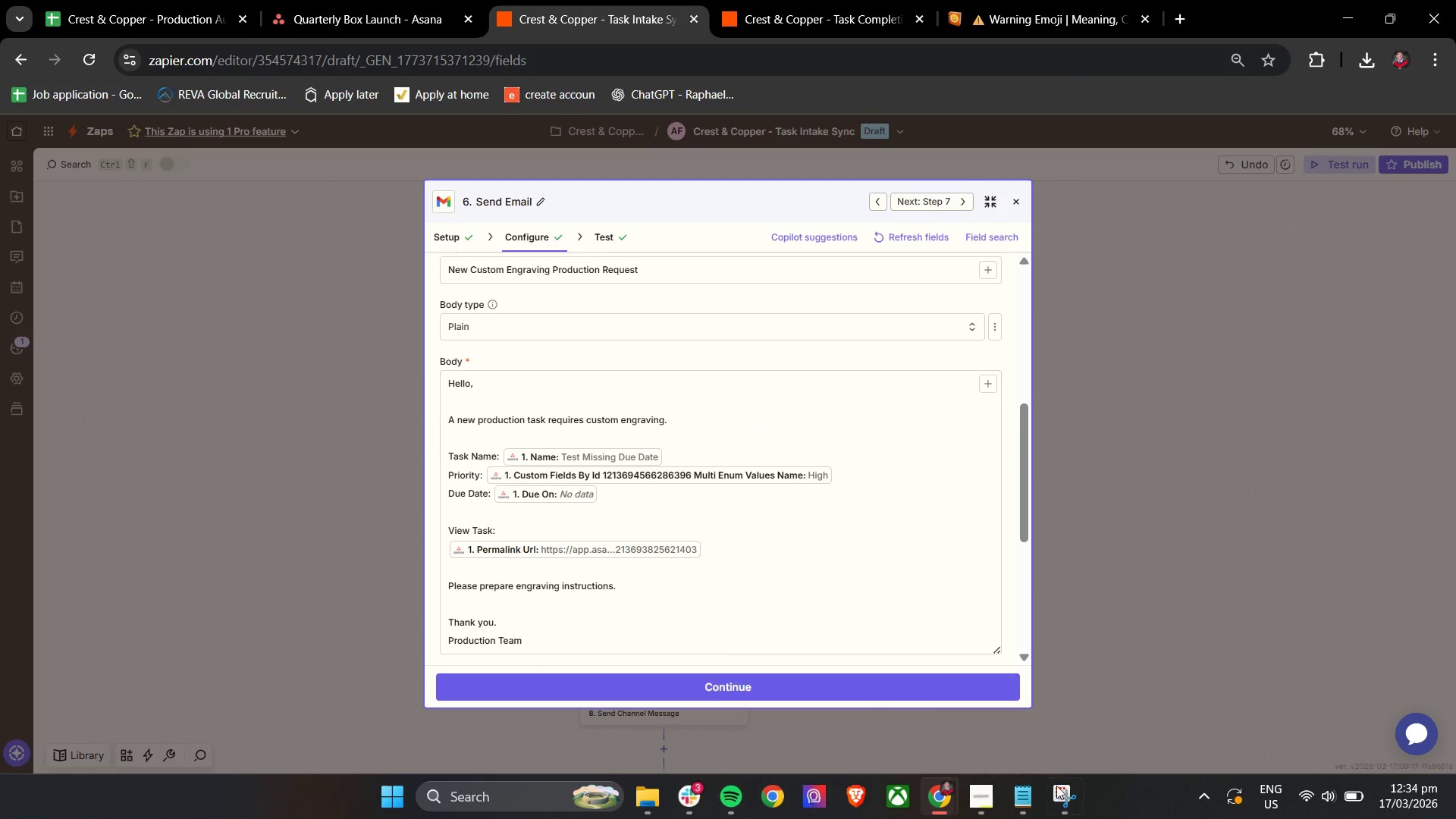 
left_click([1059, 808])
 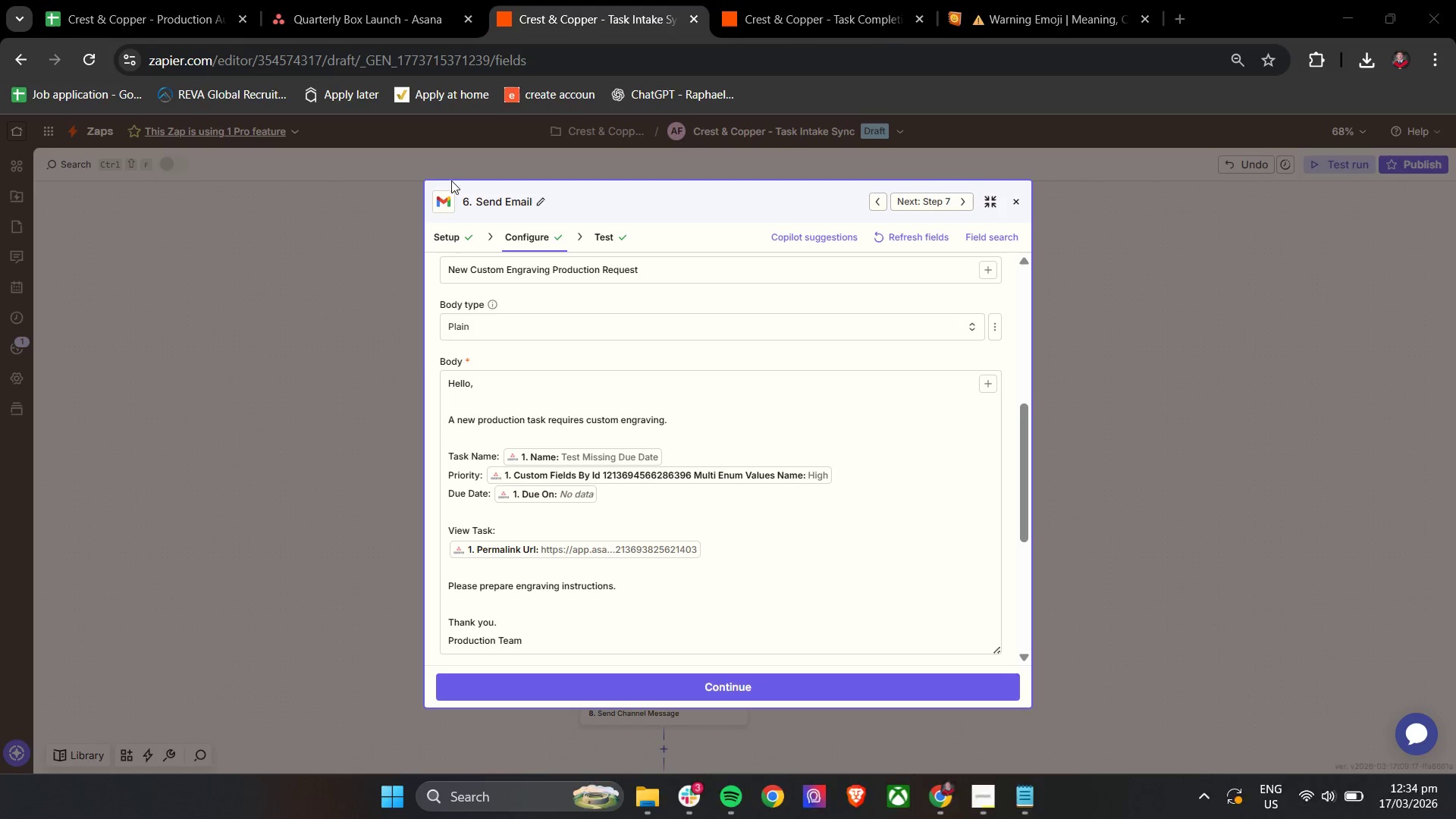 
left_click_drag(start_coordinate=[413, 173], to_coordinate=[1049, 712])
 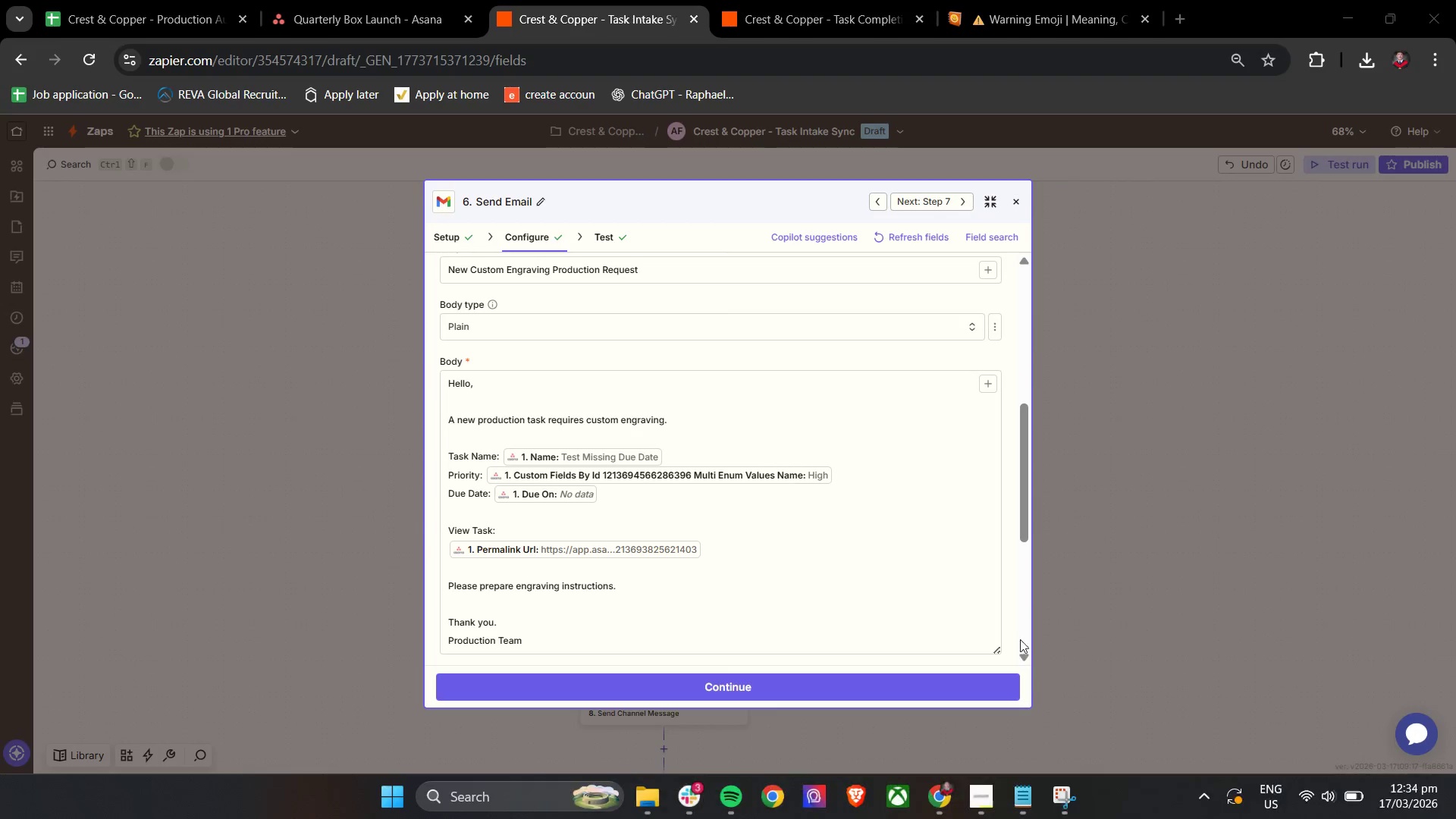 
key(Control+S)
 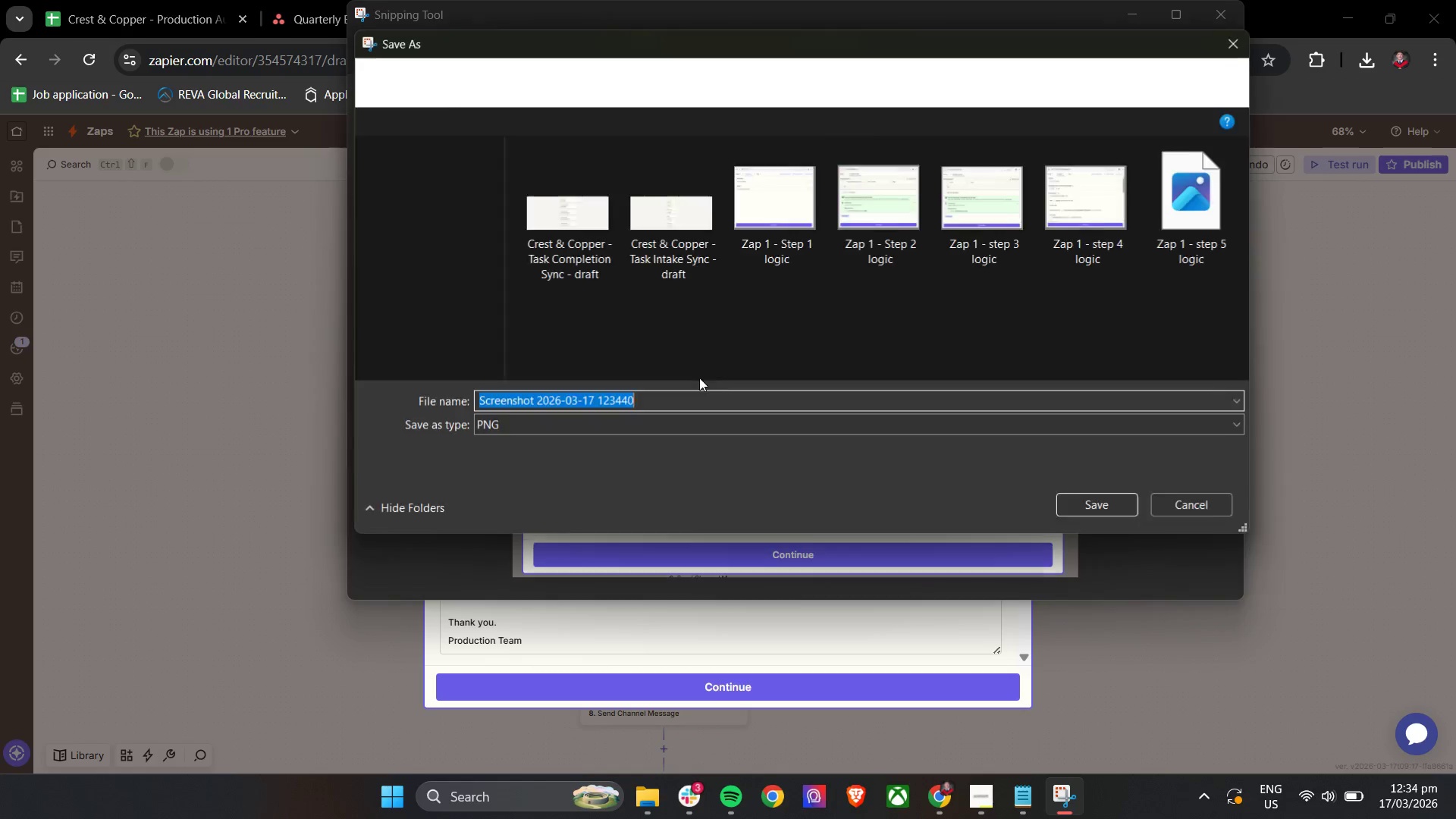 
type(Zap 1 s)
key(Backspace)
type(- step 6 logic)
 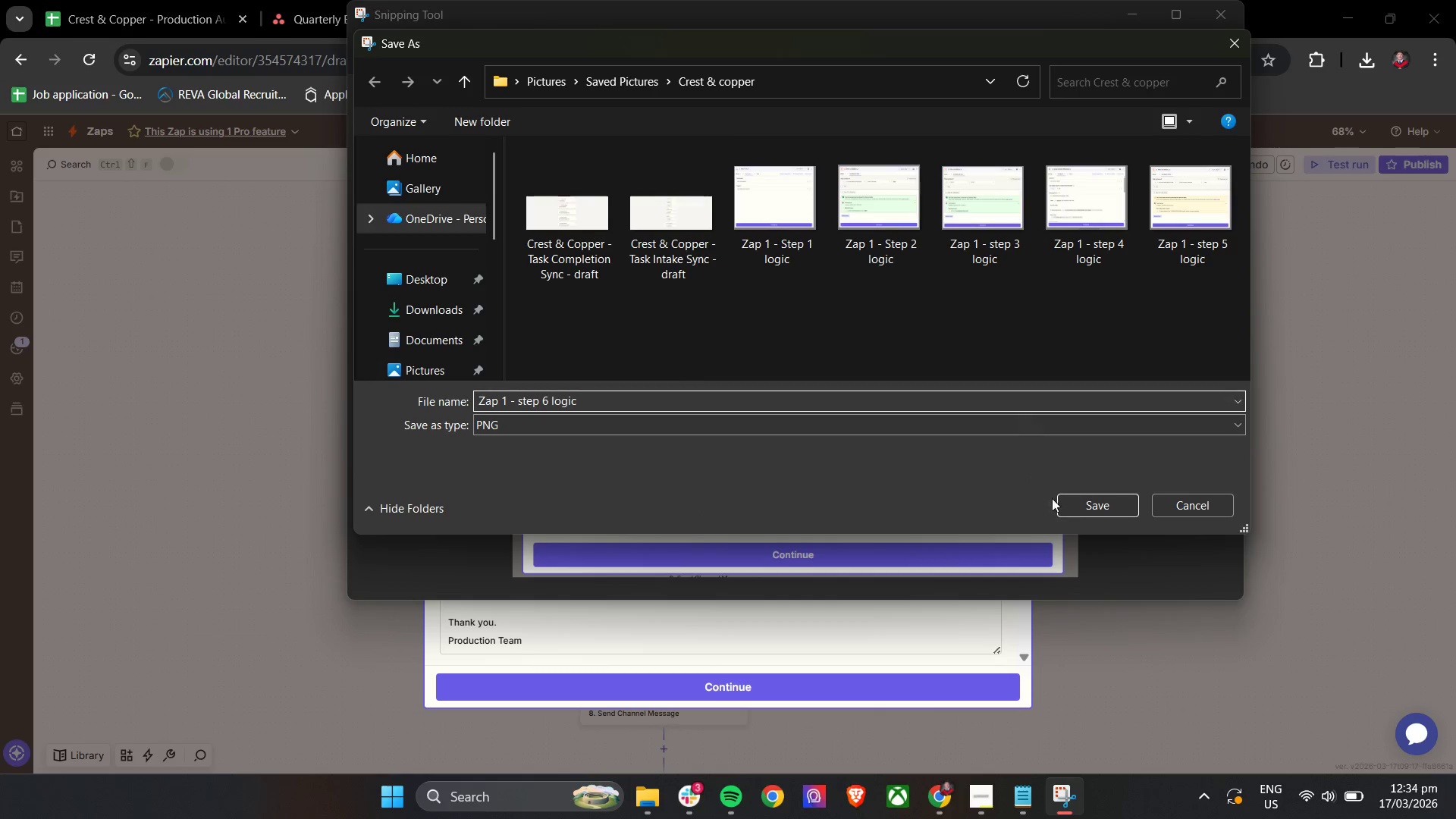 
left_click([1084, 507])
 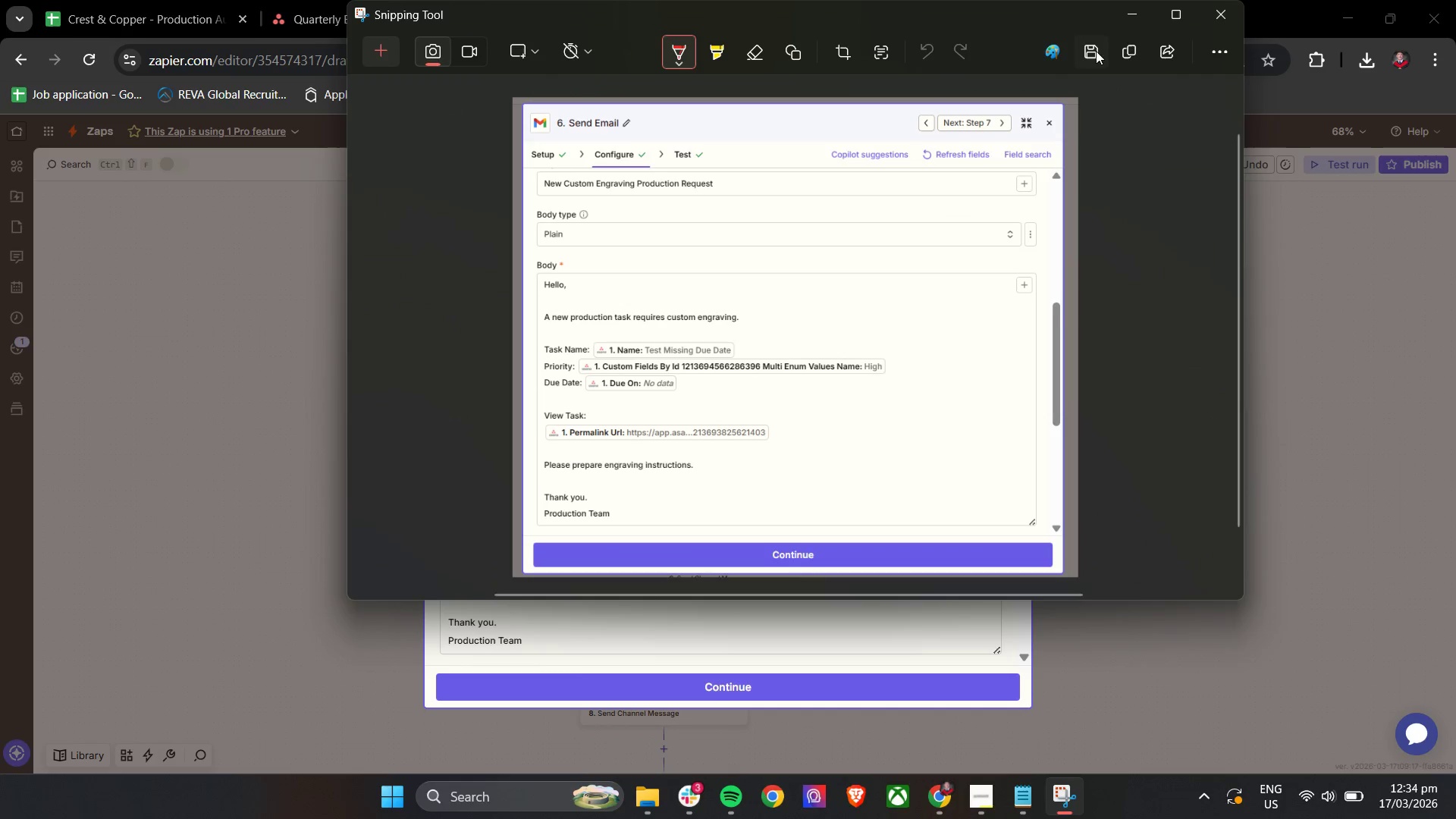 
left_click([1125, 18])
 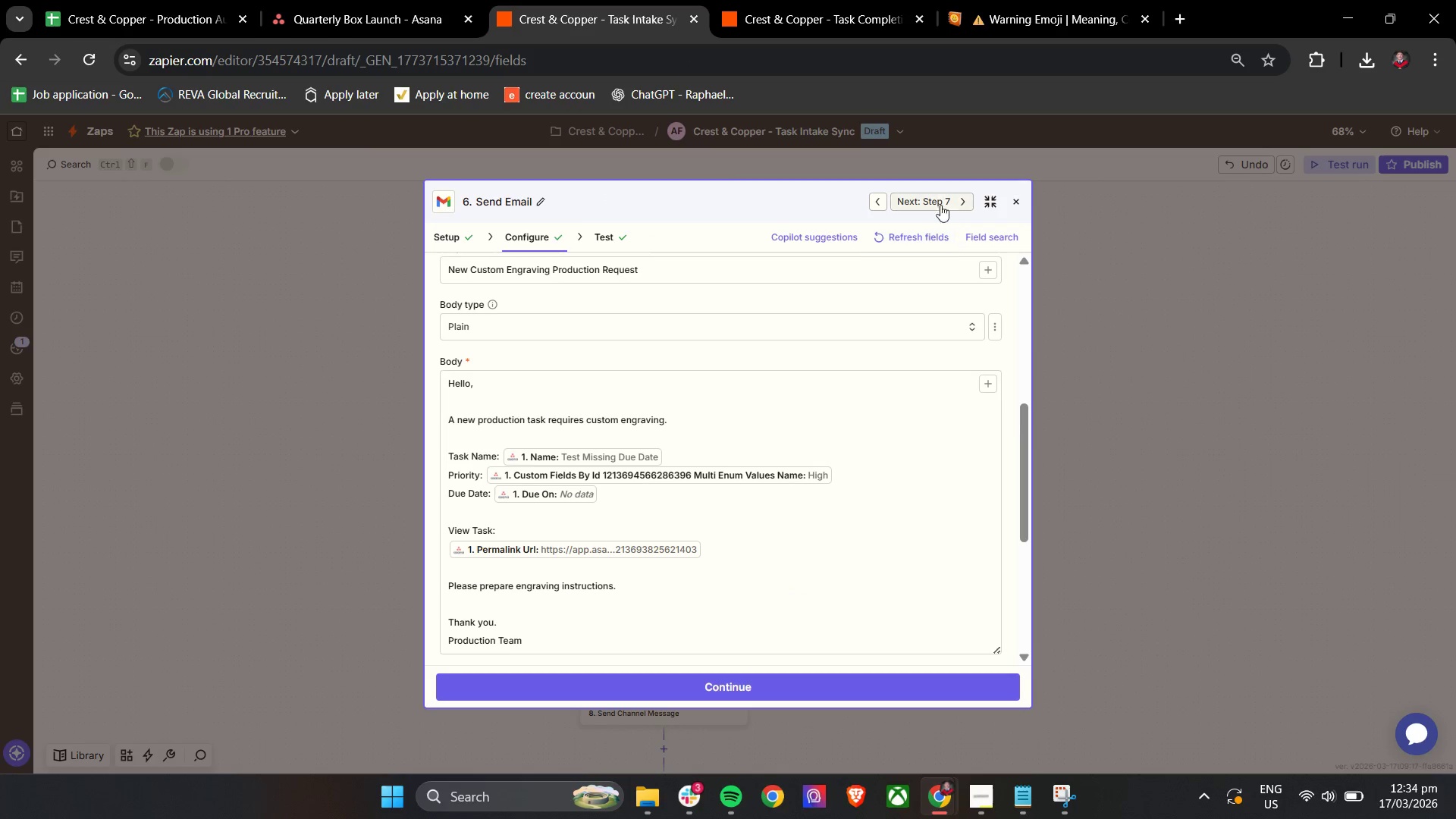 
left_click([959, 202])
 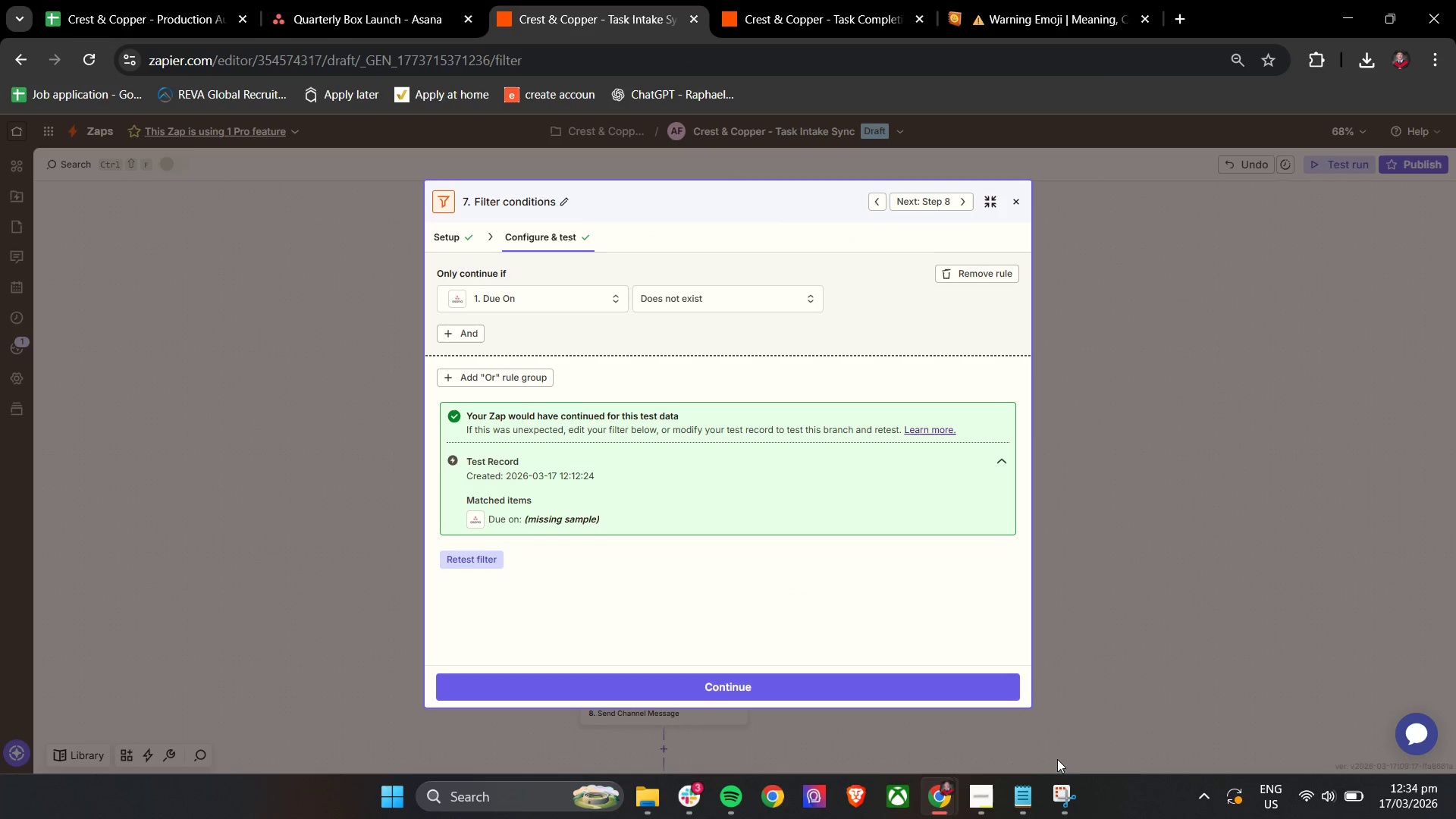 
left_click([1064, 791])
 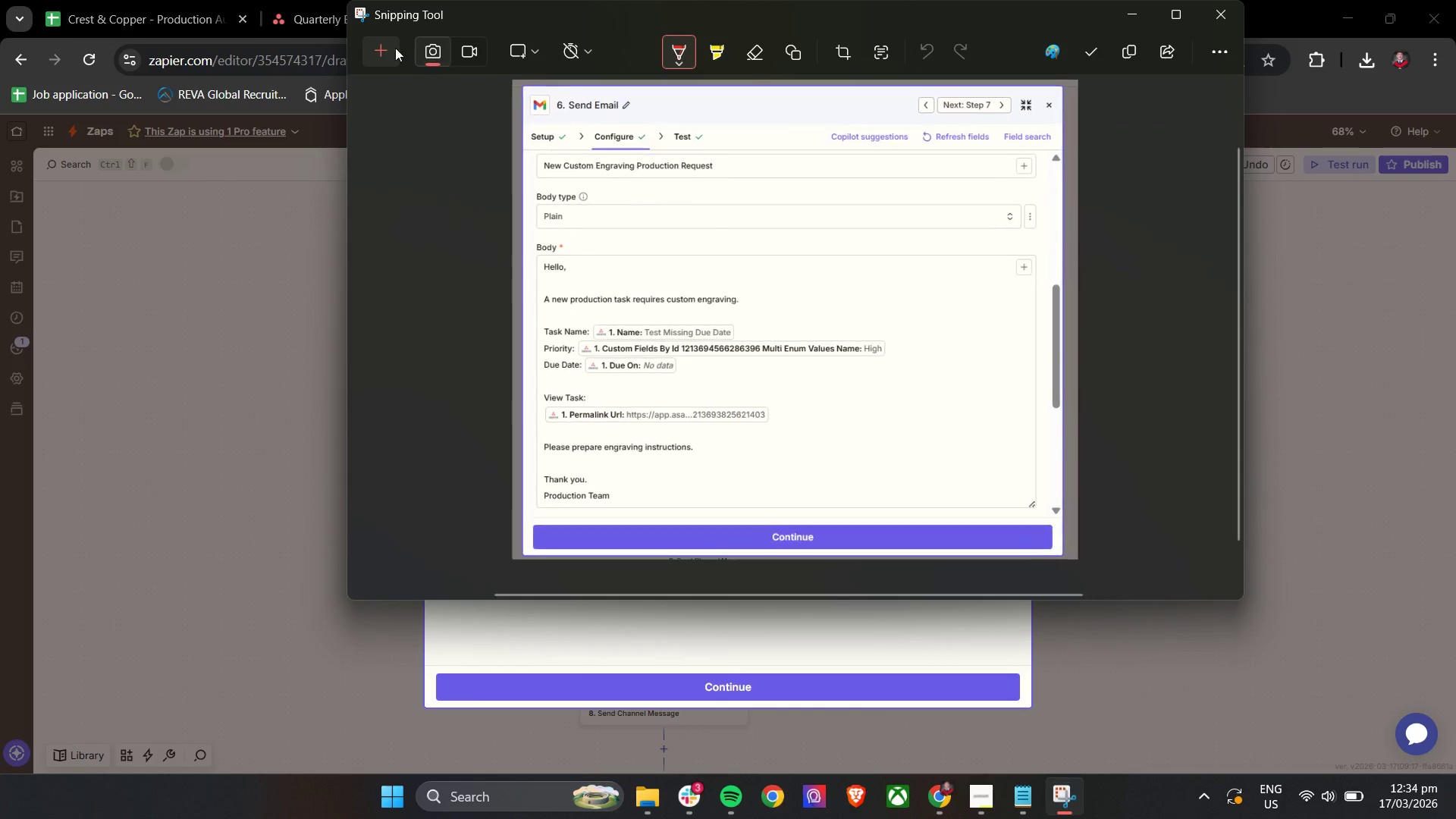 
left_click([375, 53])
 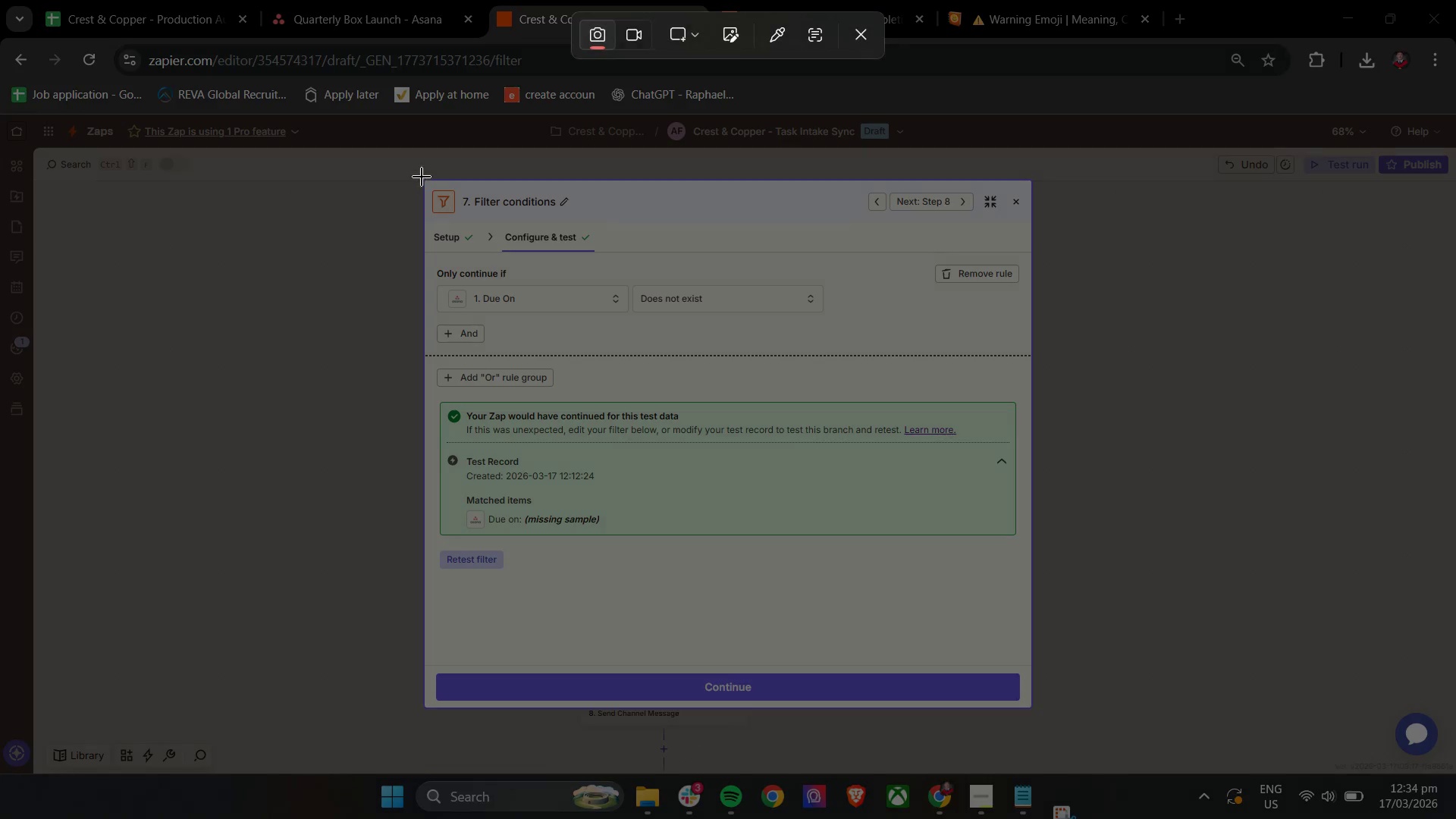 
left_click_drag(start_coordinate=[416, 171], to_coordinate=[1046, 720])
 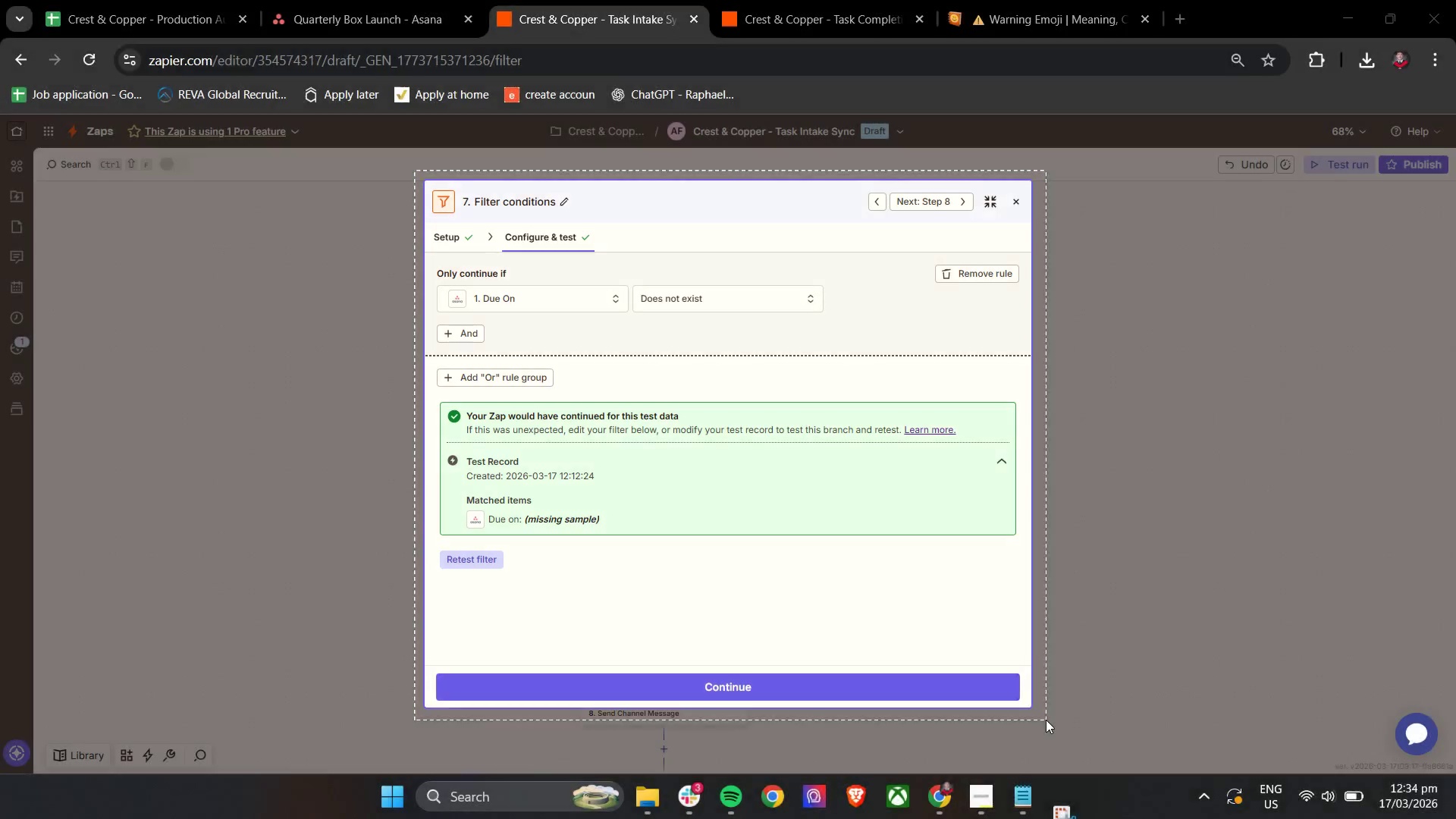 
key(Control+S)
 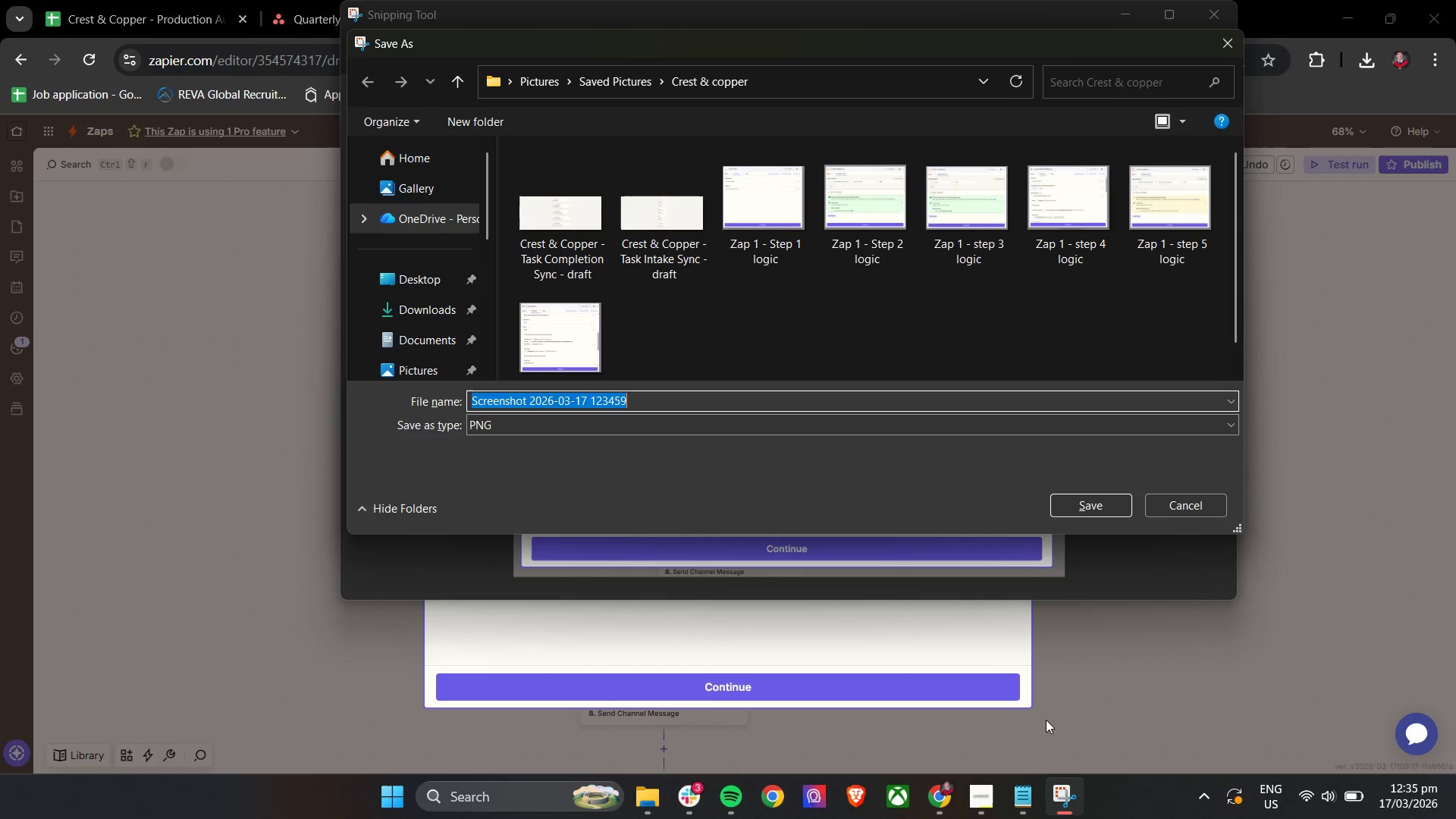 
type(Zap 1 - step 7 logic)
 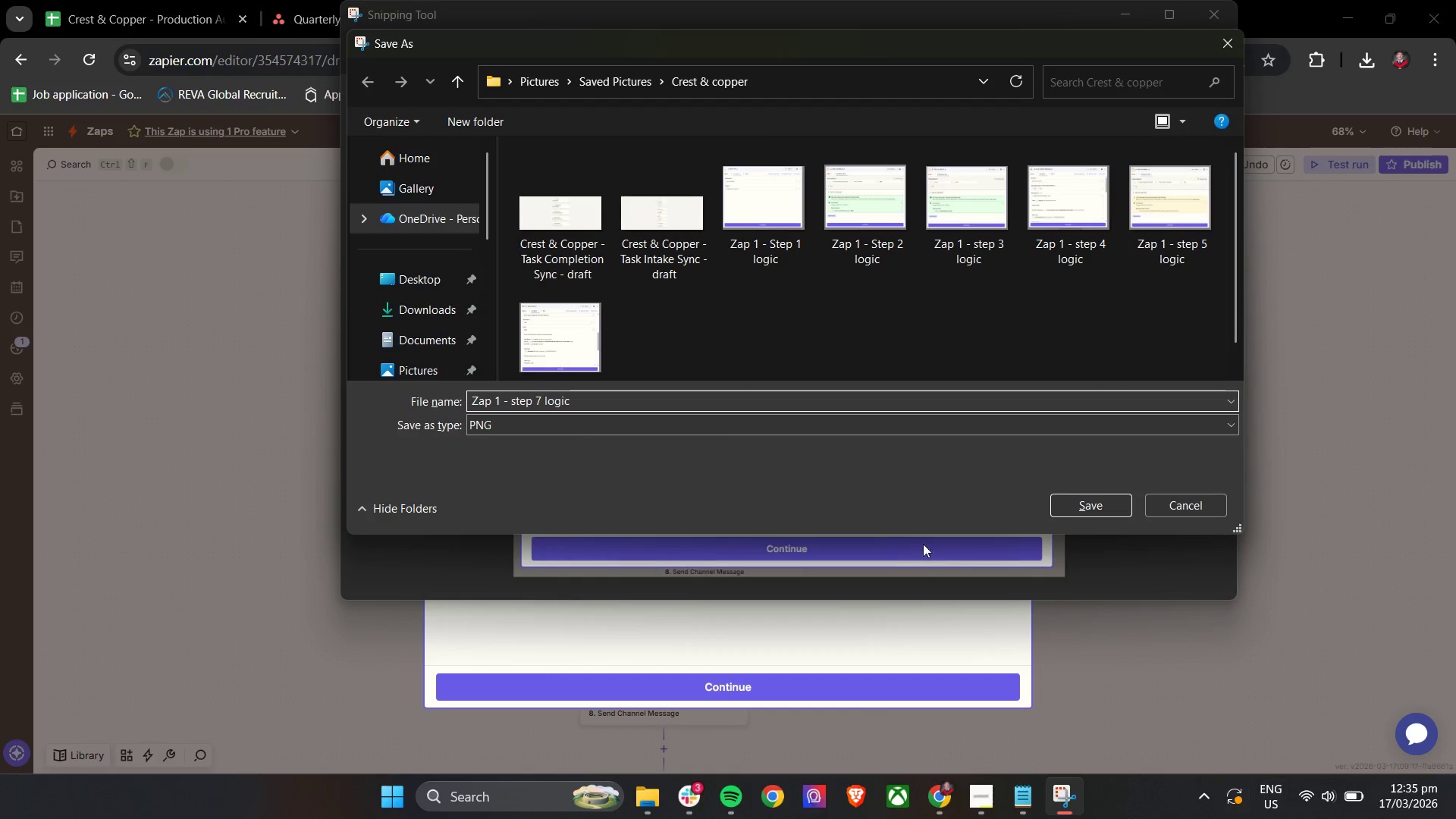 
scroll: coordinate [821, 297], scroll_direction: down, amount: 4.0
 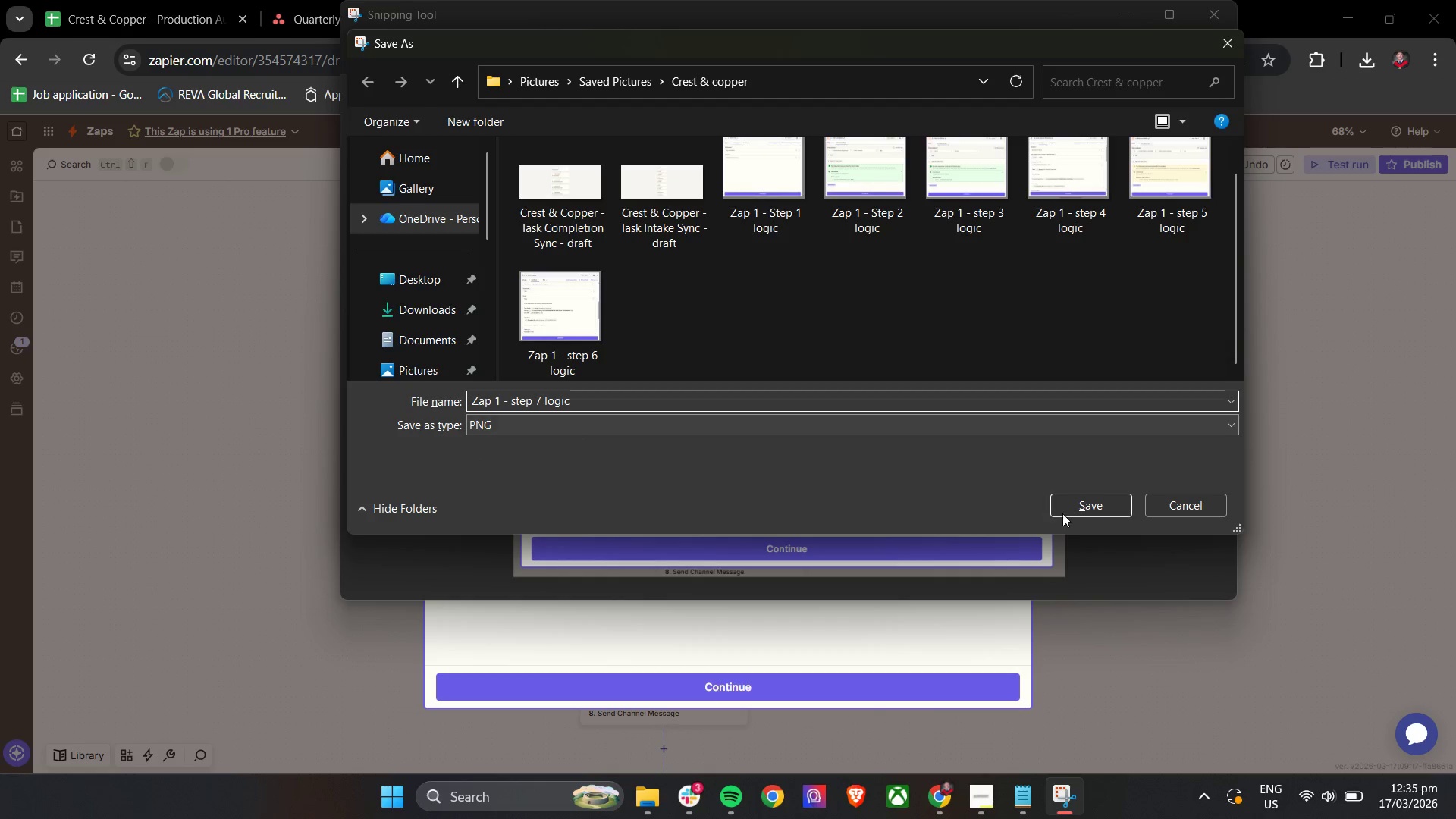 
left_click([1072, 512])
 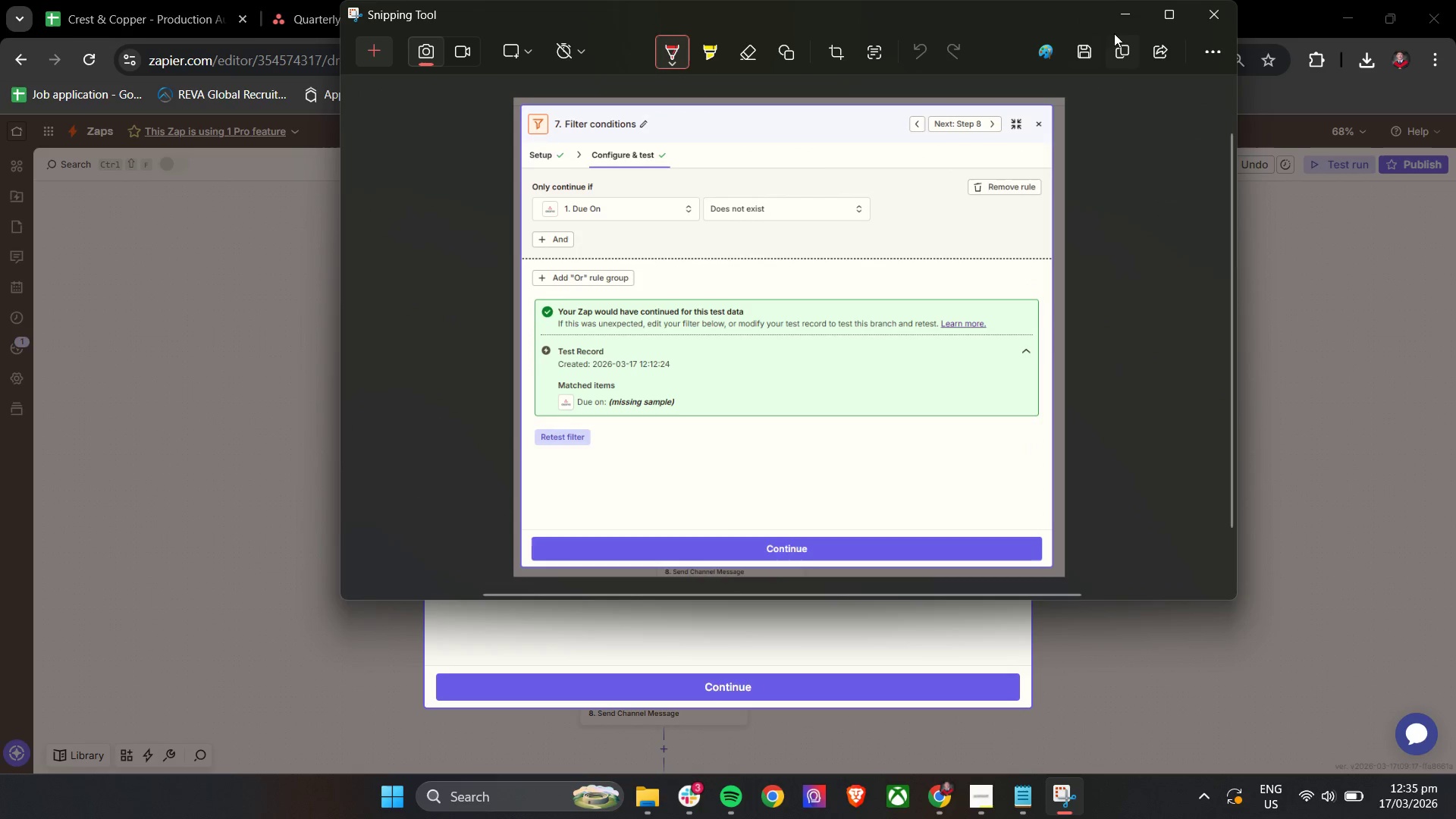 
left_click([1134, 14])
 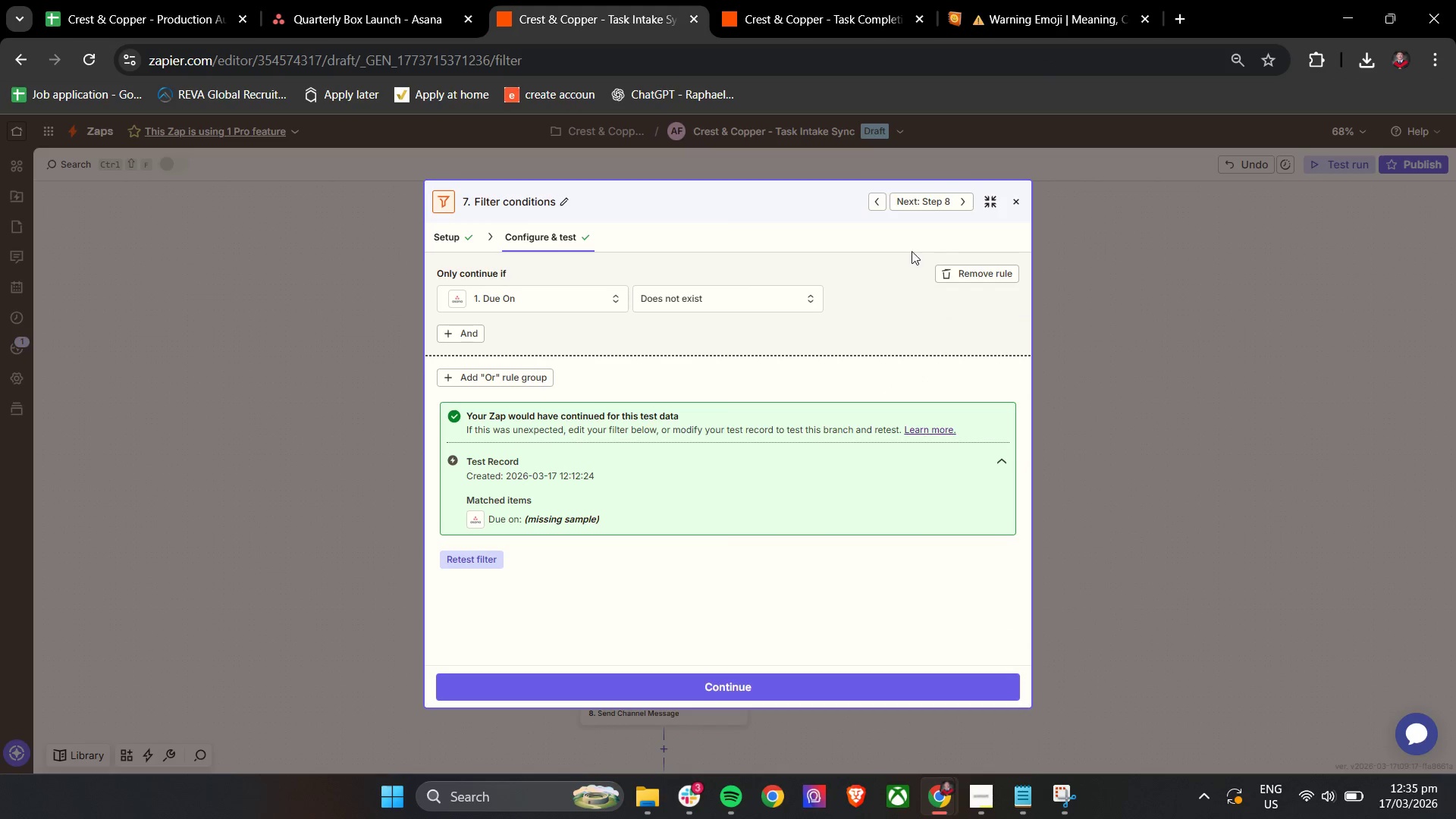 
left_click([959, 205])
 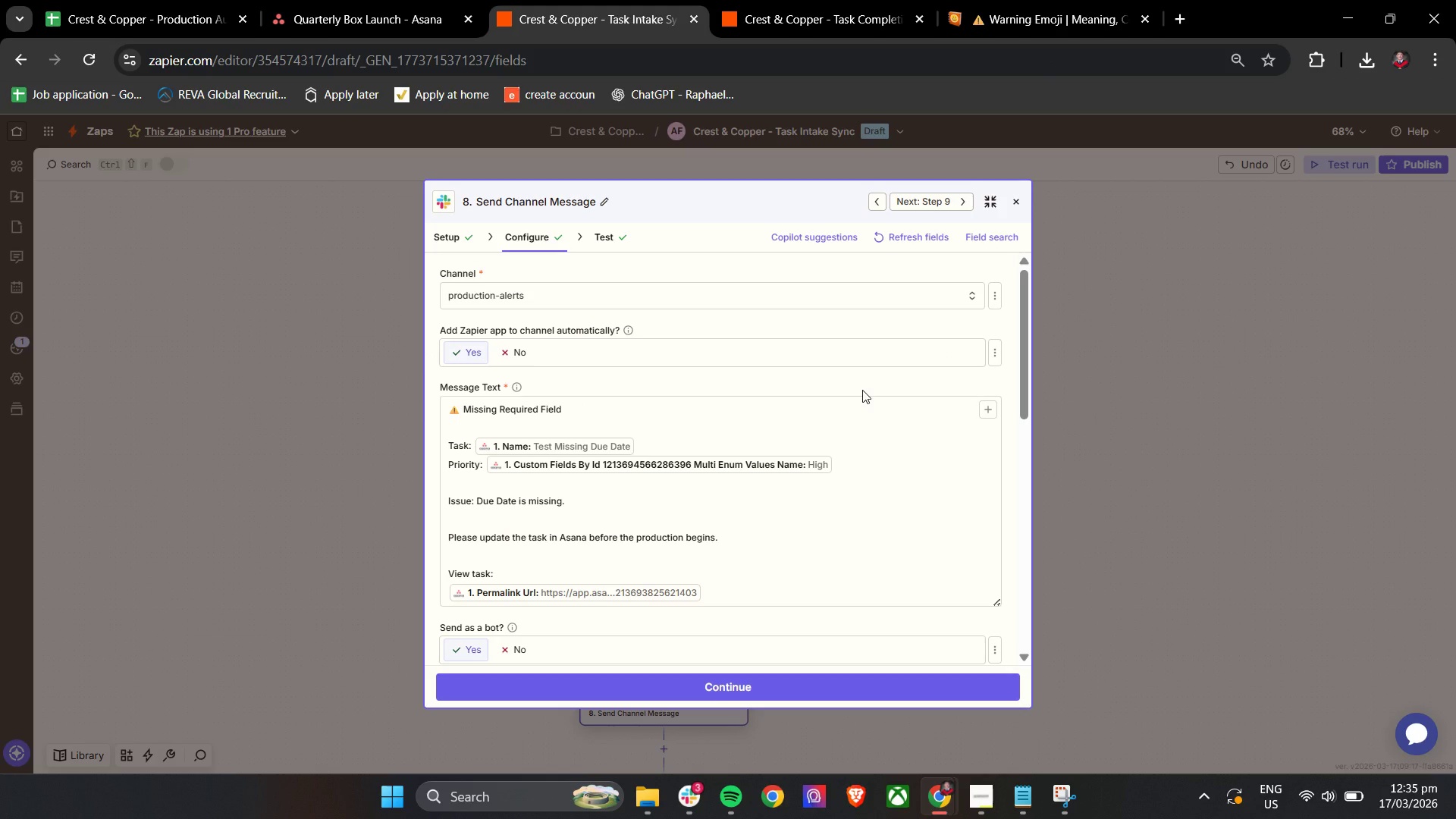 
scroll: coordinate [862, 390], scroll_direction: up, amount: 2.0
 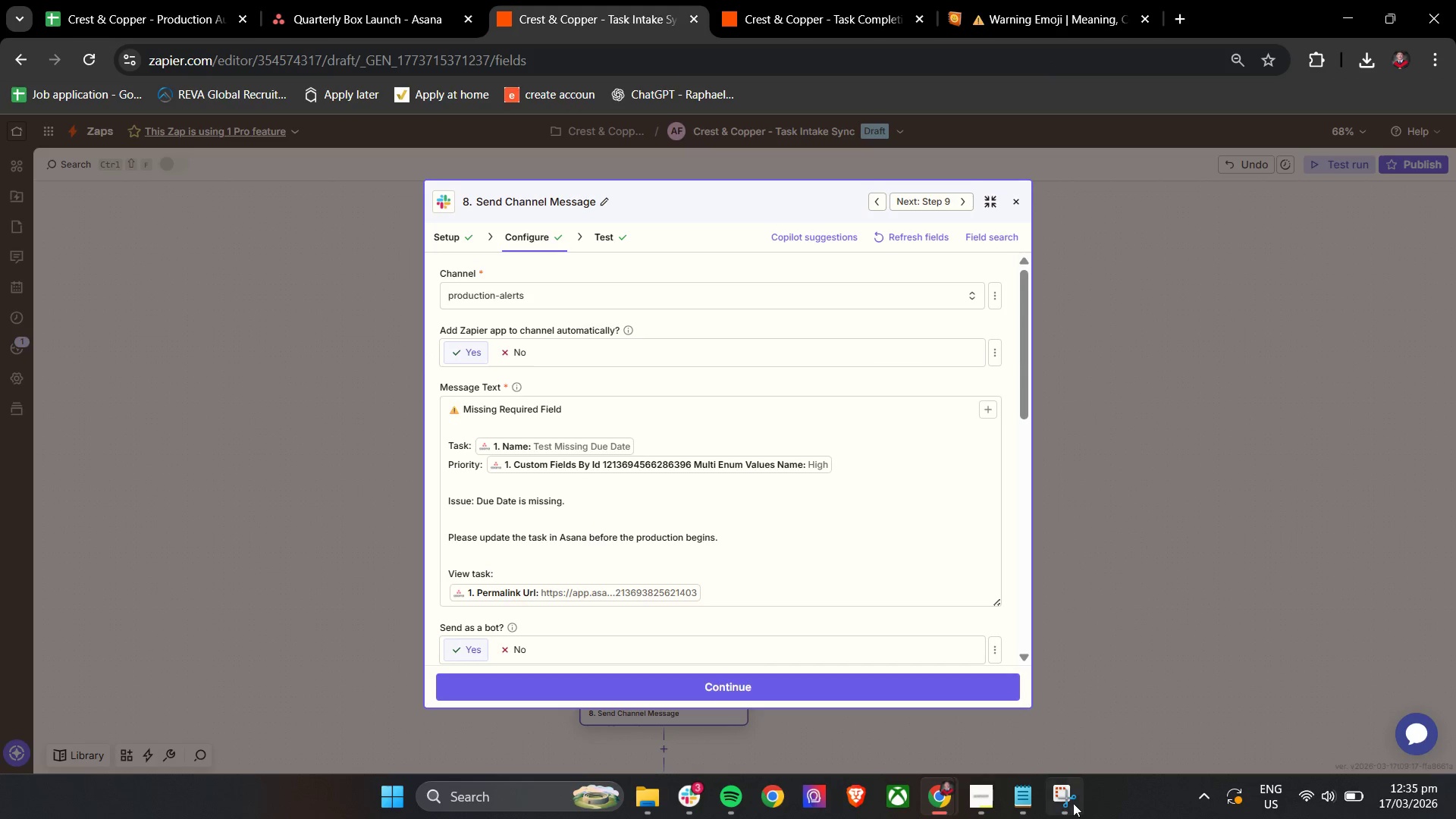 
left_click([1066, 804])
 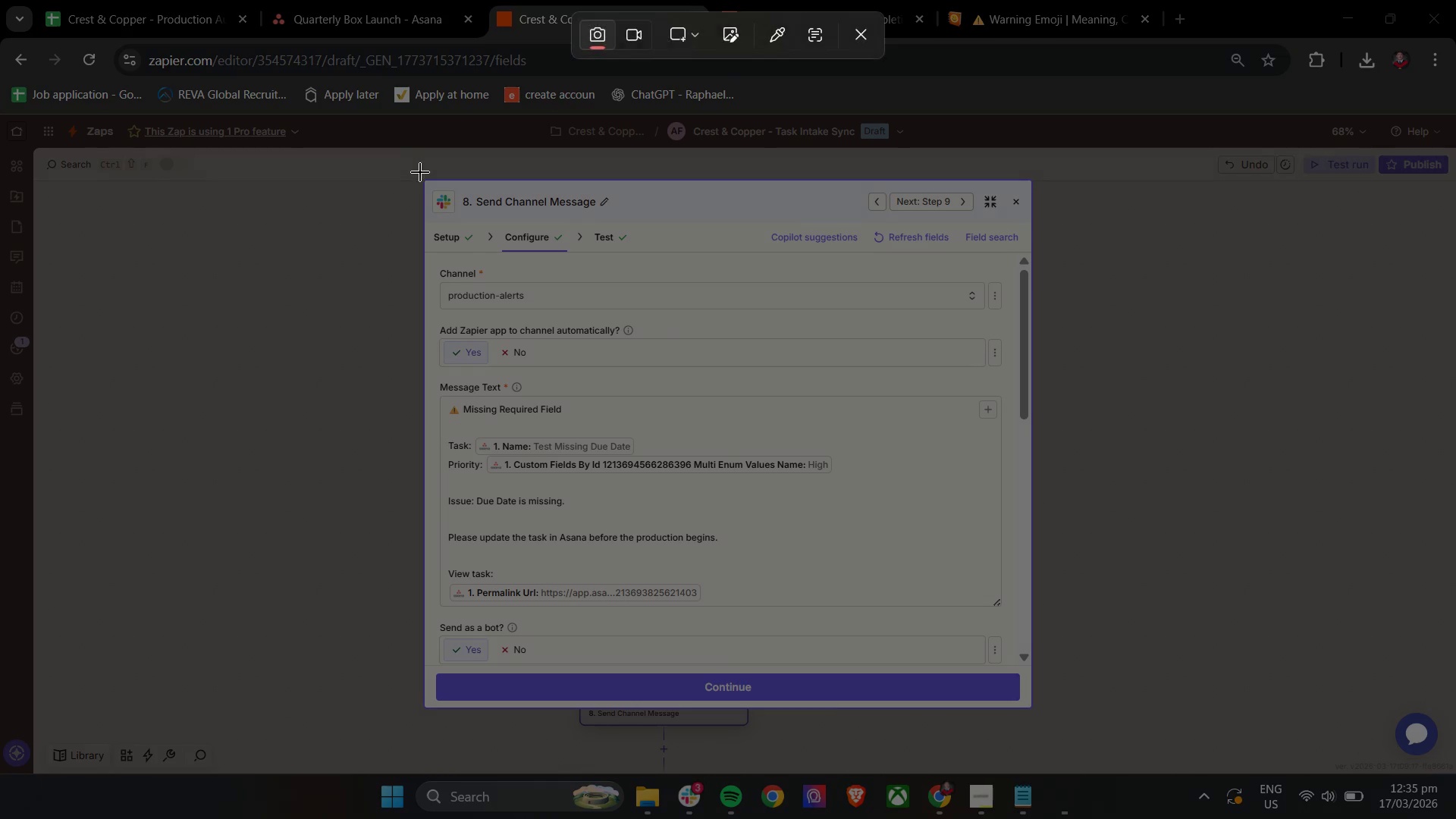 
left_click_drag(start_coordinate=[419, 172], to_coordinate=[1051, 727])
 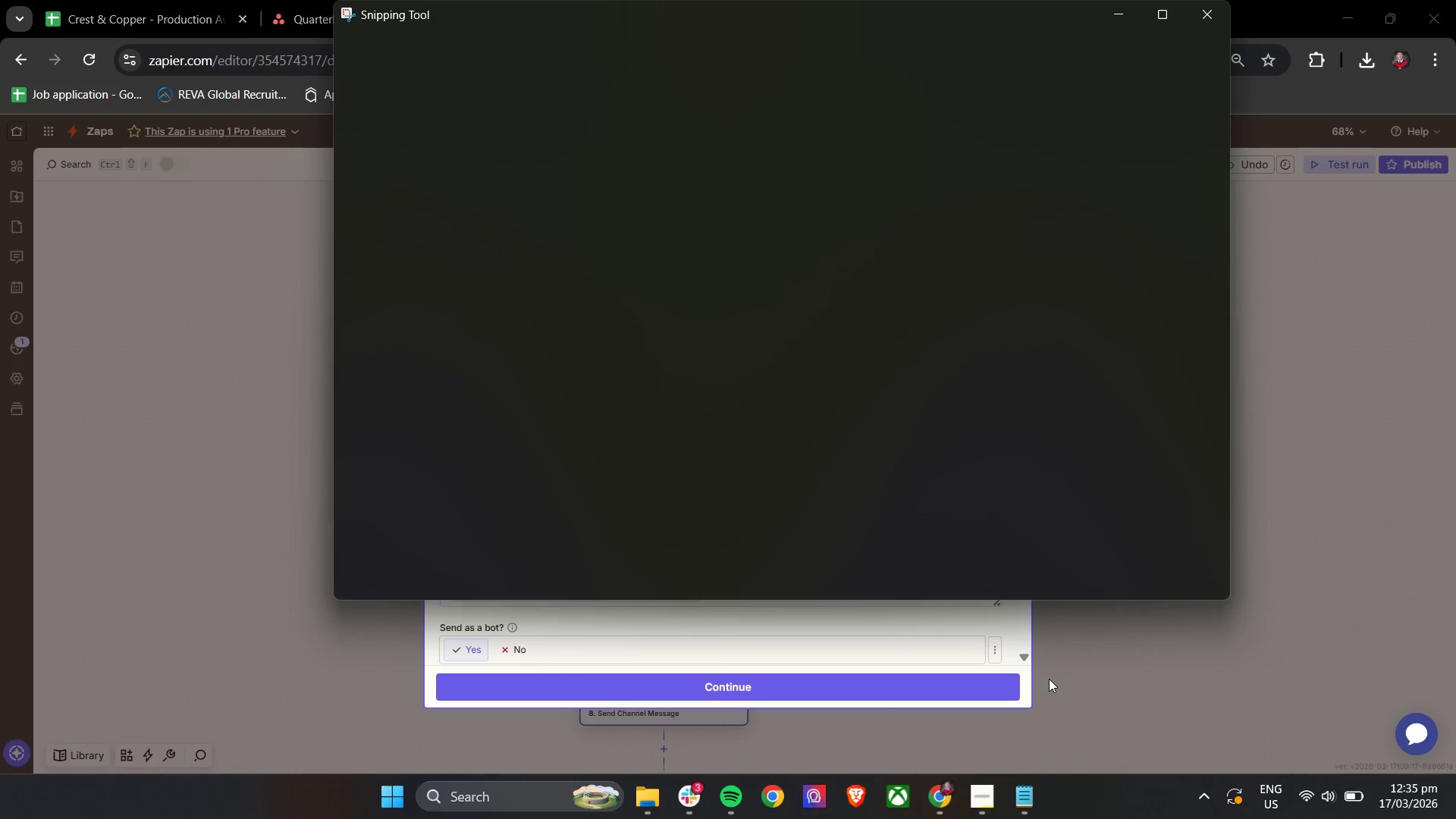 
key(Control+S)
 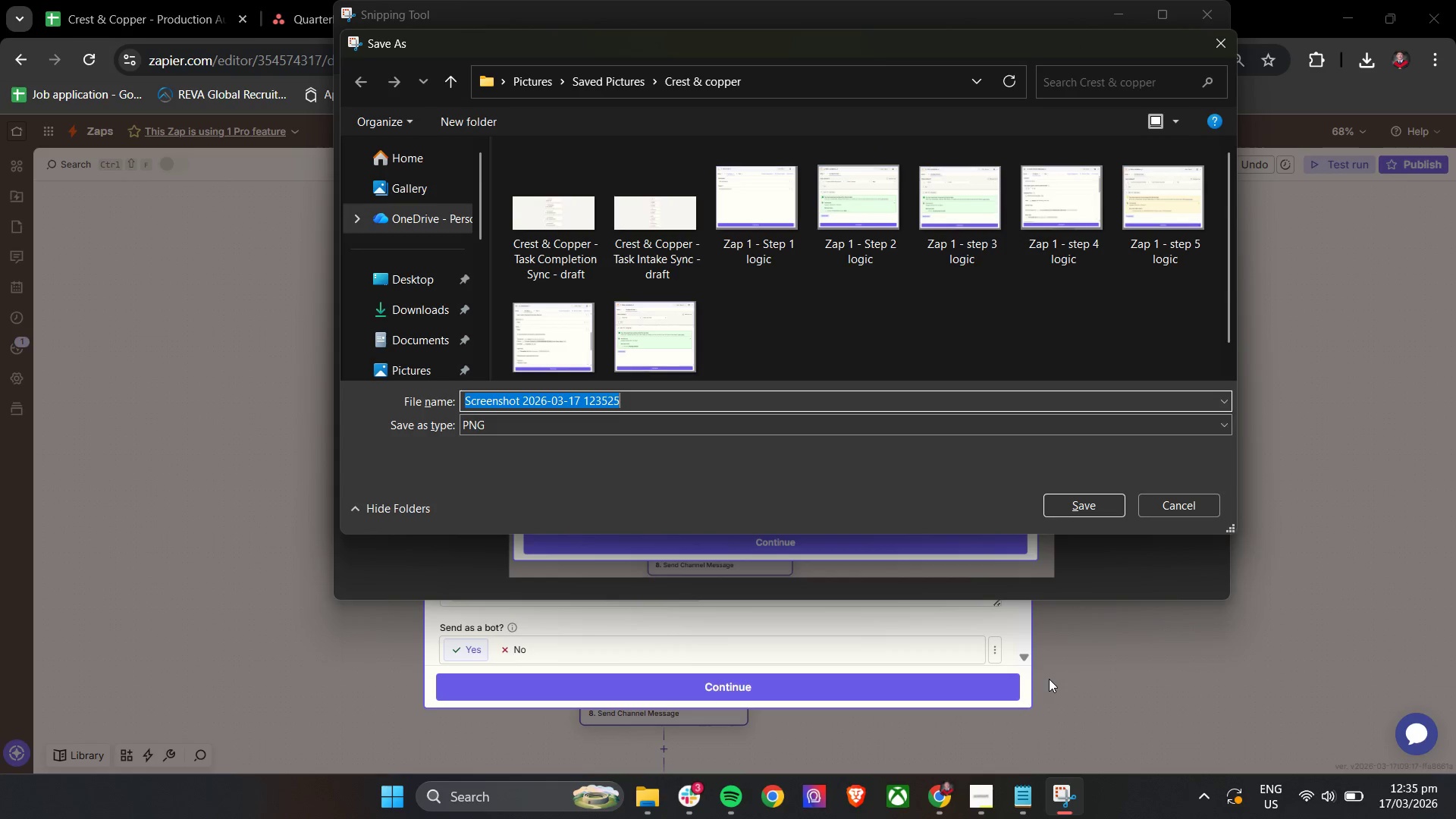 
type(Zap 1 - step 8 logic)
 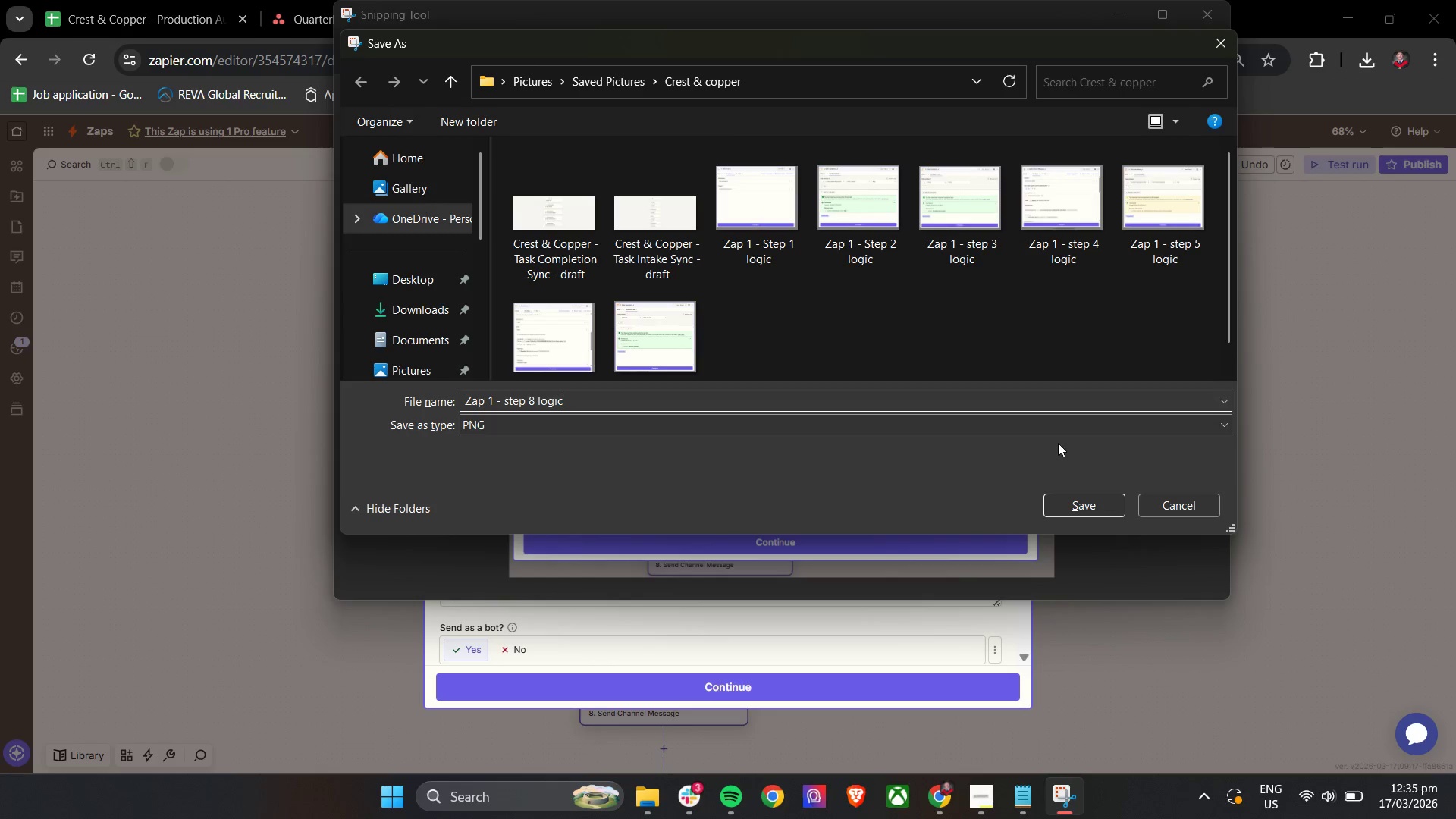 
left_click([1070, 504])
 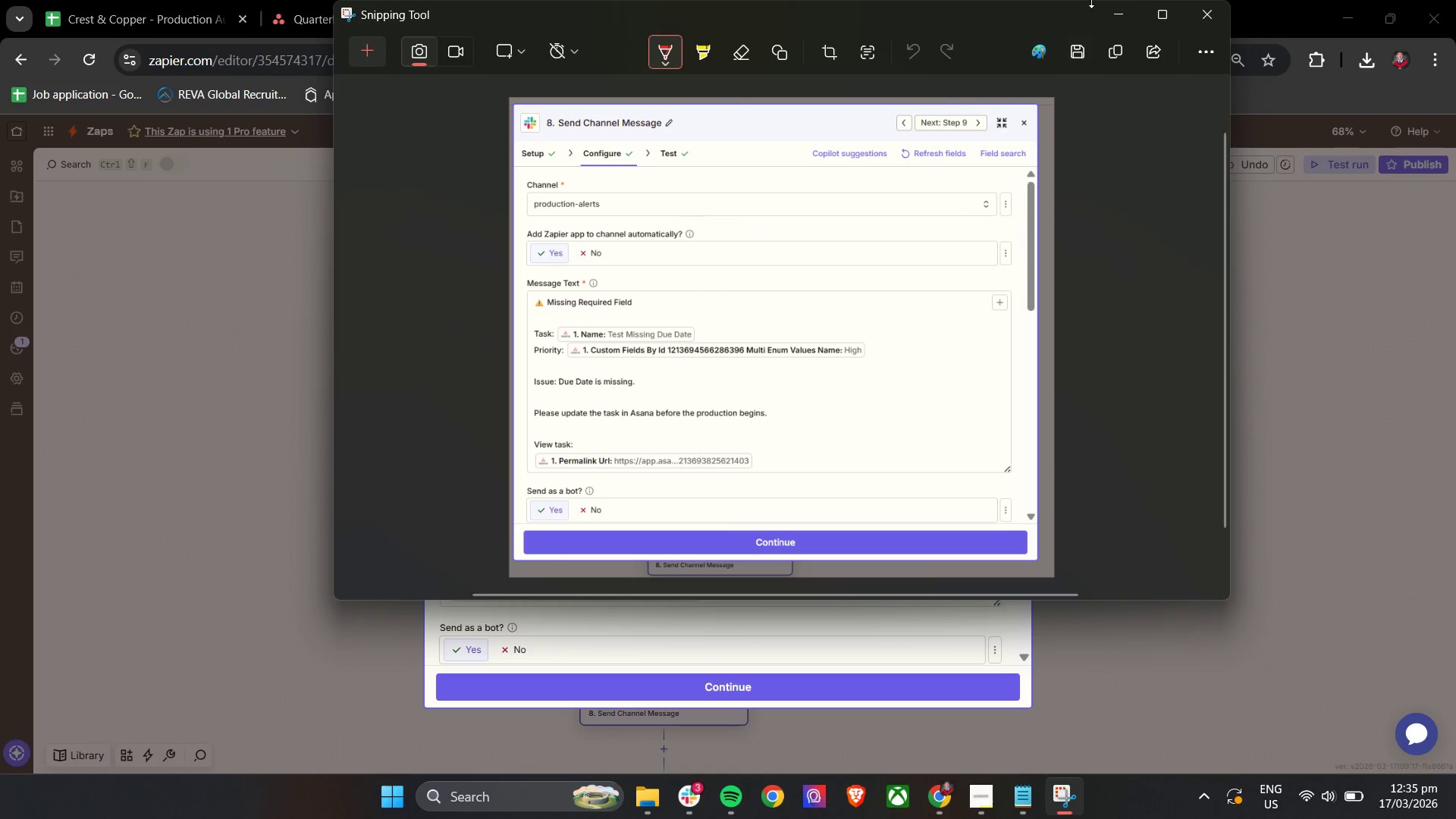 
left_click([1122, 13])
 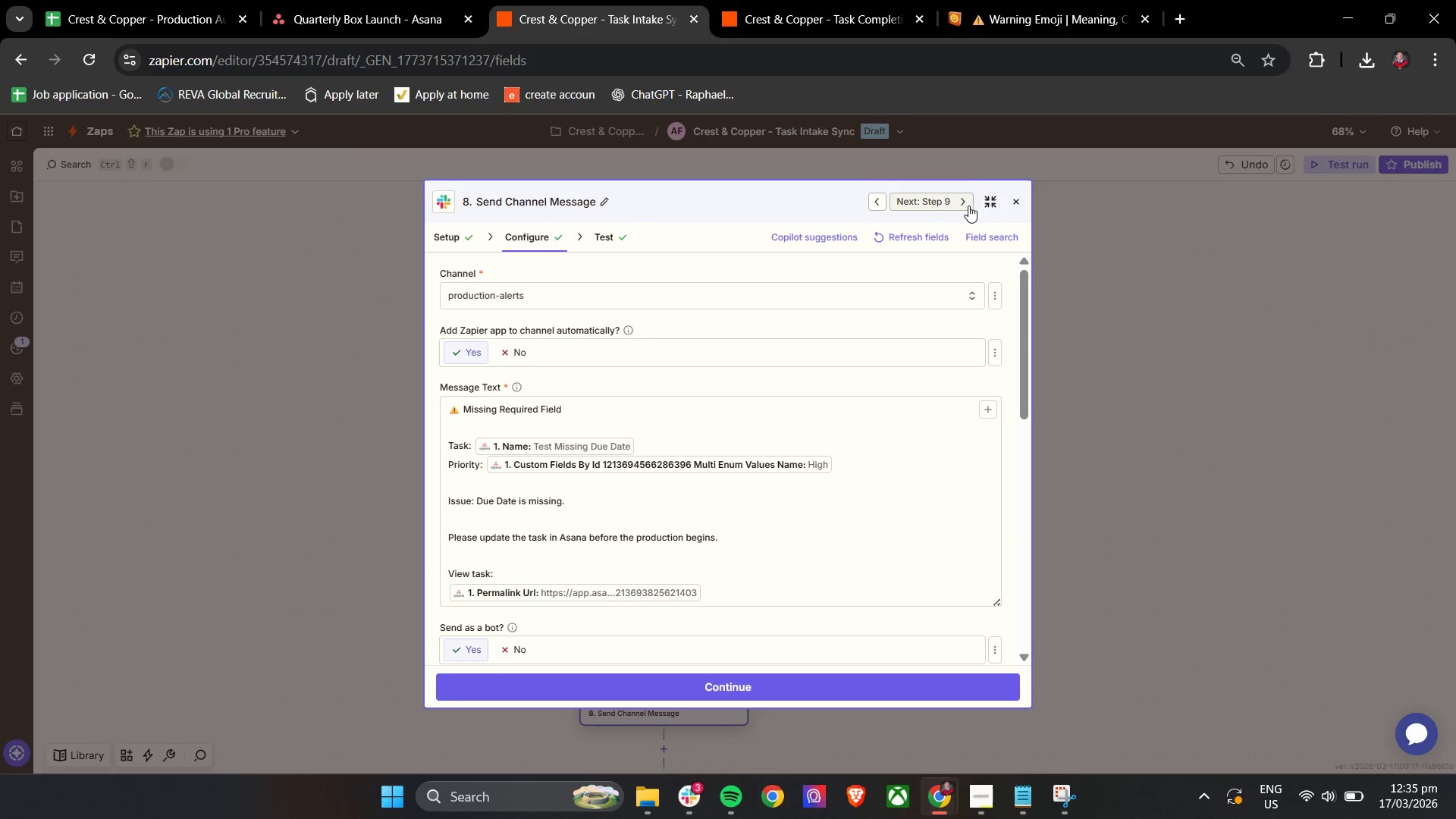 
left_click([968, 206])
 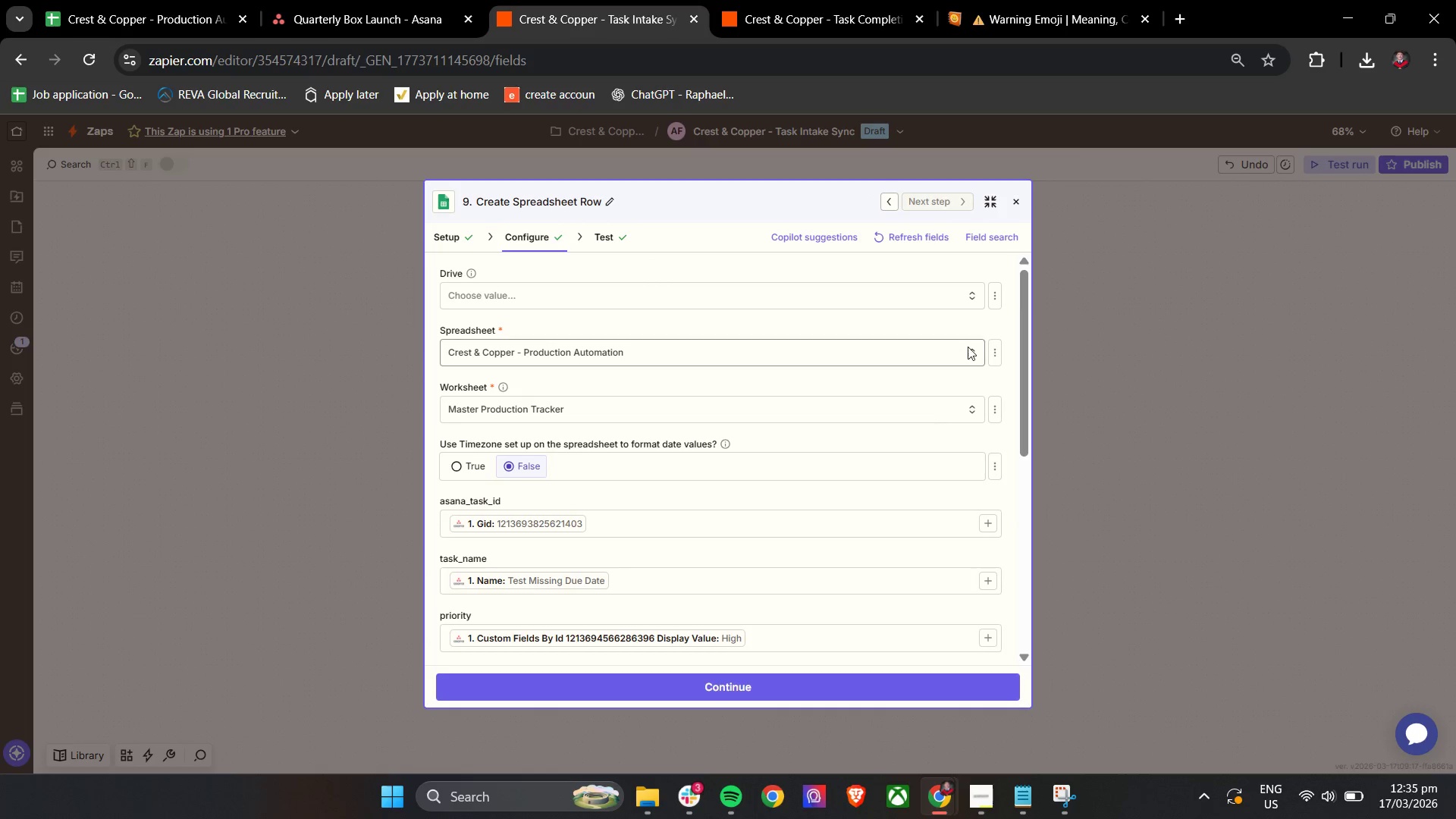 
left_click_drag(start_coordinate=[1020, 332], to_coordinate=[1004, 504])
 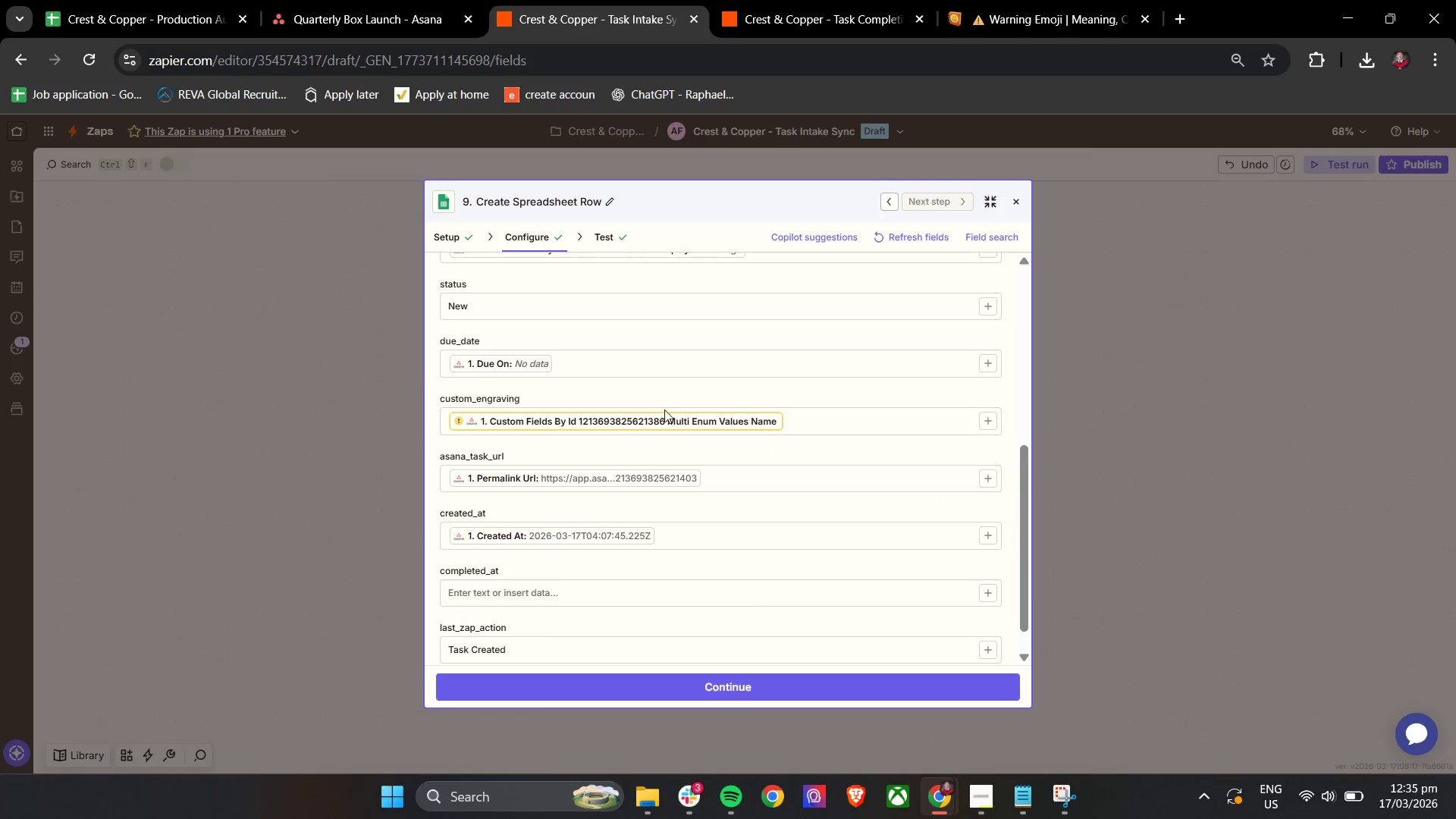 
hold_key(key=ControlLeft, duration=0.88)
scroll: coordinate [656, 408], scroll_direction: down, amount: 2.0
 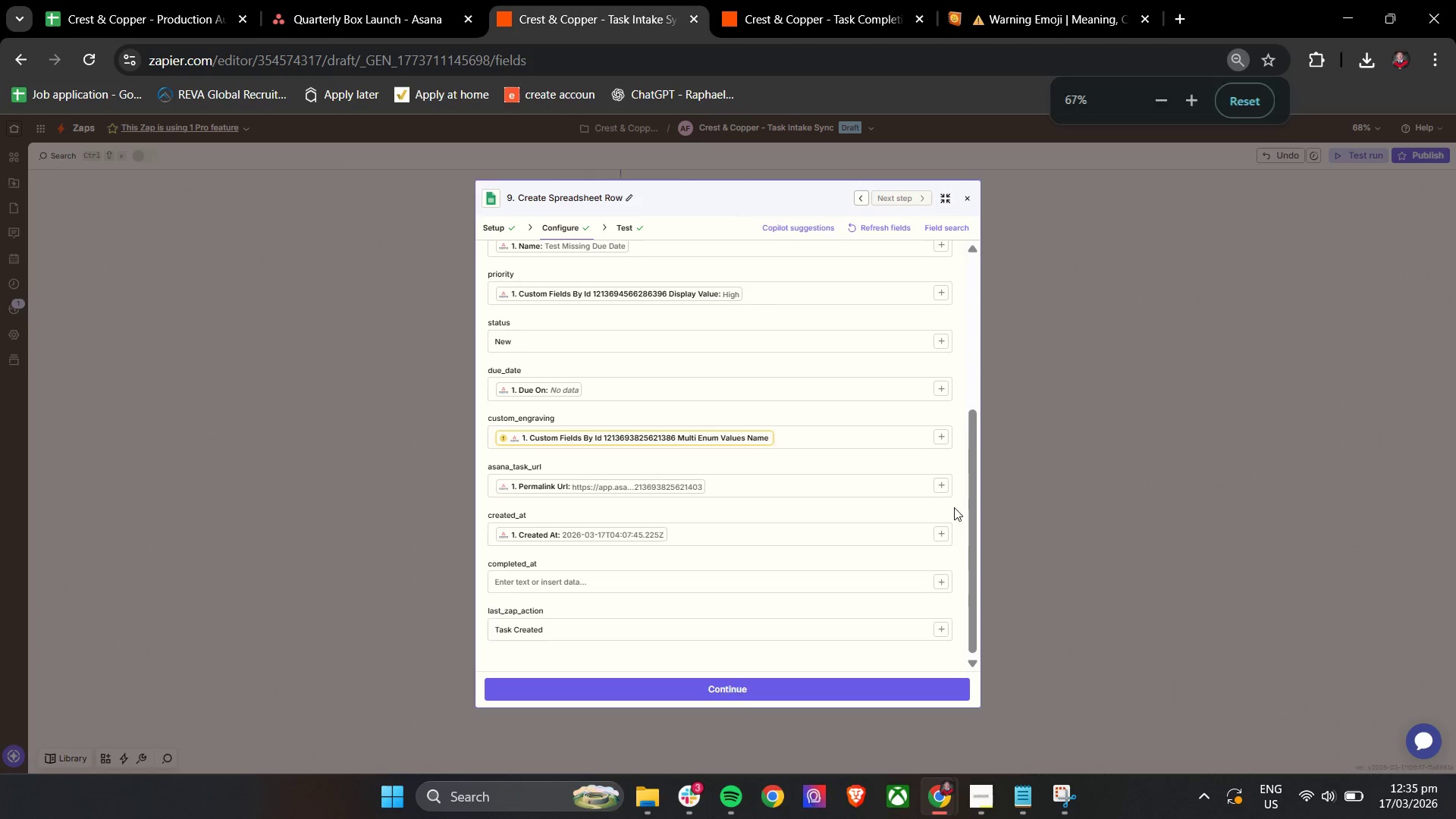 
left_click_drag(start_coordinate=[967, 512], to_coordinate=[968, 494])
 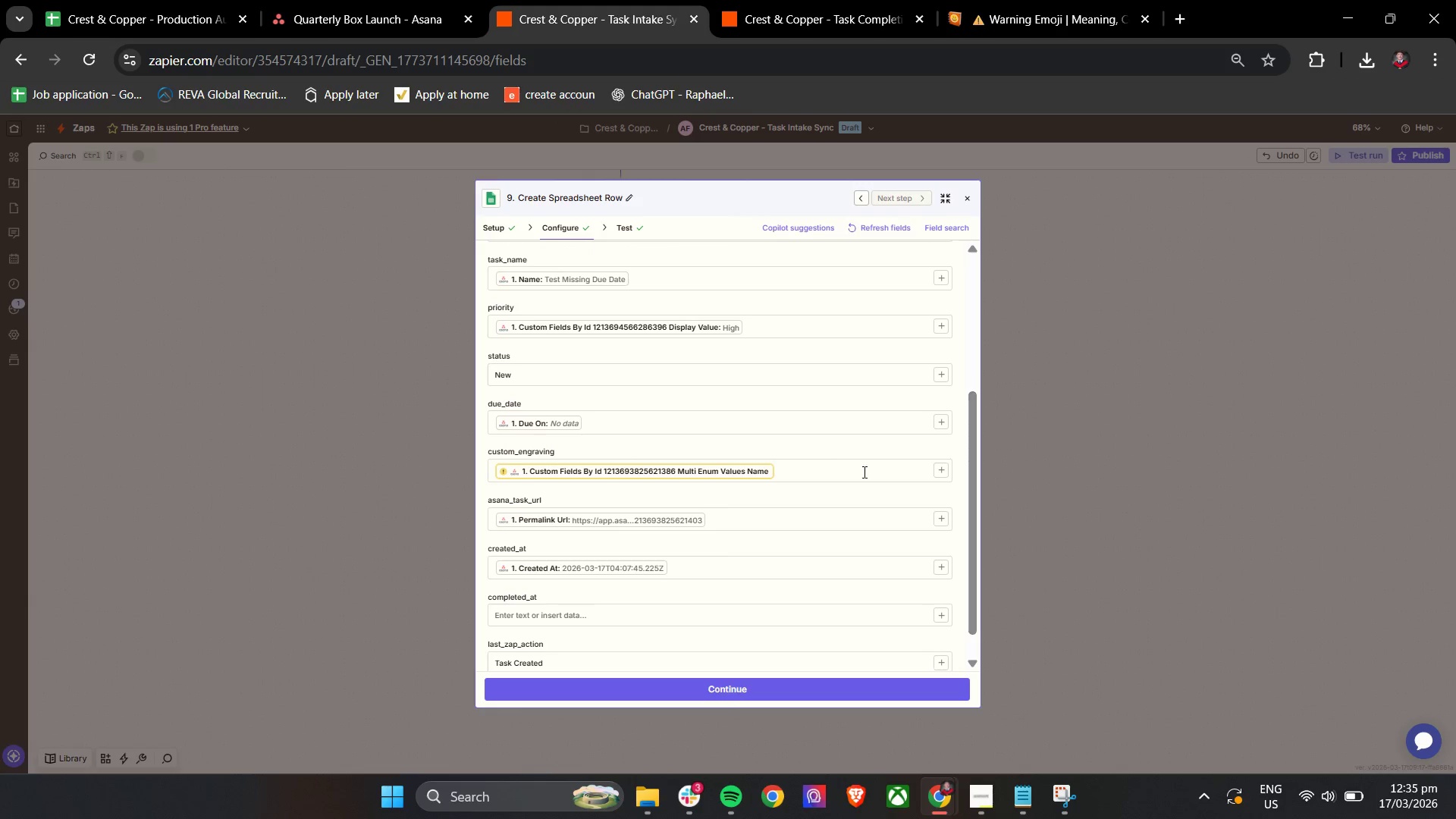 
hold_key(key=ControlLeft, duration=0.5)
scroll: coordinate [833, 466], scroll_direction: down, amount: 1.0
 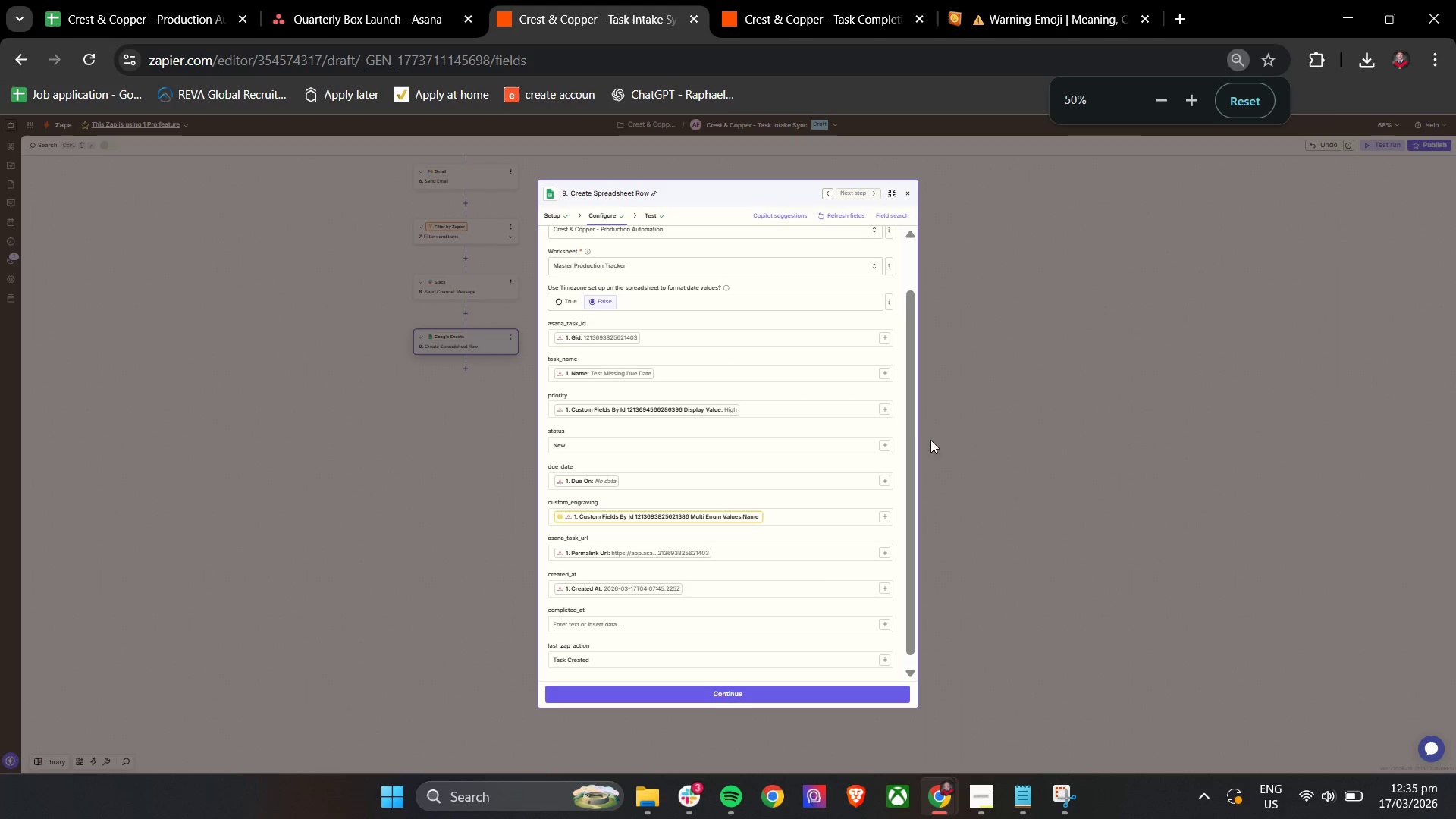 
left_click_drag(start_coordinate=[911, 431], to_coordinate=[905, 422])
 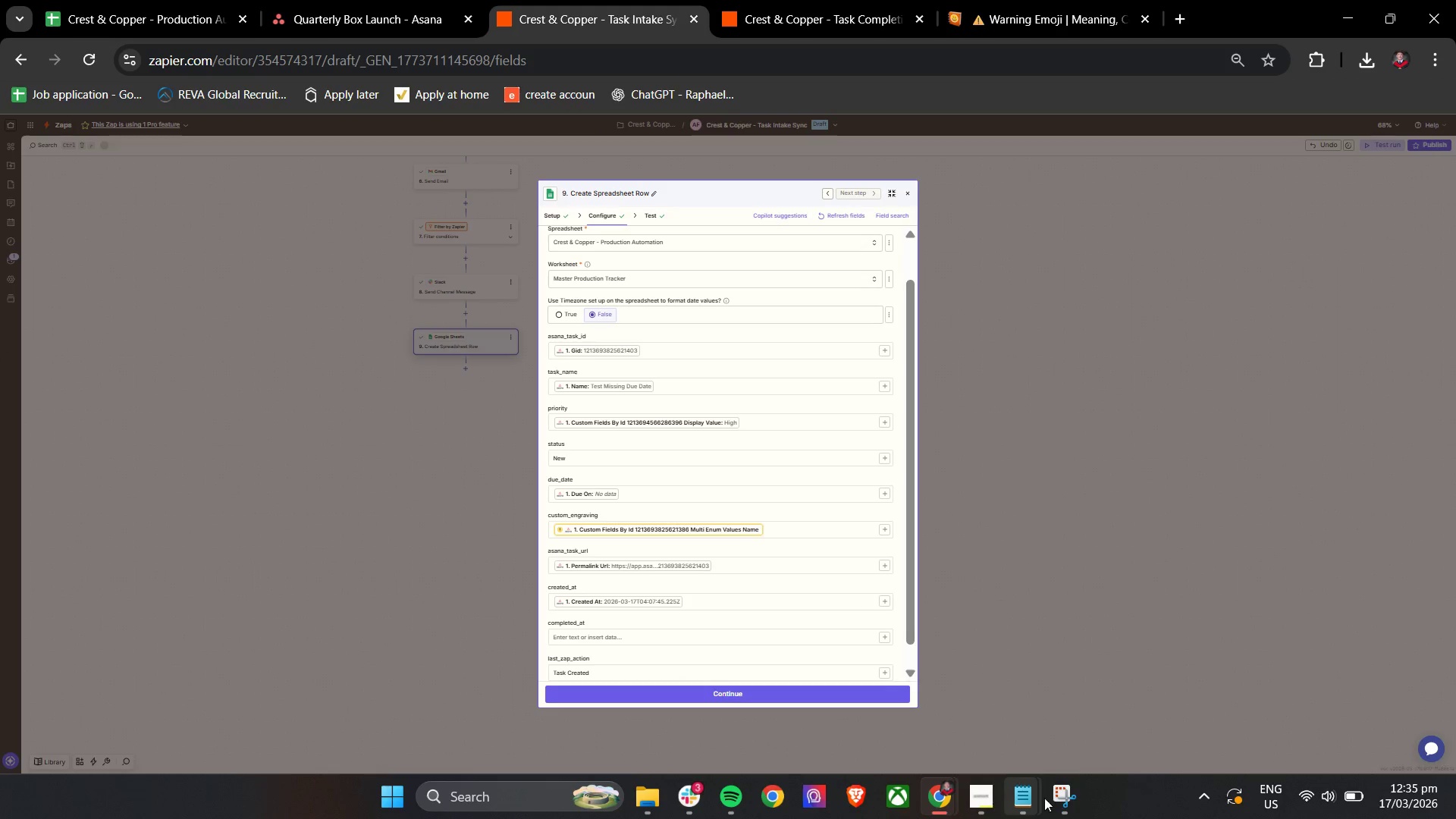 
left_click([1056, 798])
 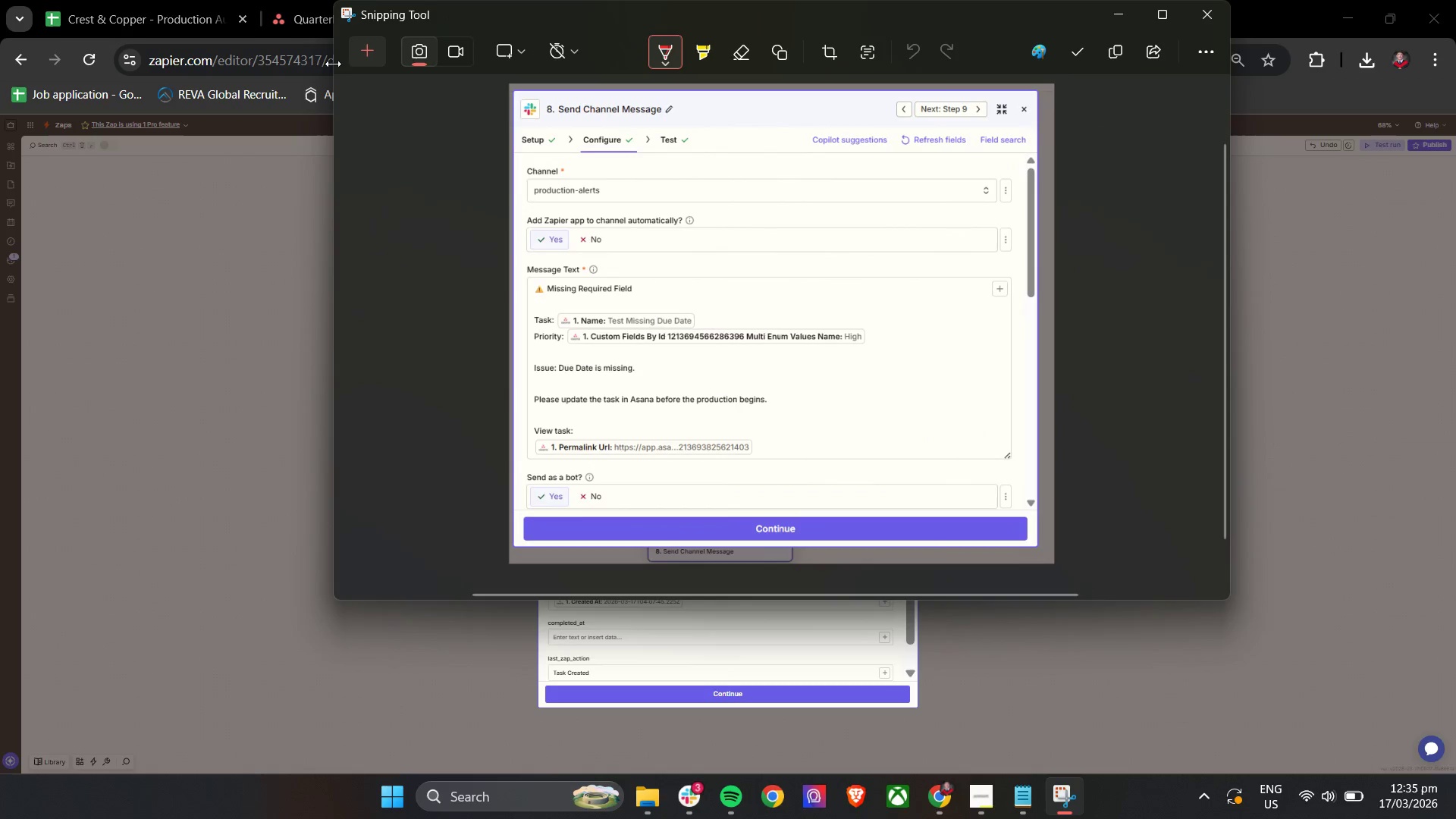 
left_click([375, 59])
 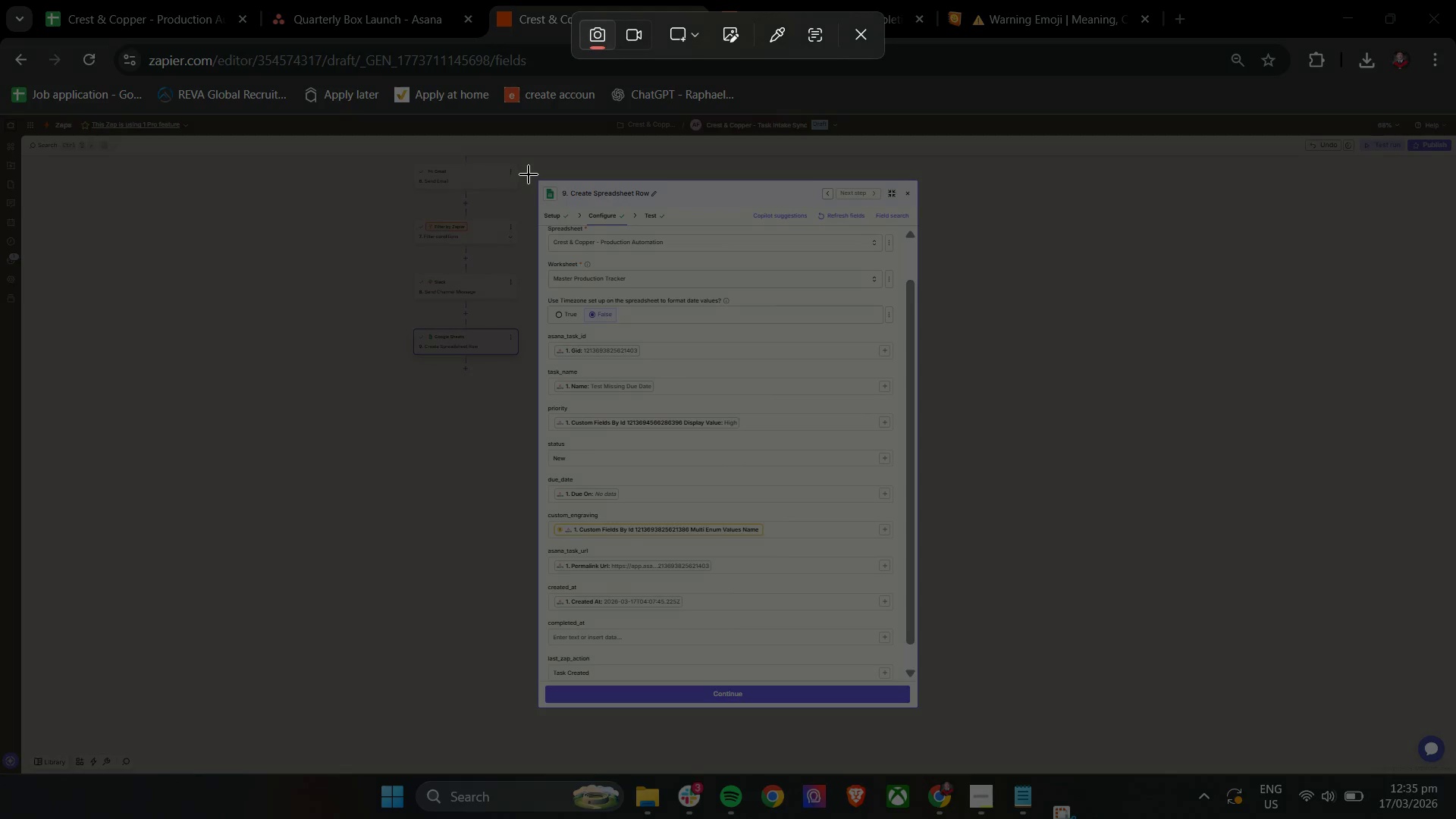 
left_click_drag(start_coordinate=[531, 176], to_coordinate=[924, 720])
 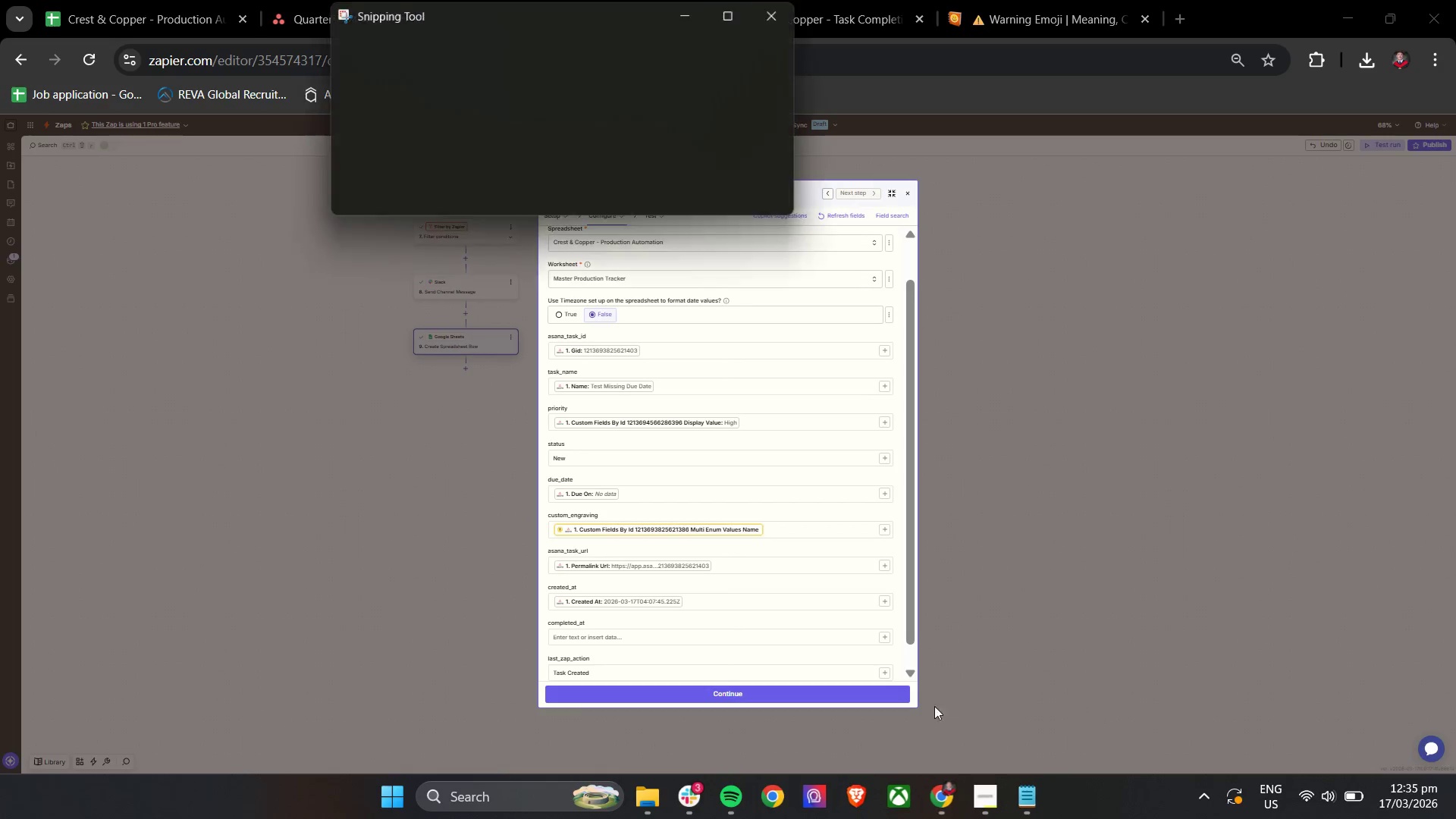 
hold_key(key=ControlLeft, duration=0.45)
 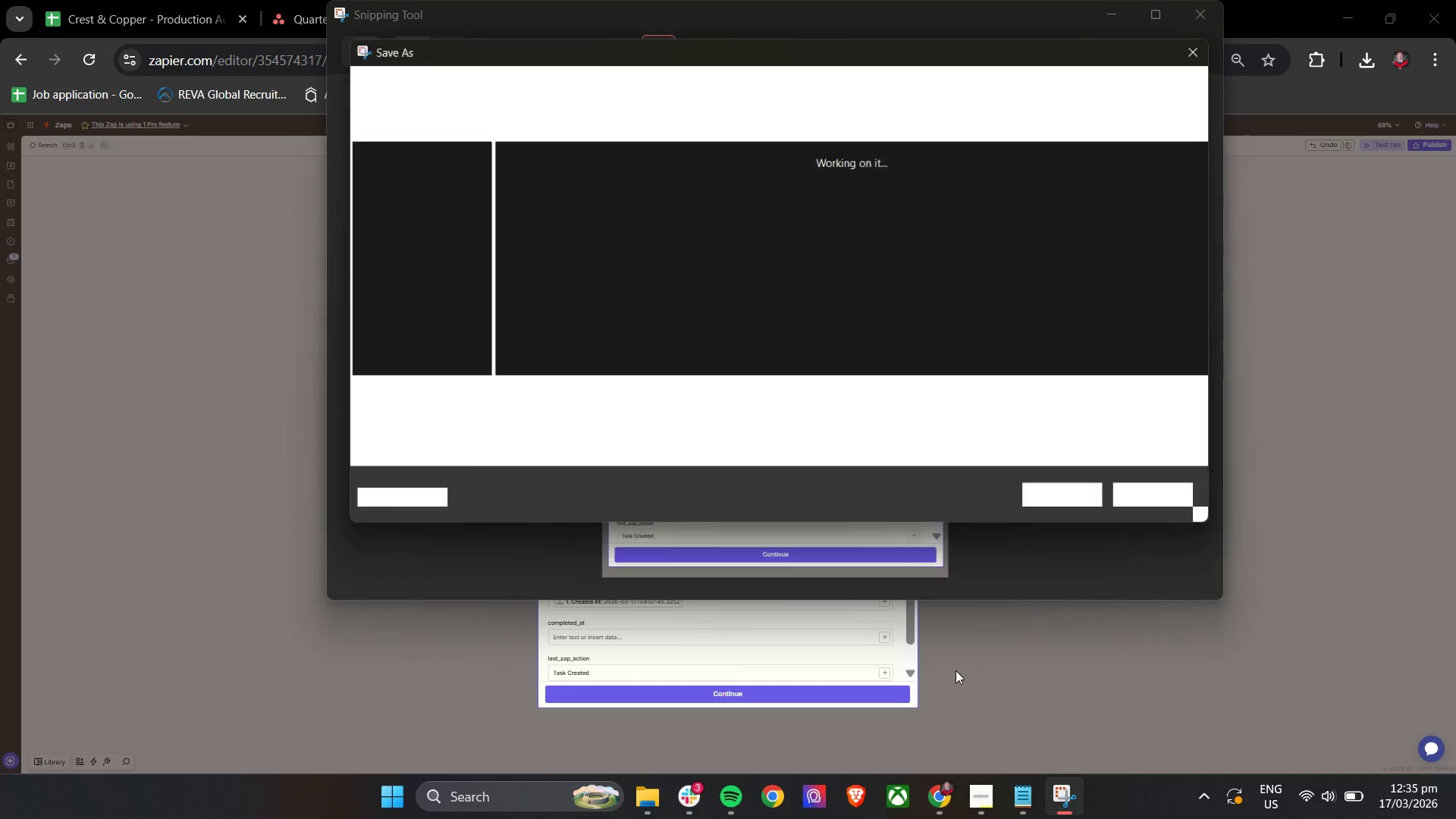 
hold_key(key=S, duration=0.31)
 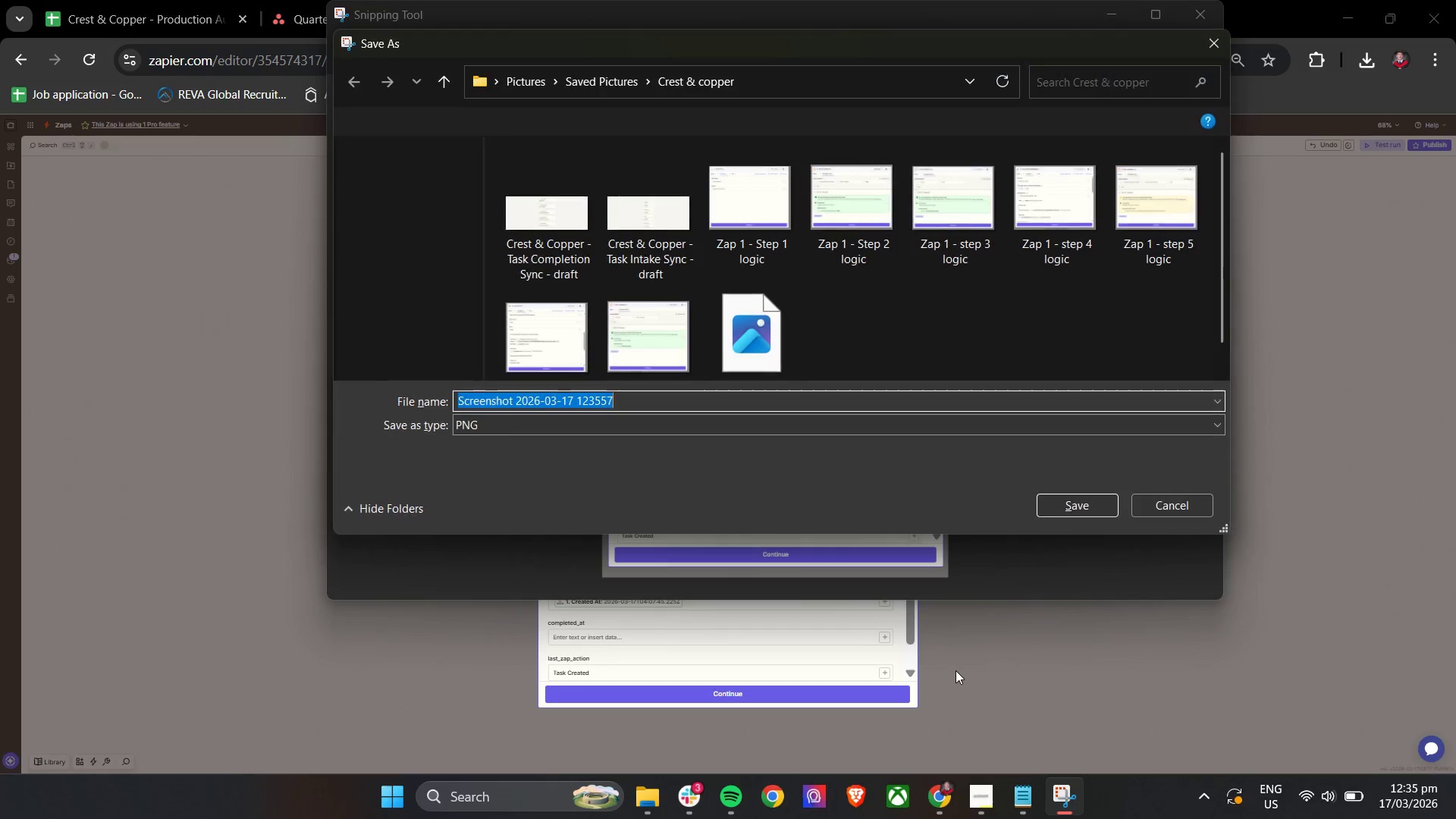 
type(Zap 1 -step 9 logic)
 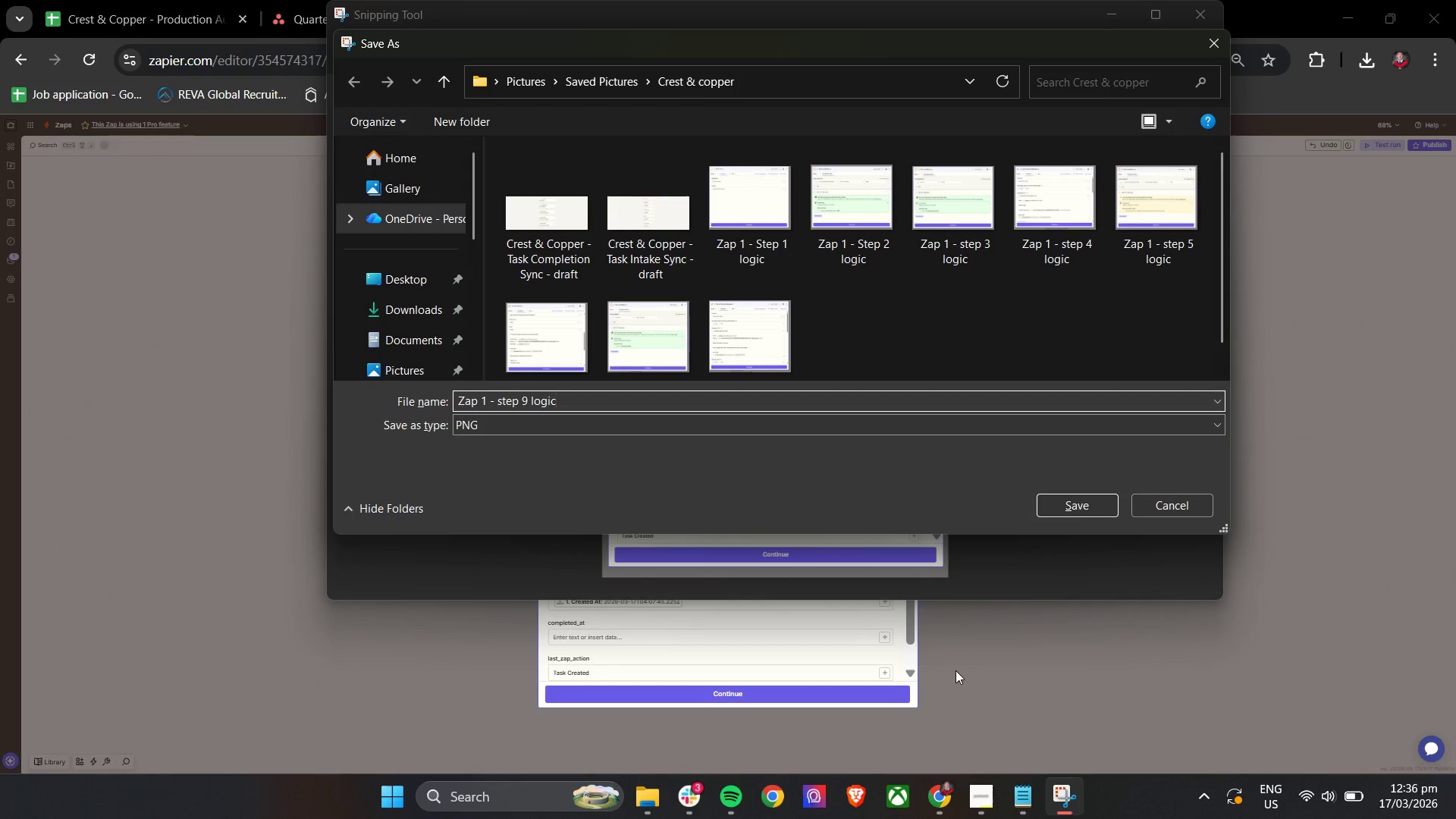 
left_click([954, 429])
 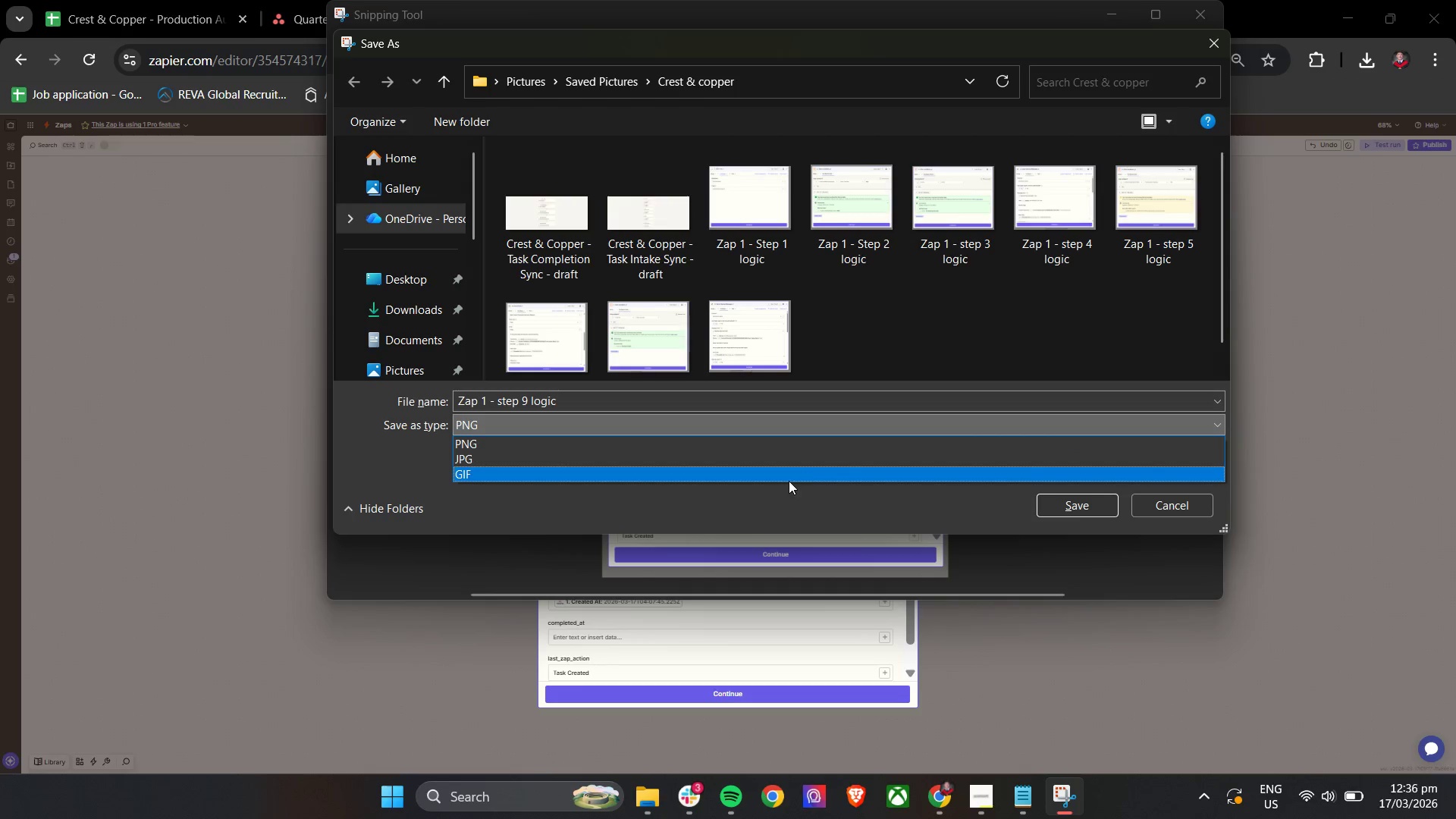 
left_click([794, 445])
 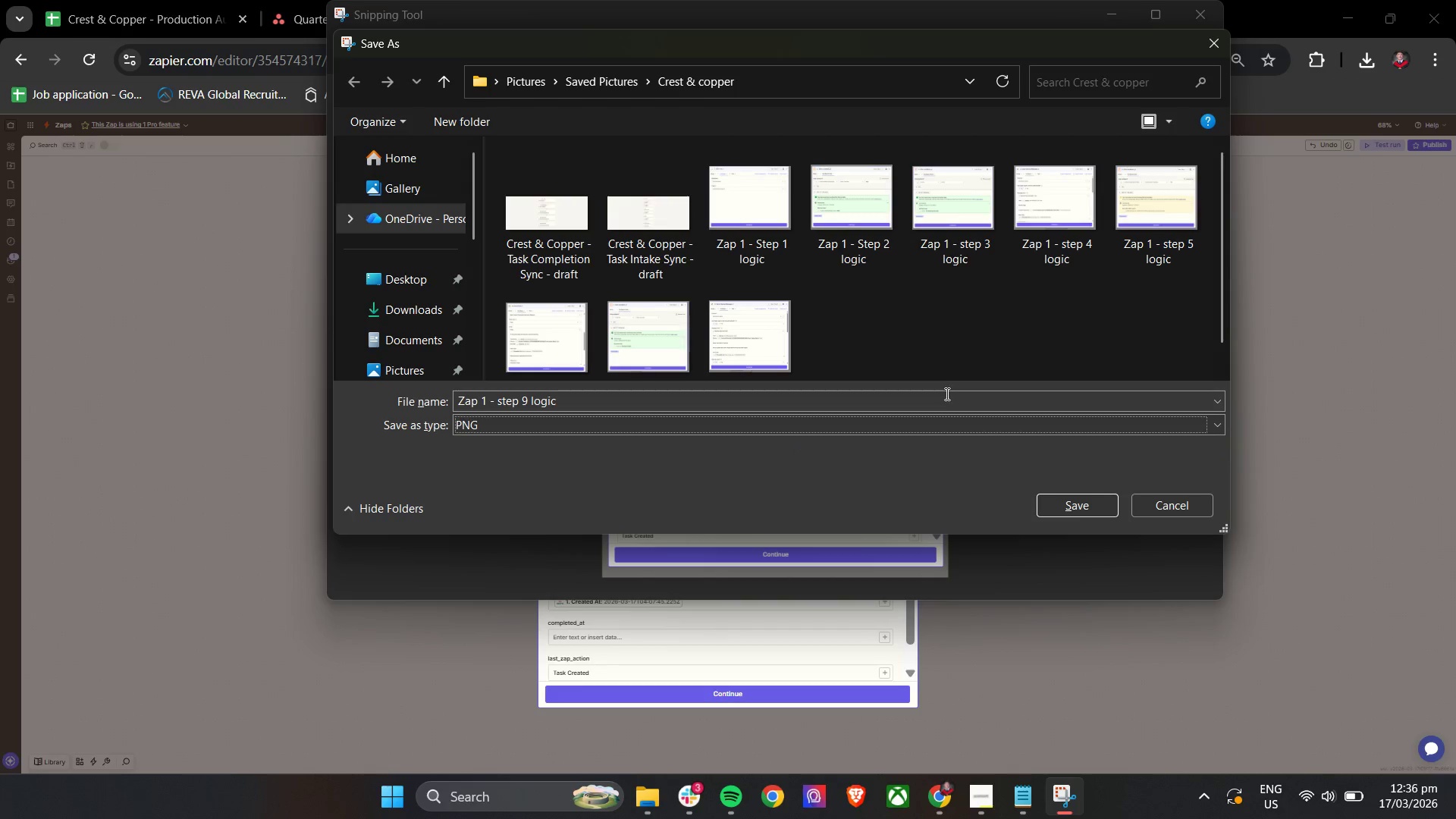 
scroll: coordinate [877, 266], scroll_direction: down, amount: 3.0
 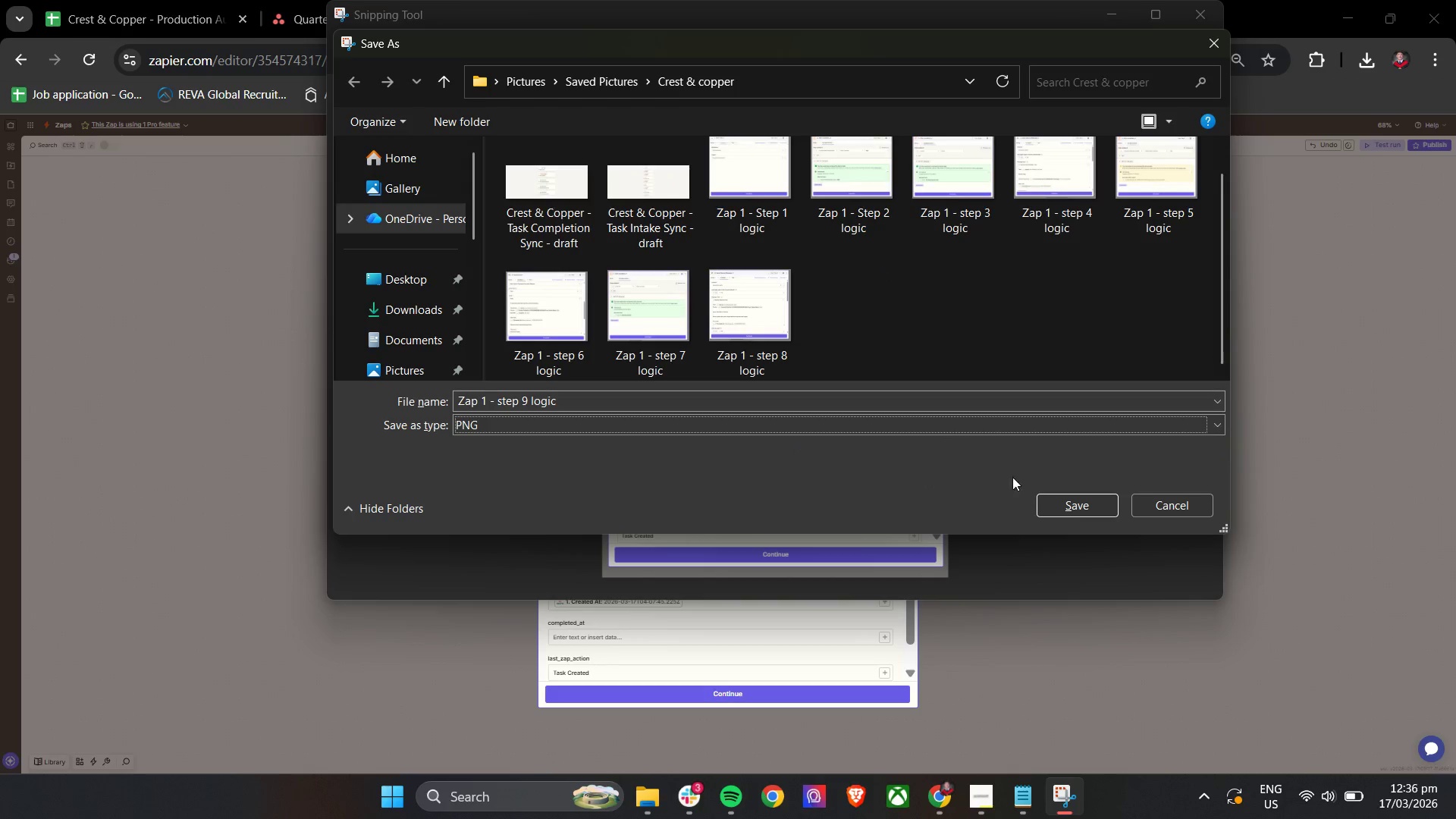 
left_click([1069, 513])
 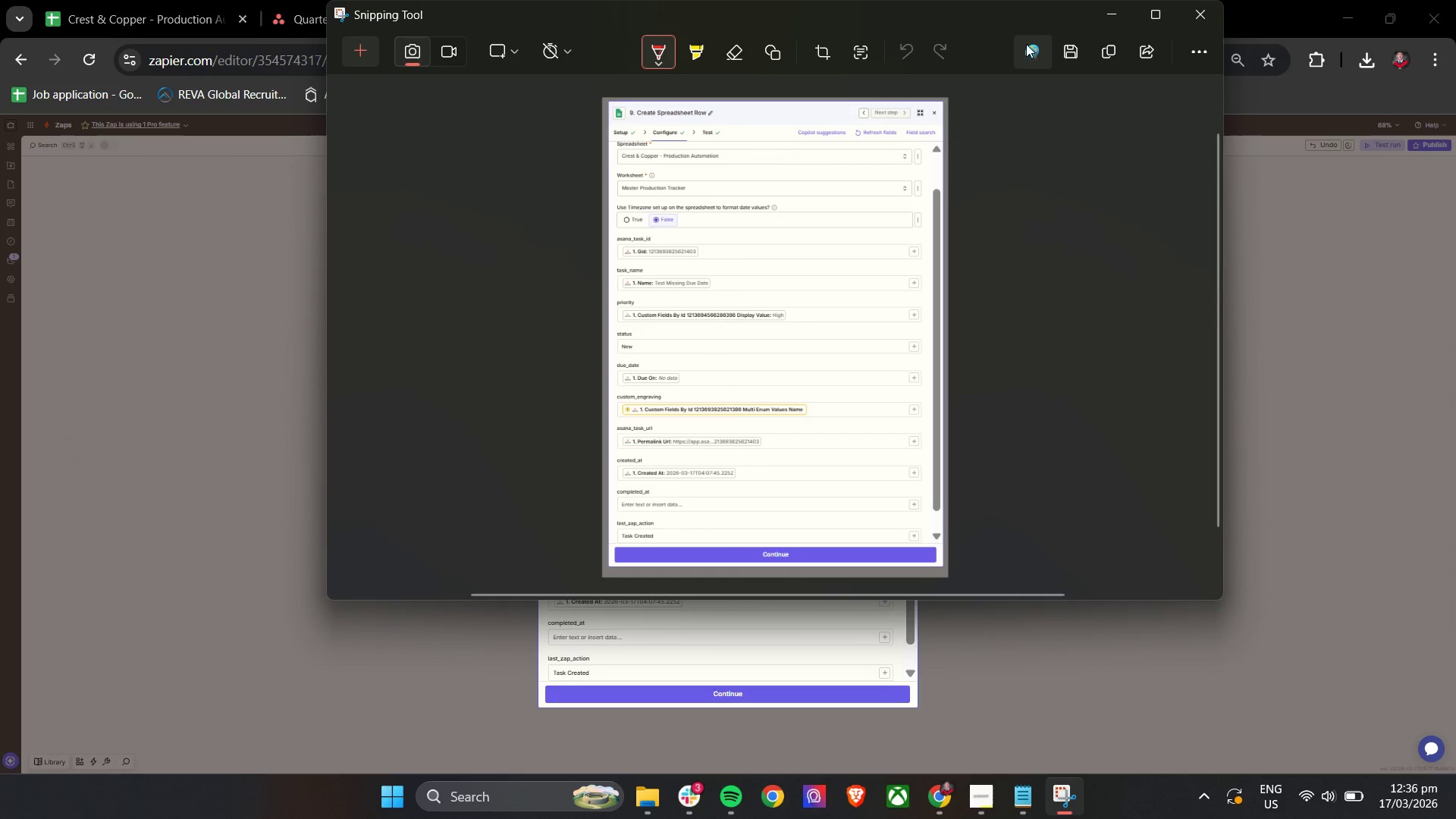 
left_click([1119, 17])
 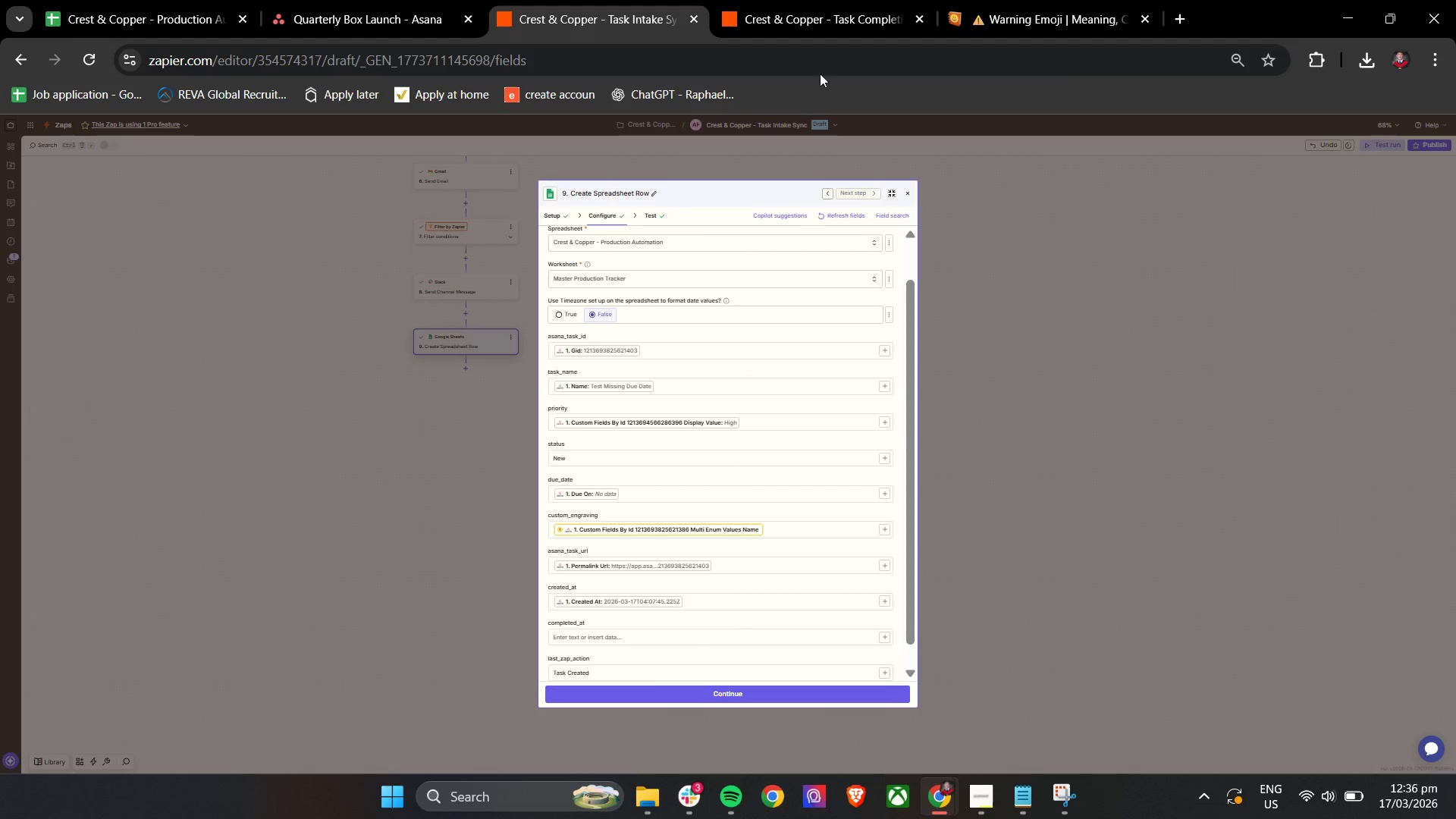 
left_click([841, 0])
 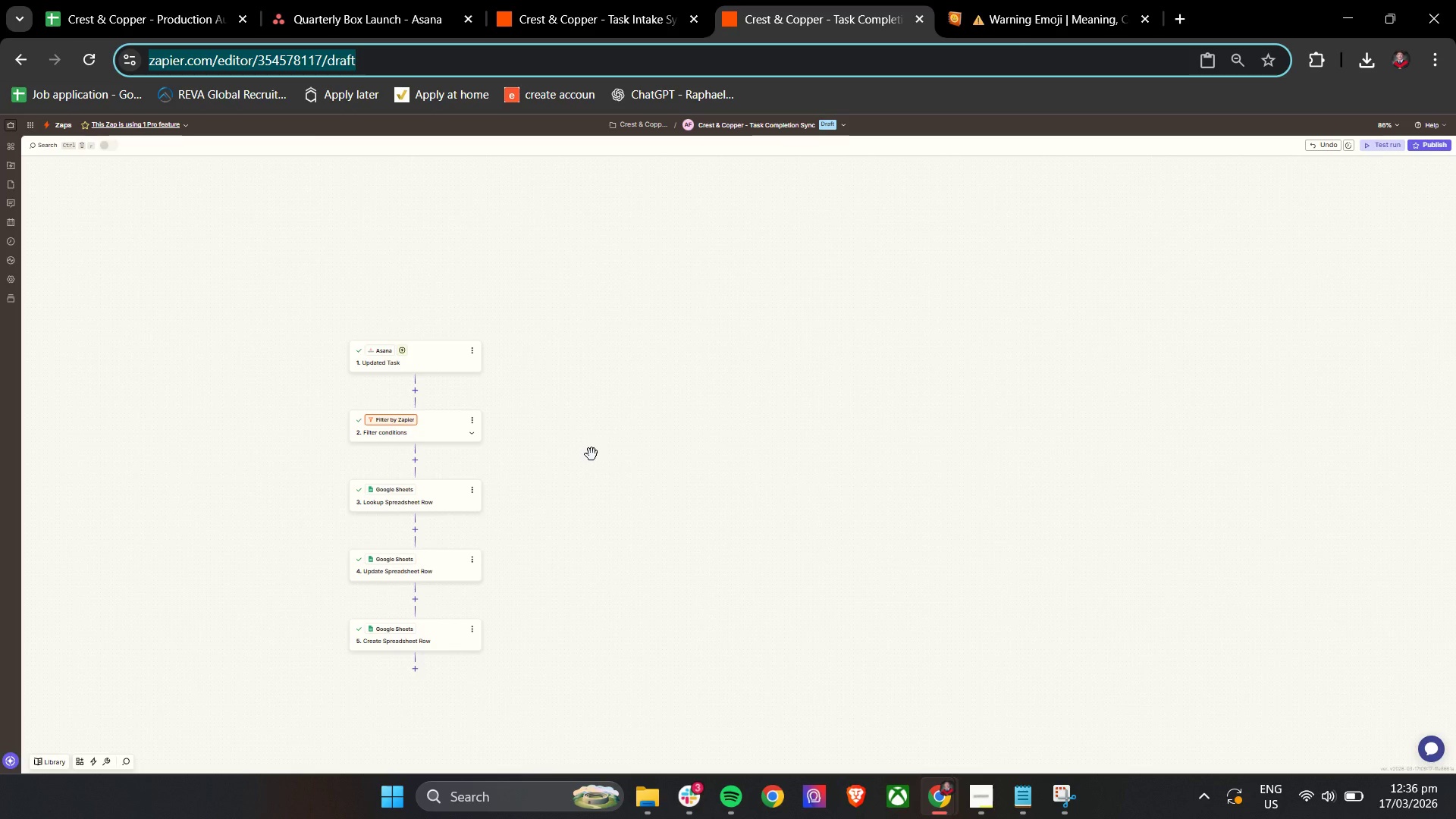 
hold_key(key=ControlLeft, duration=0.45)
hold_key(key=ShiftLeft, duration=0.84)
scroll: coordinate [592, 454], scroll_direction: up, amount: 3.0
 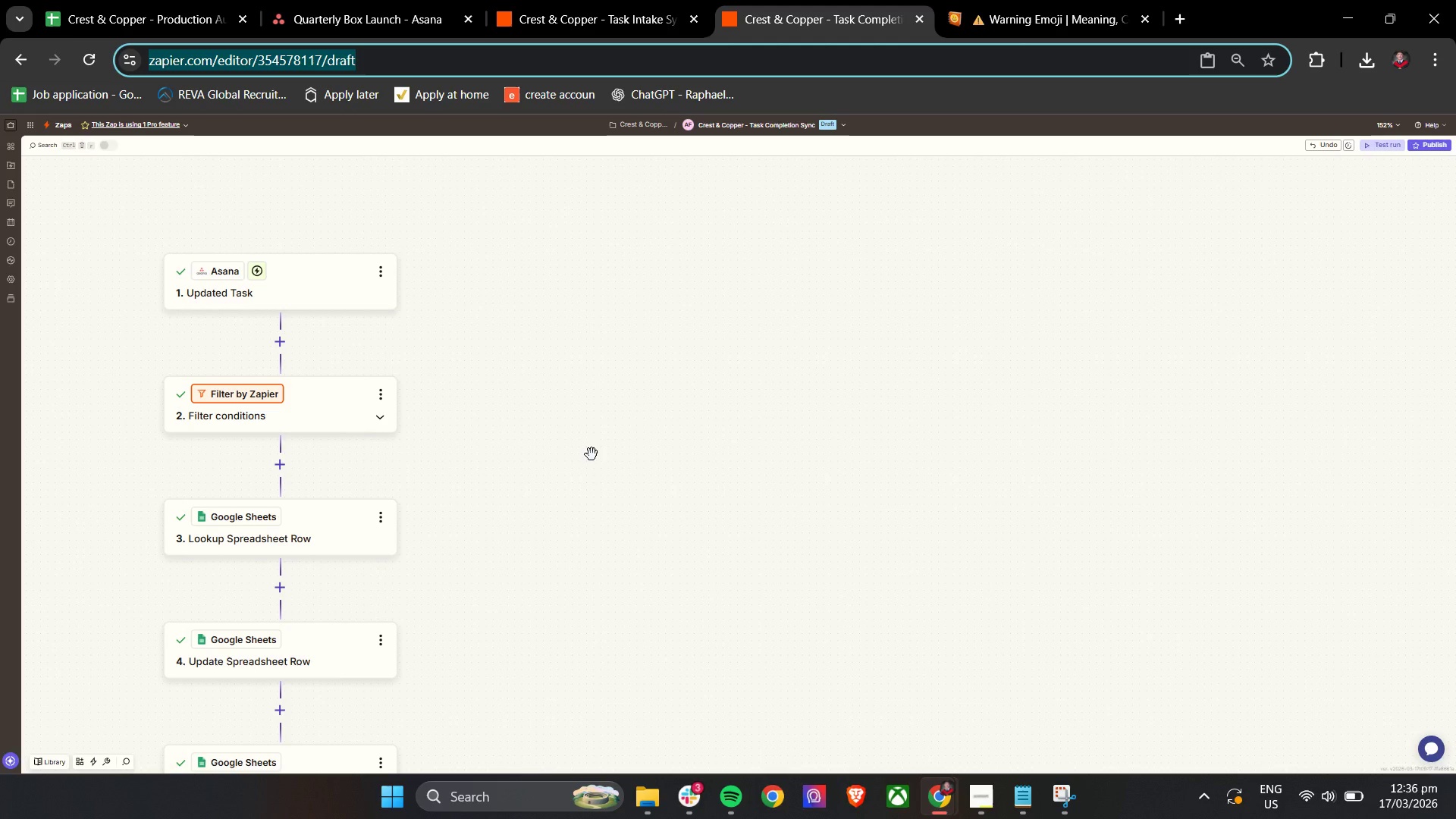 
left_click([552, 286])
 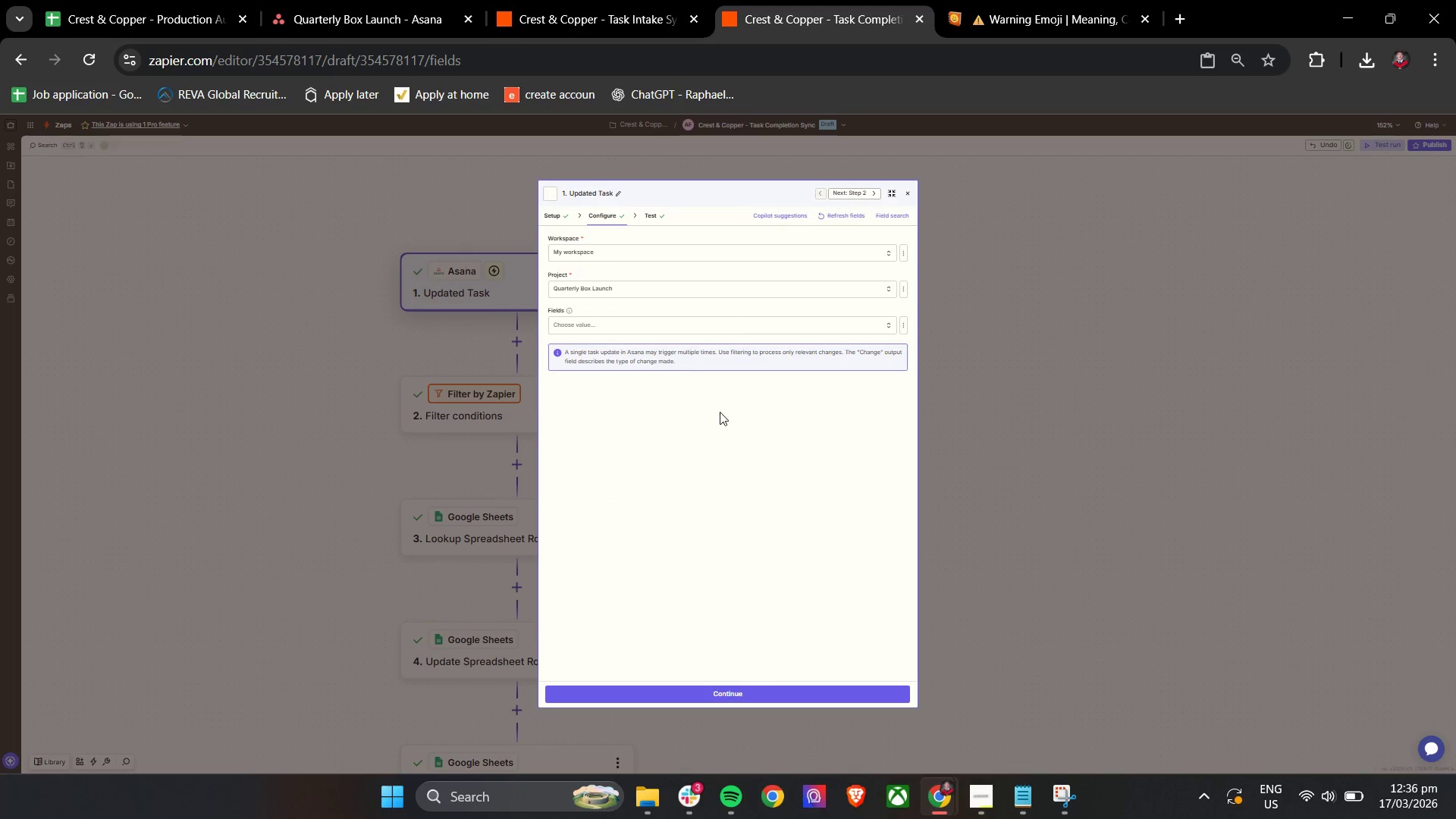 
hold_key(key=ControlLeft, duration=1.51)
scroll: coordinate [1017, 356], scroll_direction: up, amount: 1.0
 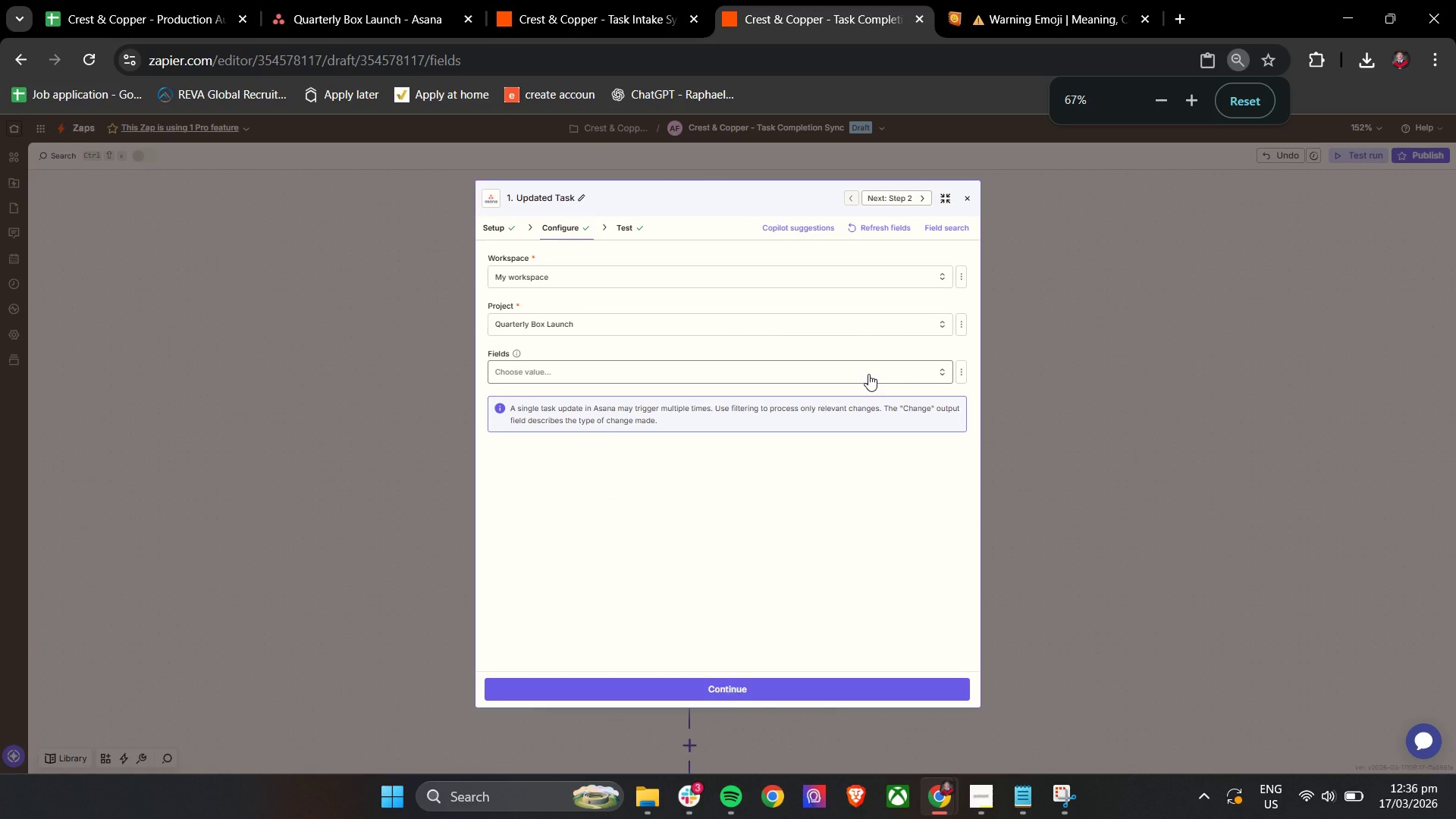 
hold_key(key=ControlLeft, duration=0.5)
 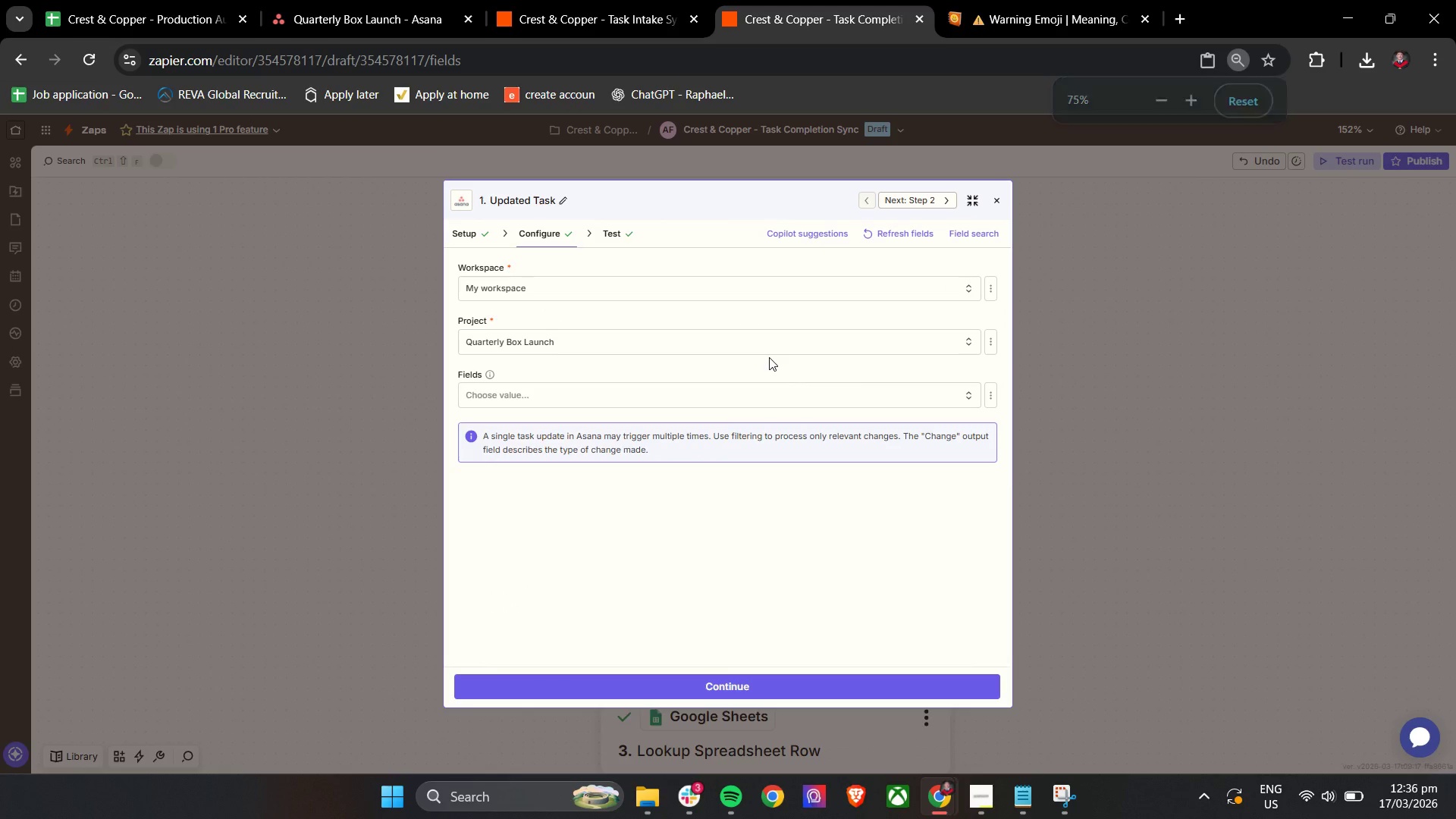 
scroll: coordinate [868, 374], scroll_direction: up, amount: 1.0
 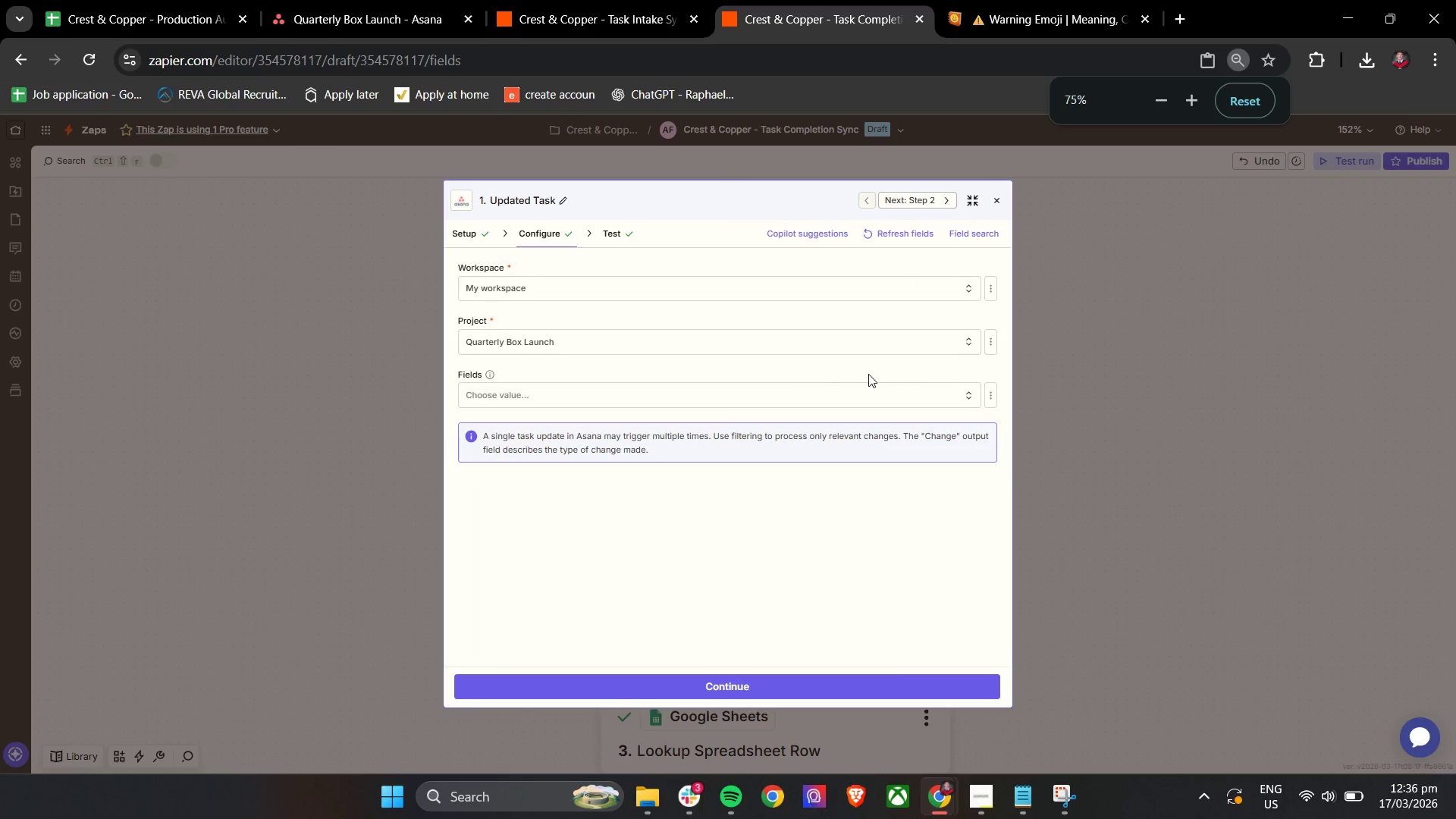 
hold_key(key=ShiftLeft, duration=0.64)
scroll: coordinate [769, 357], scroll_direction: up, amount: 3.0
 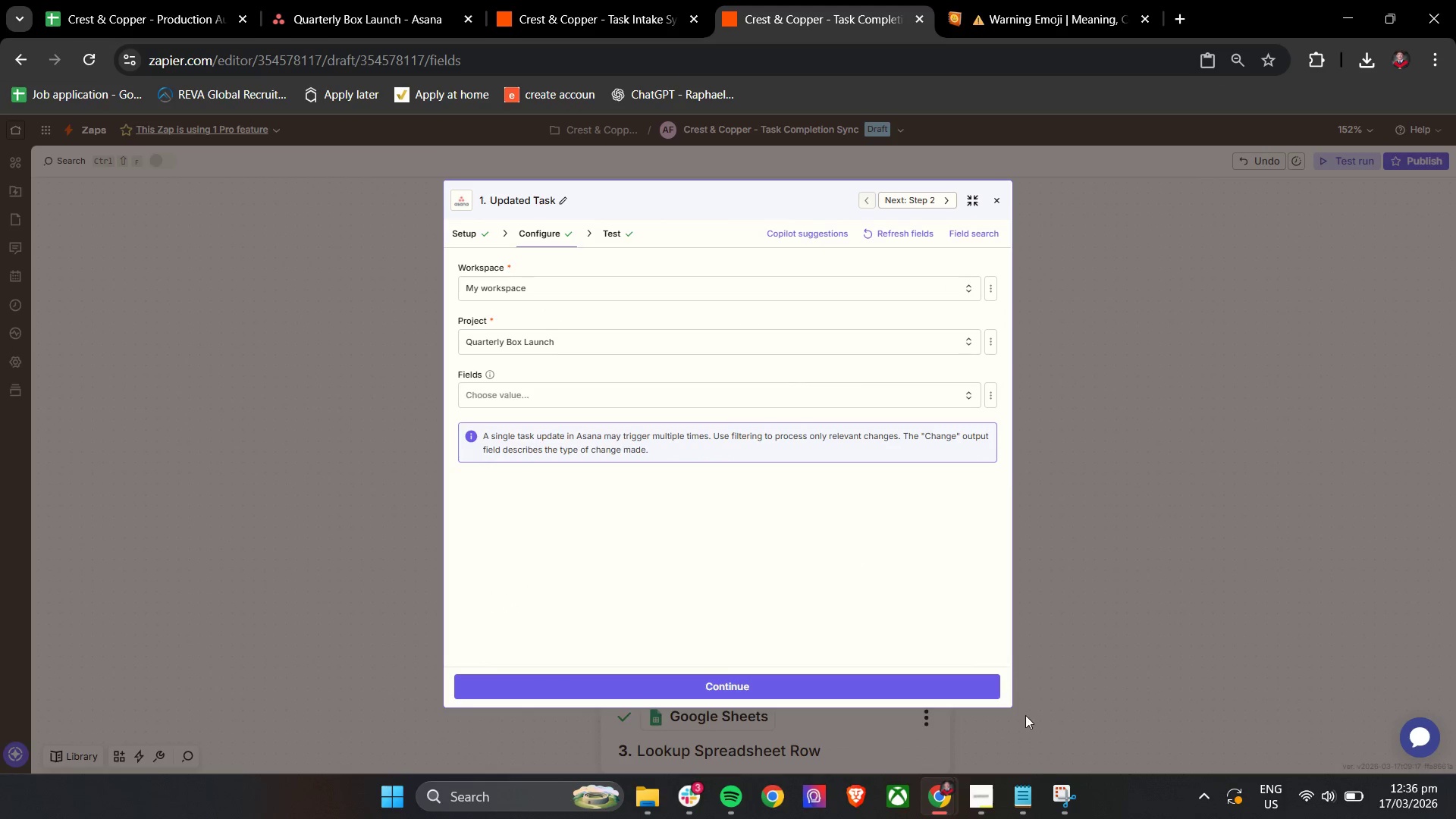 
left_click([1056, 786])
 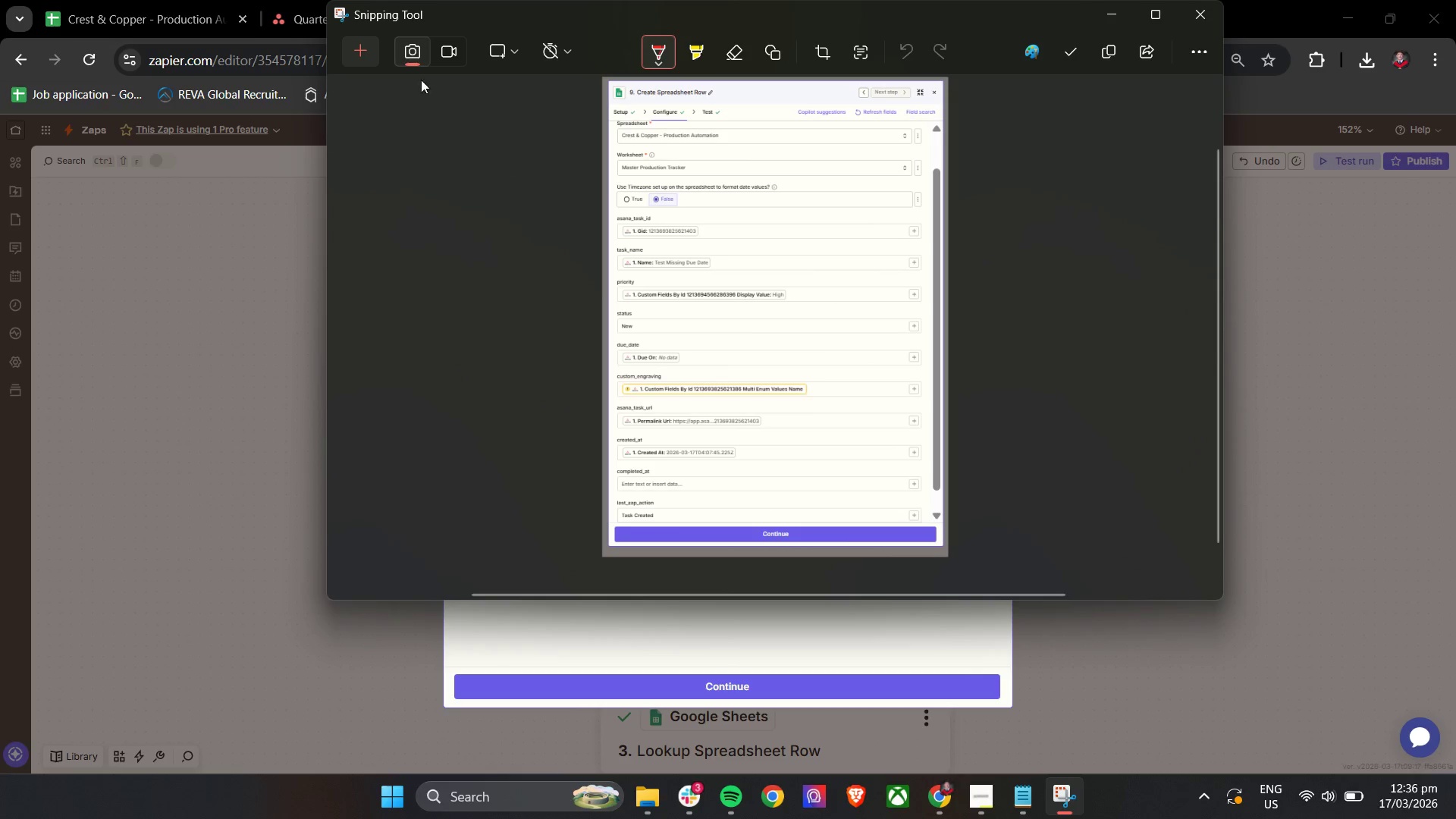 
left_click([359, 51])
 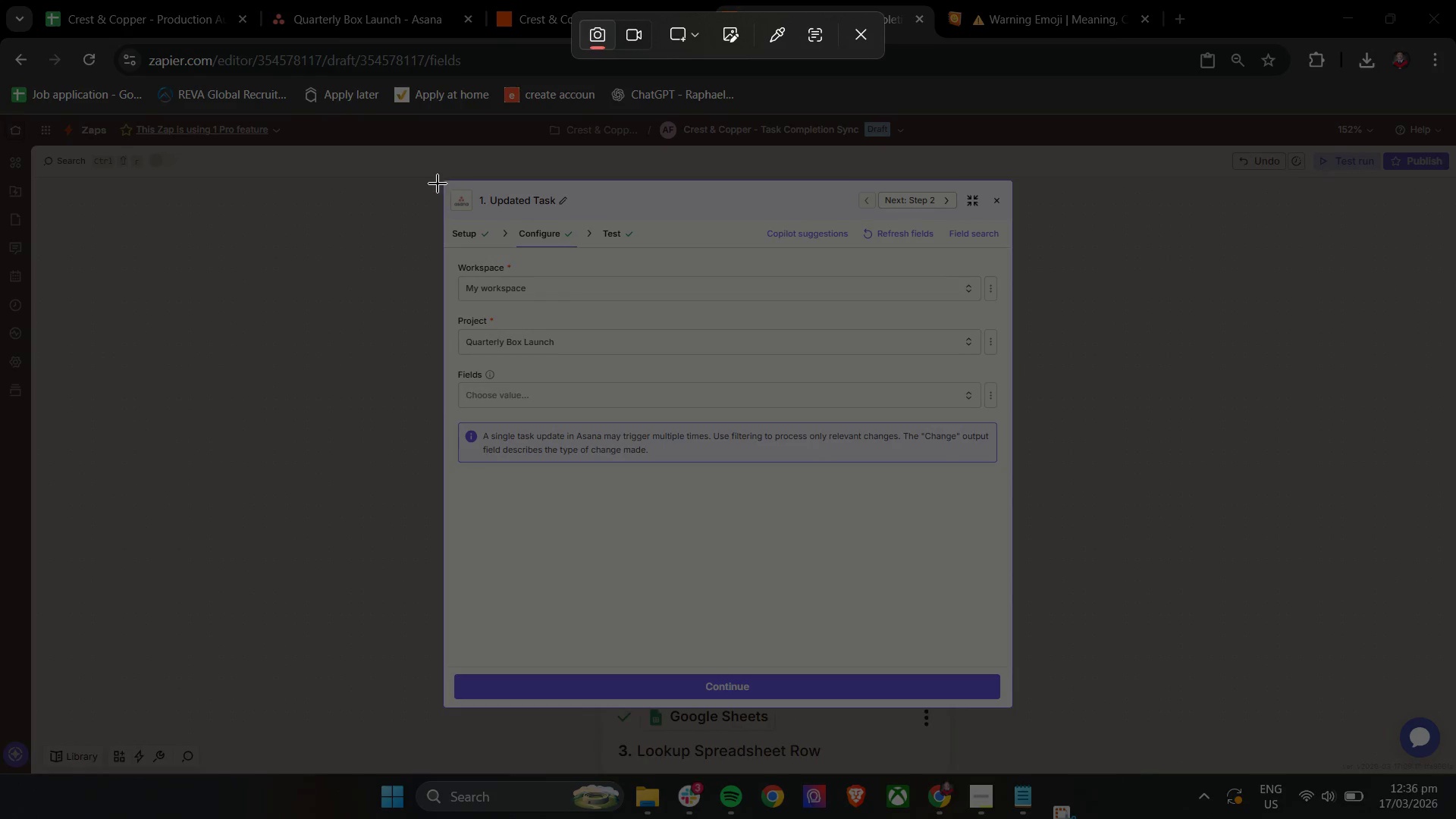 
left_click_drag(start_coordinate=[435, 174], to_coordinate=[1024, 715])
 